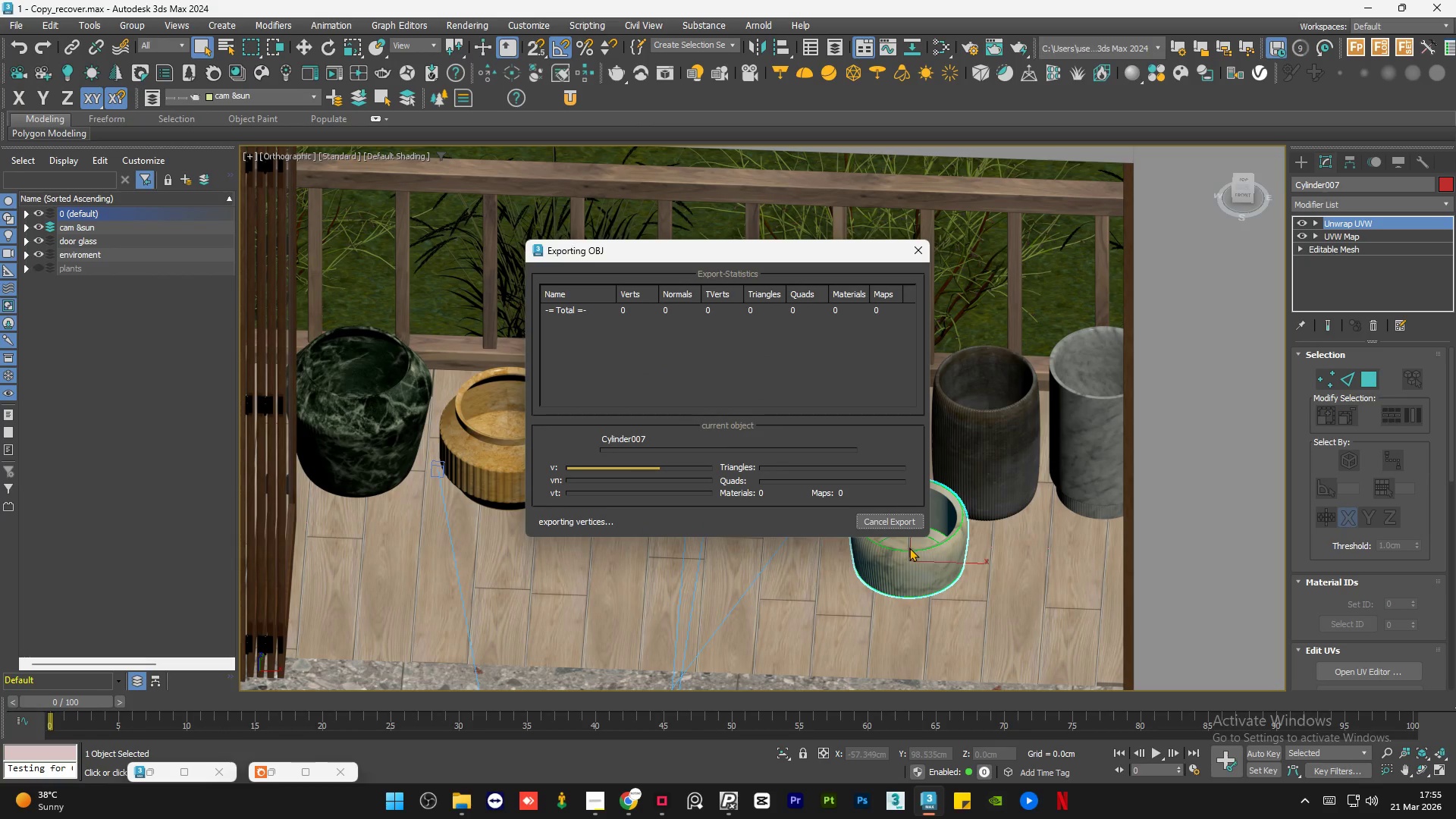 
left_click([878, 516])
 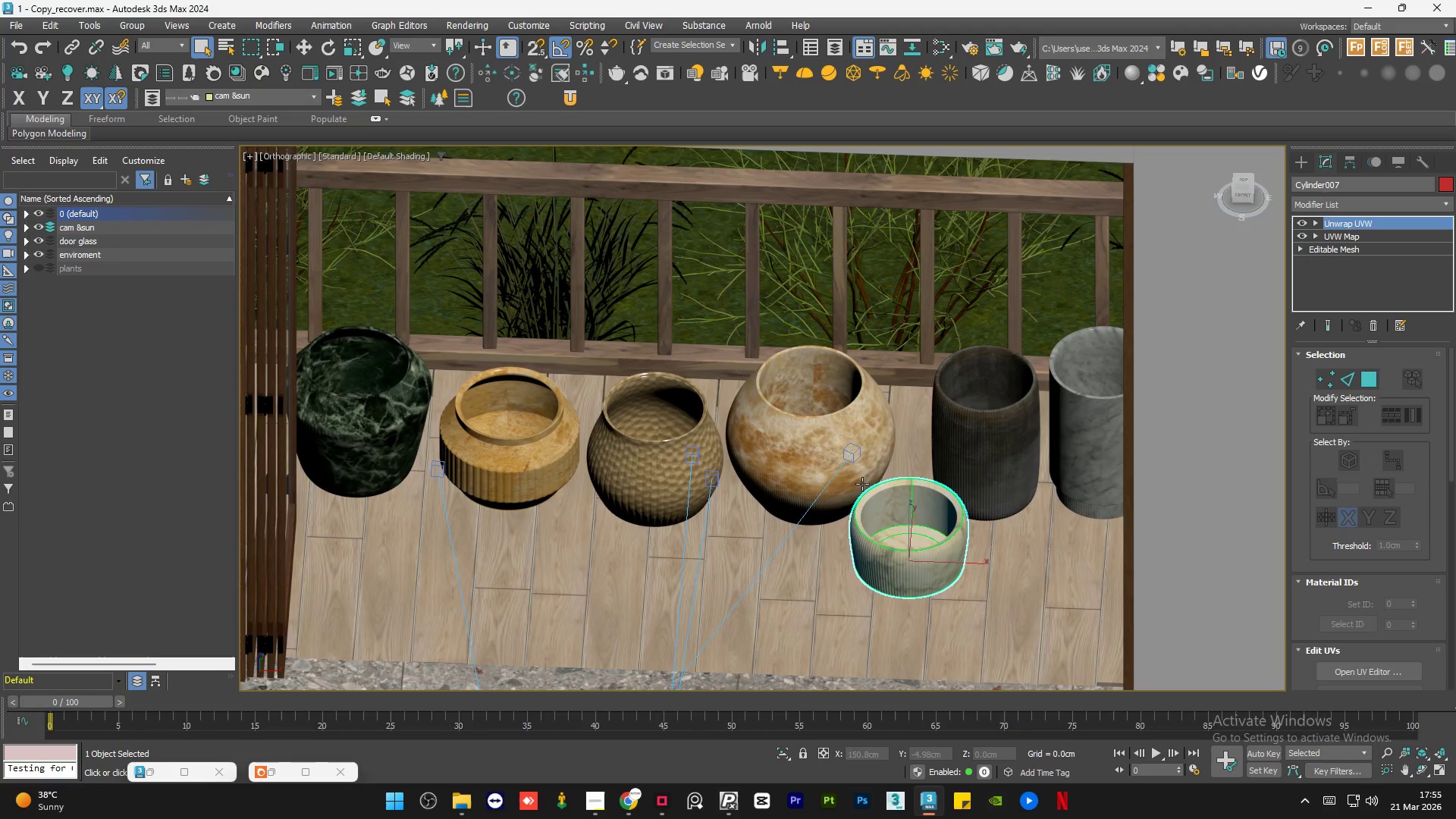 
left_click([875, 454])
 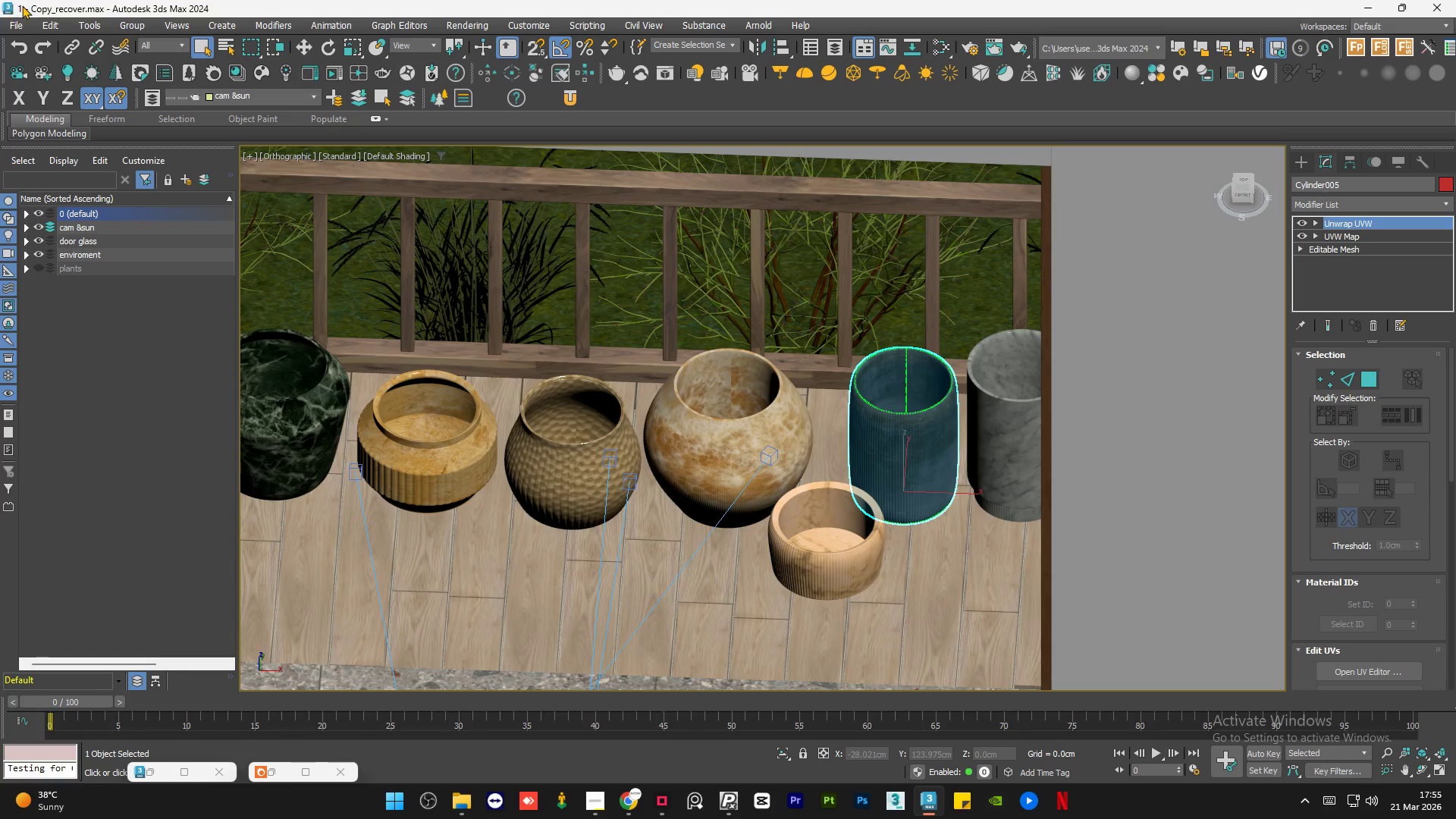 
scroll: coordinate [1021, 472], scroll_direction: none, amount: 0.0
 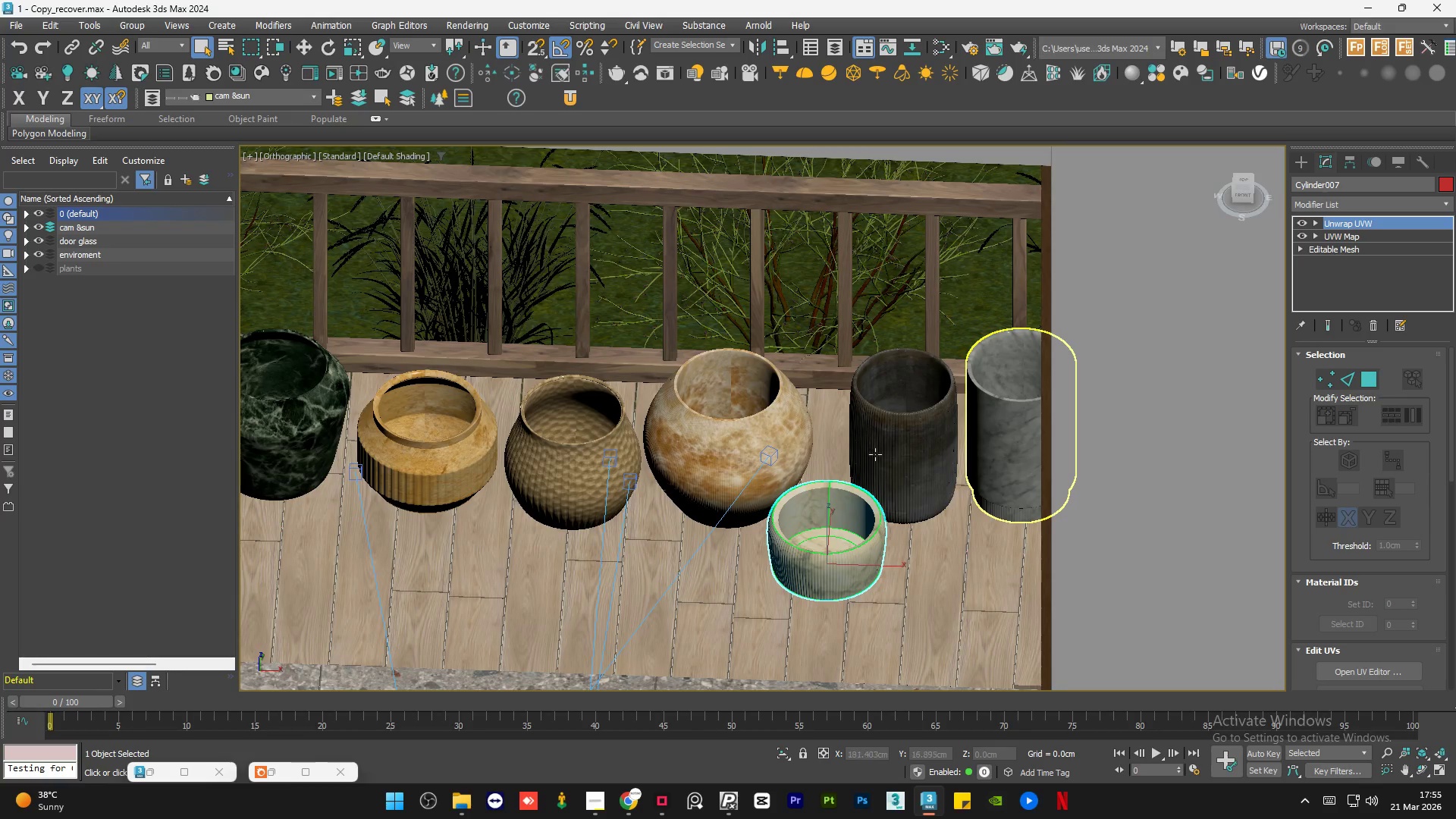 
left_click([14, 27])
 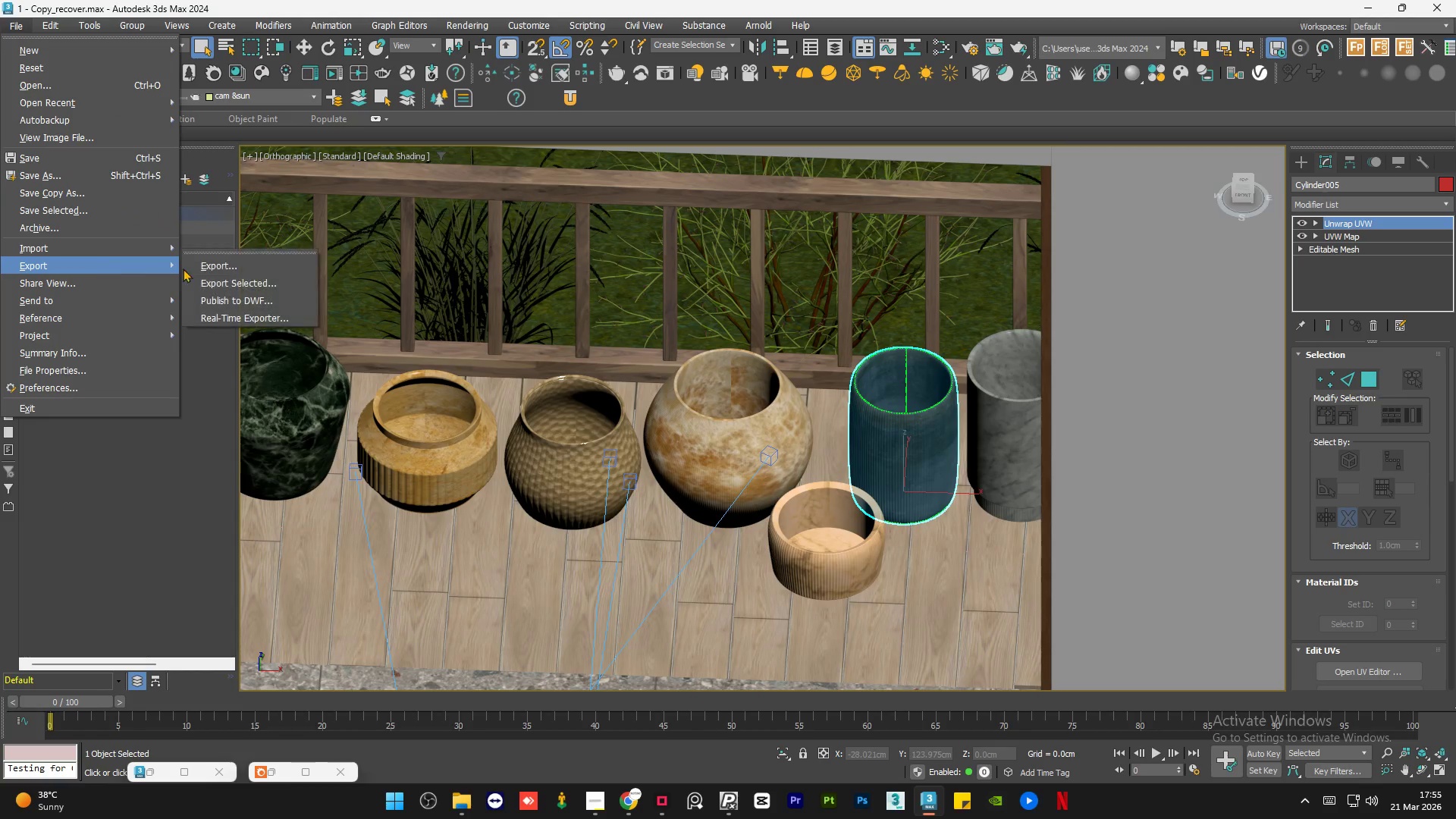 
left_click([244, 287])
 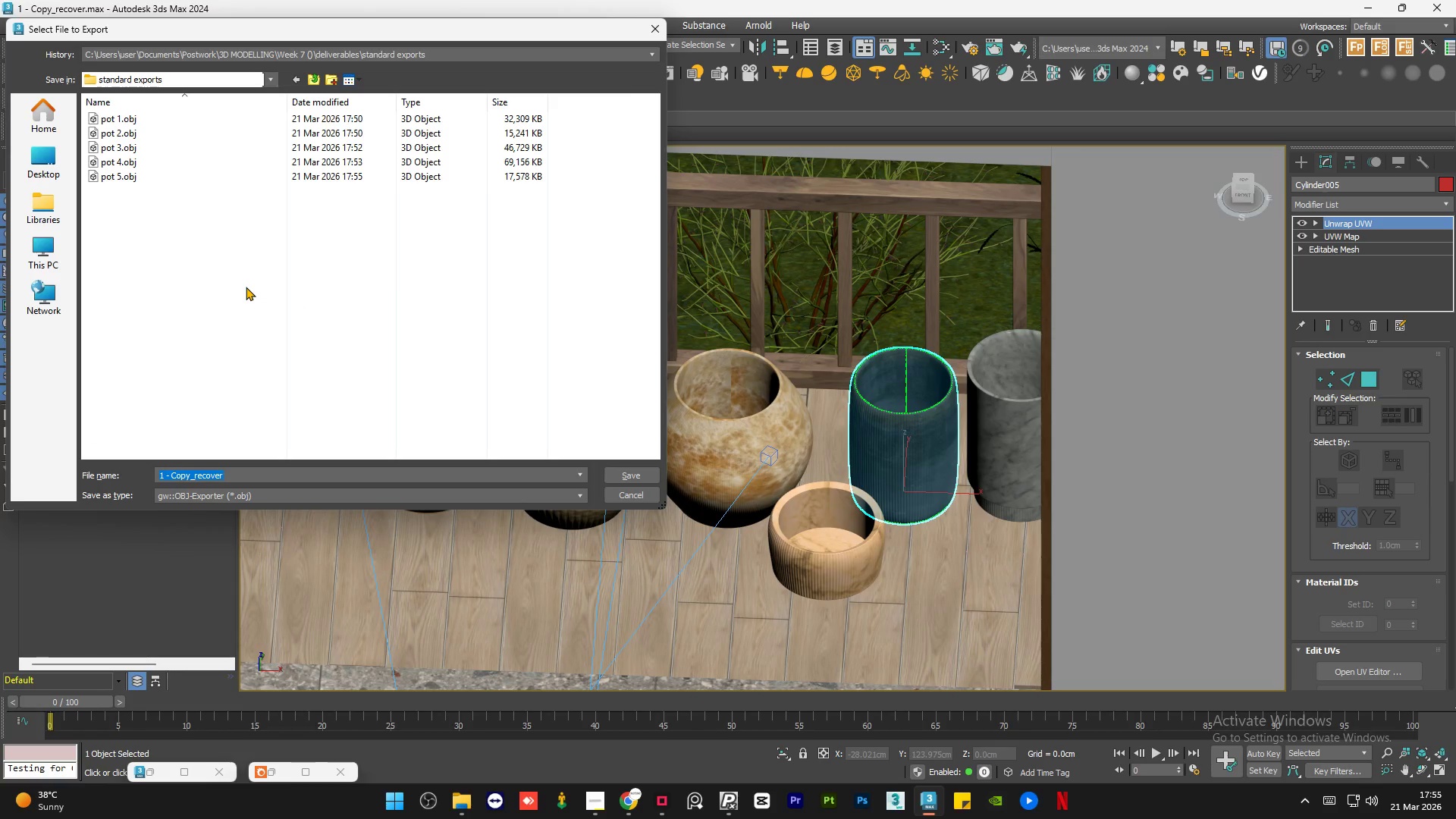 
type(pot 6)
 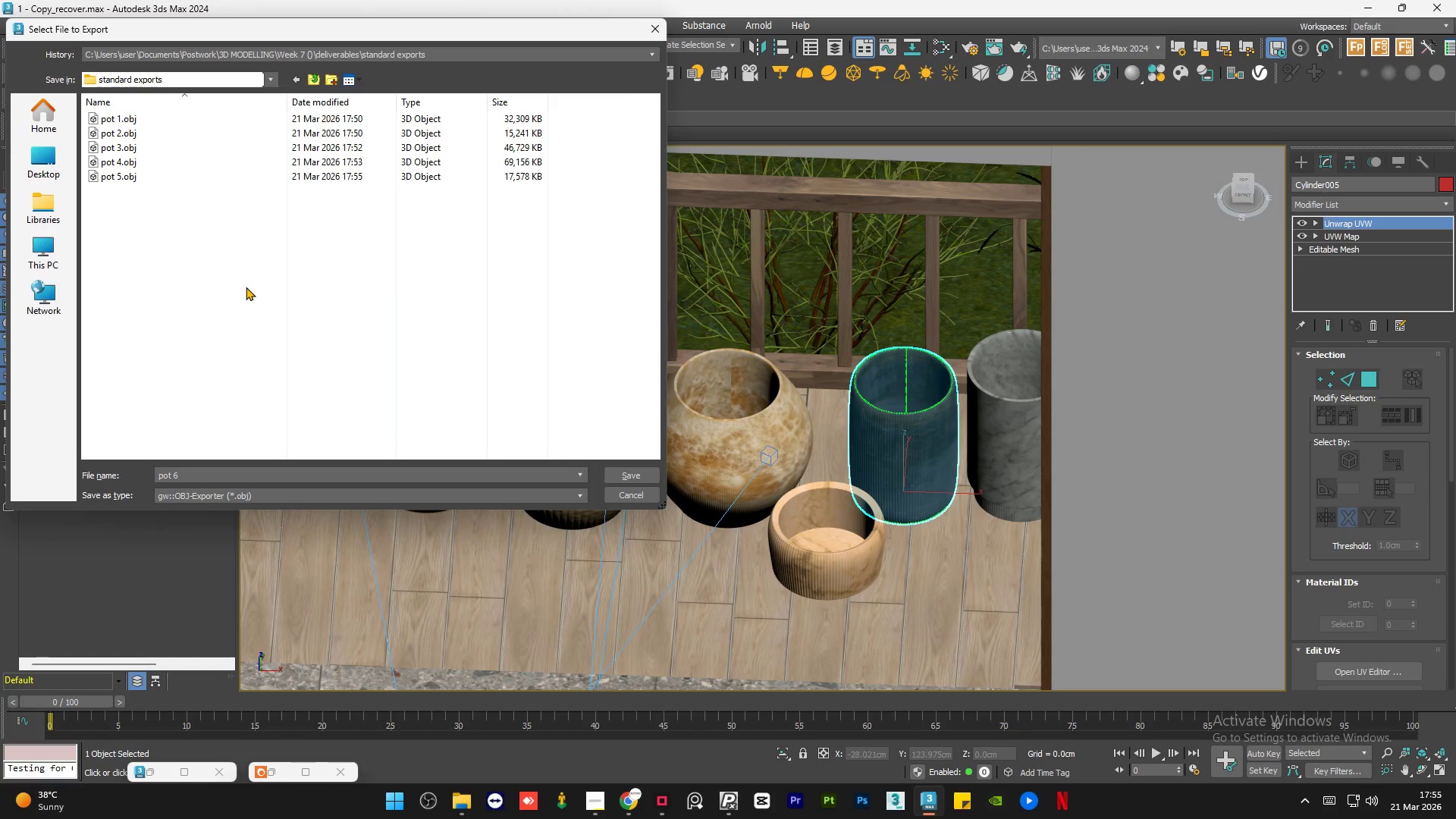 
left_click([246, 287])
 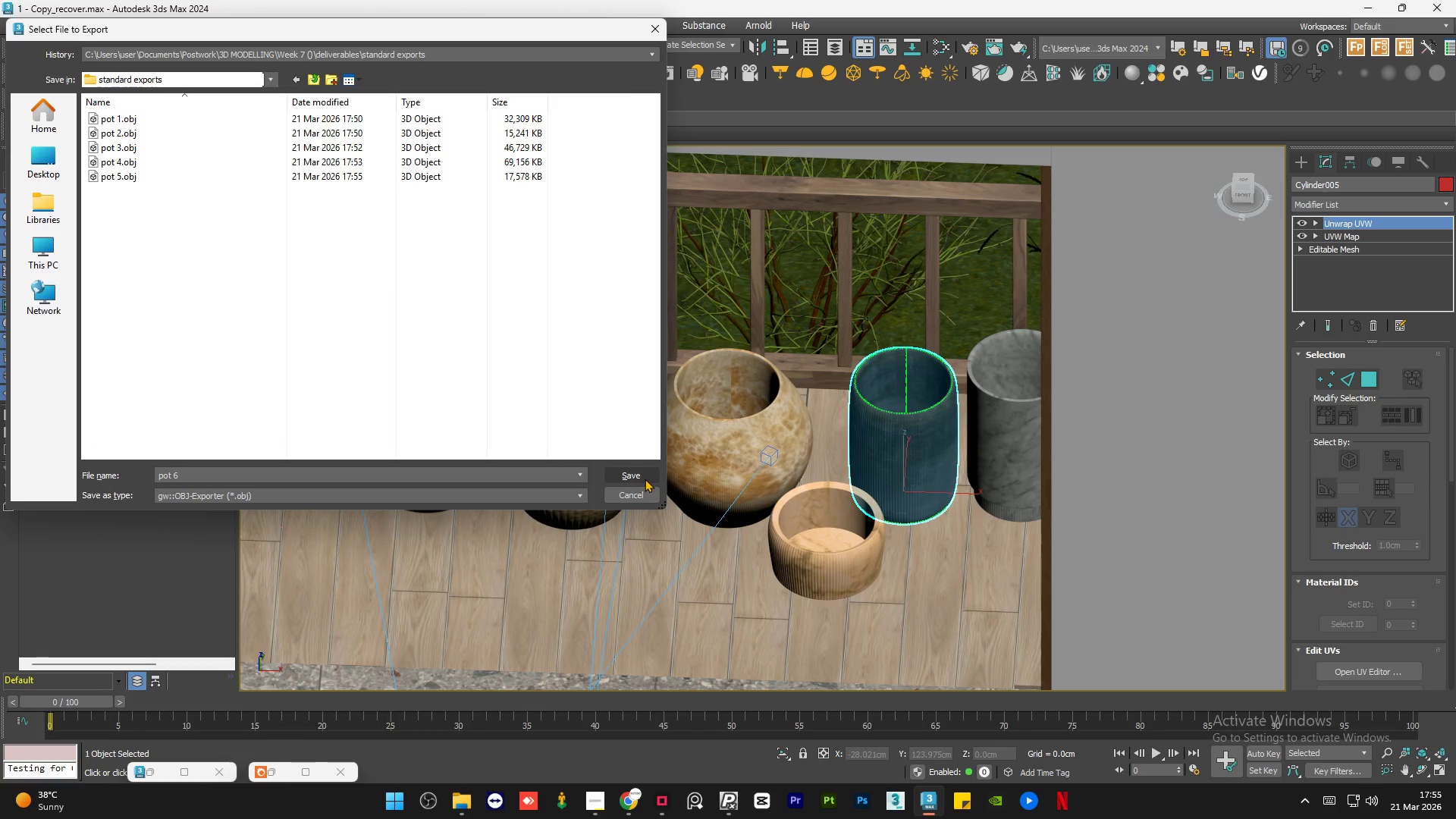 
left_click([643, 478])
 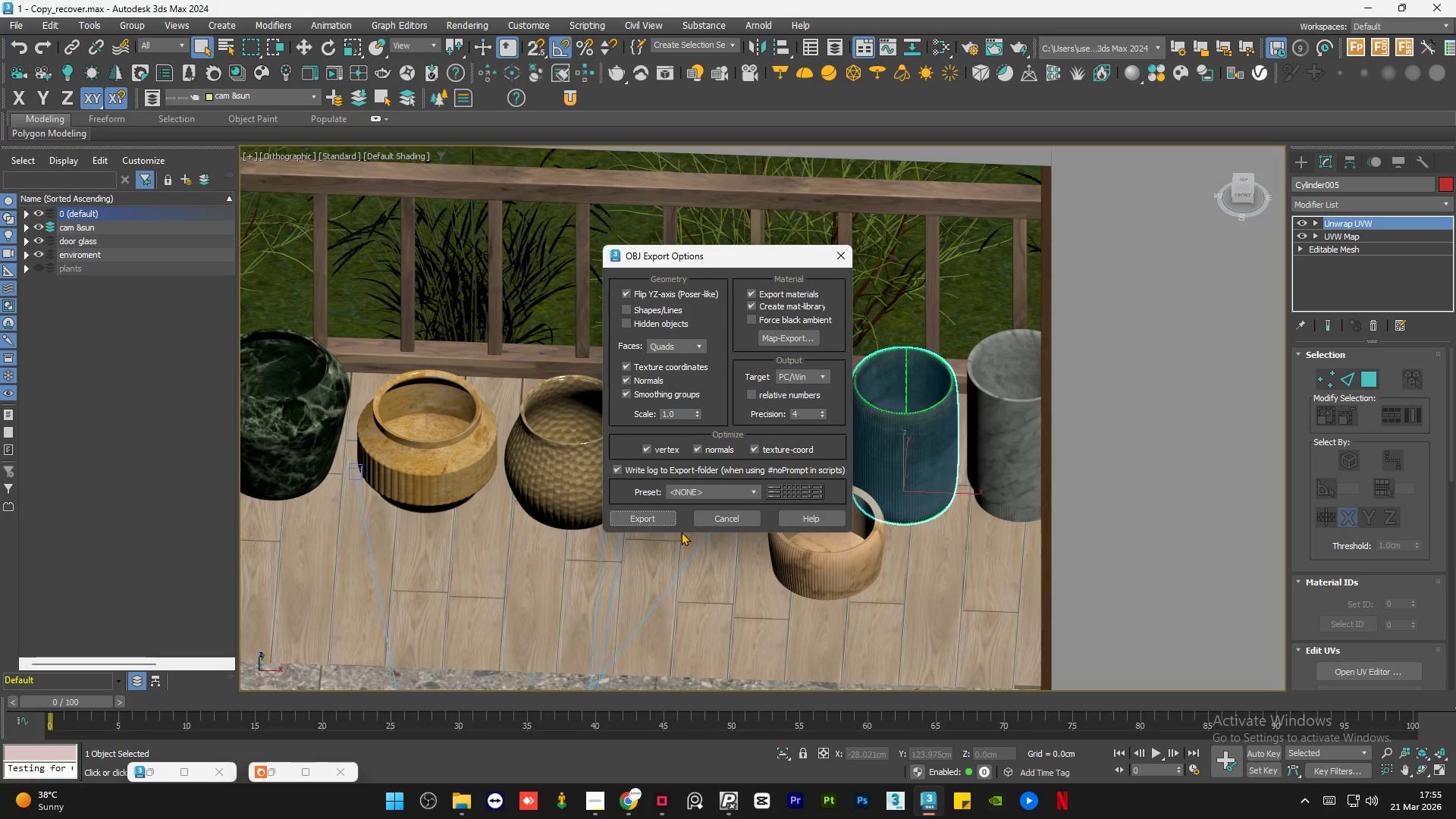 
left_click([642, 516])
 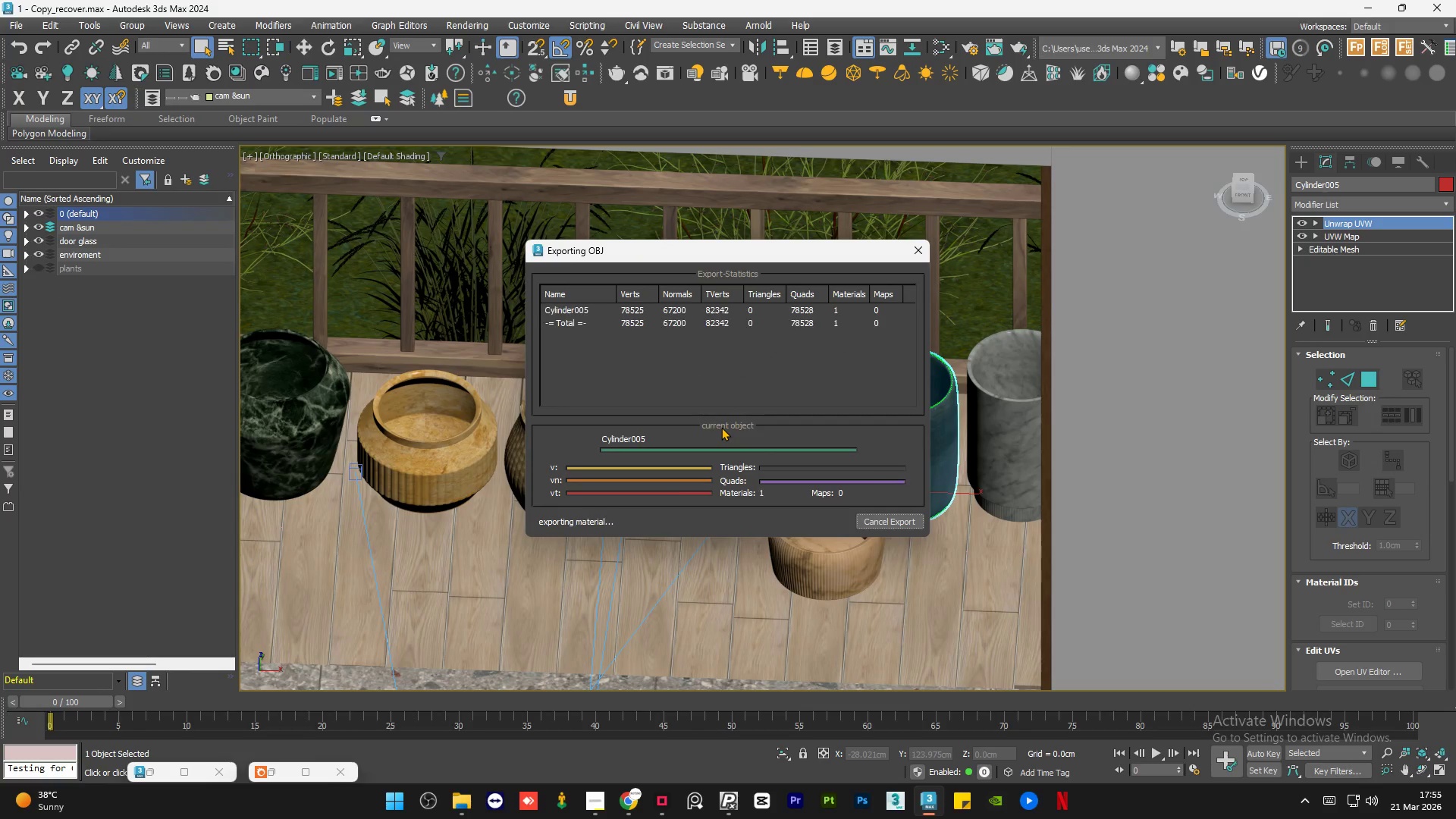 
left_click([890, 521])
 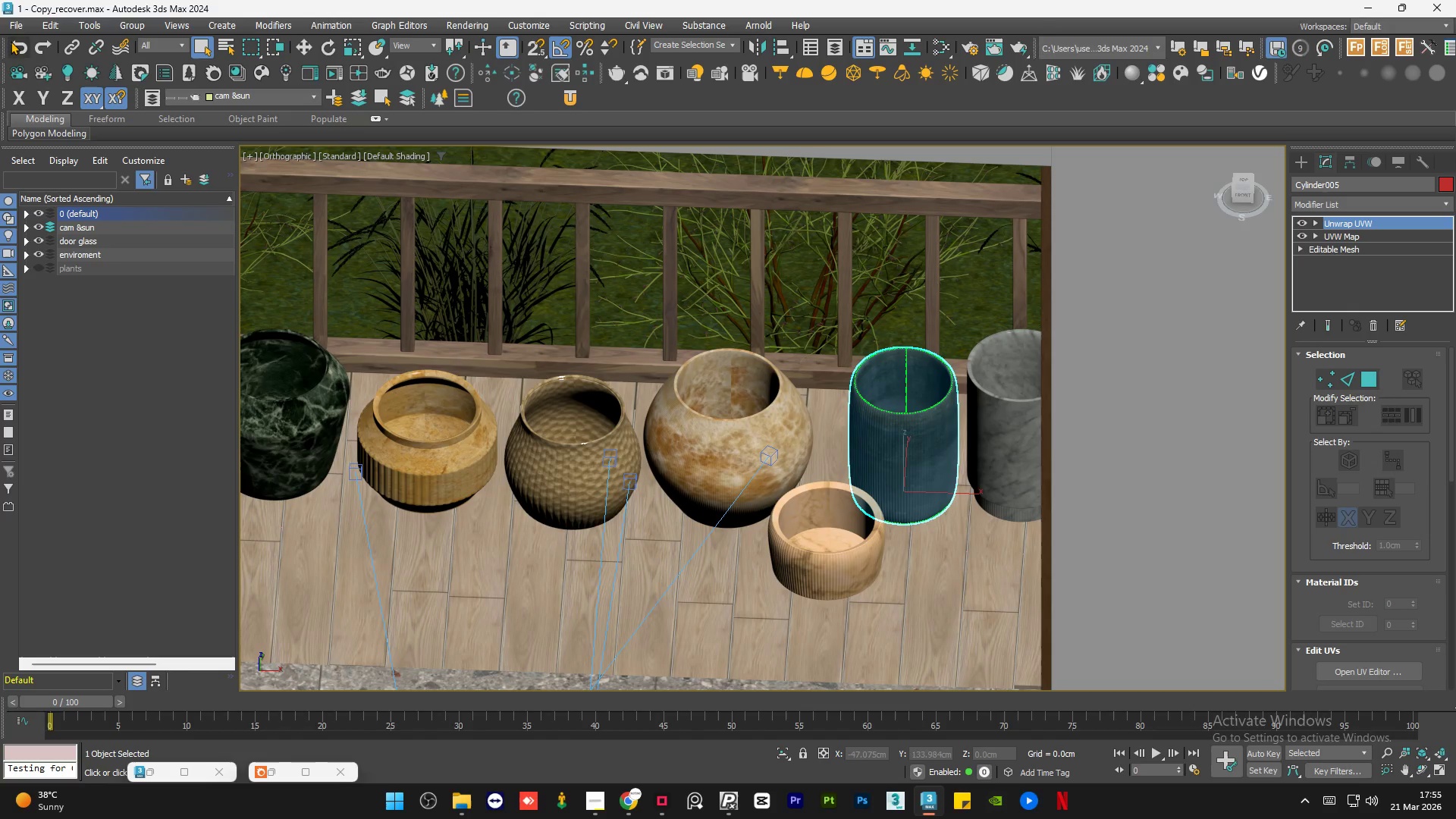 
wait(7.62)
 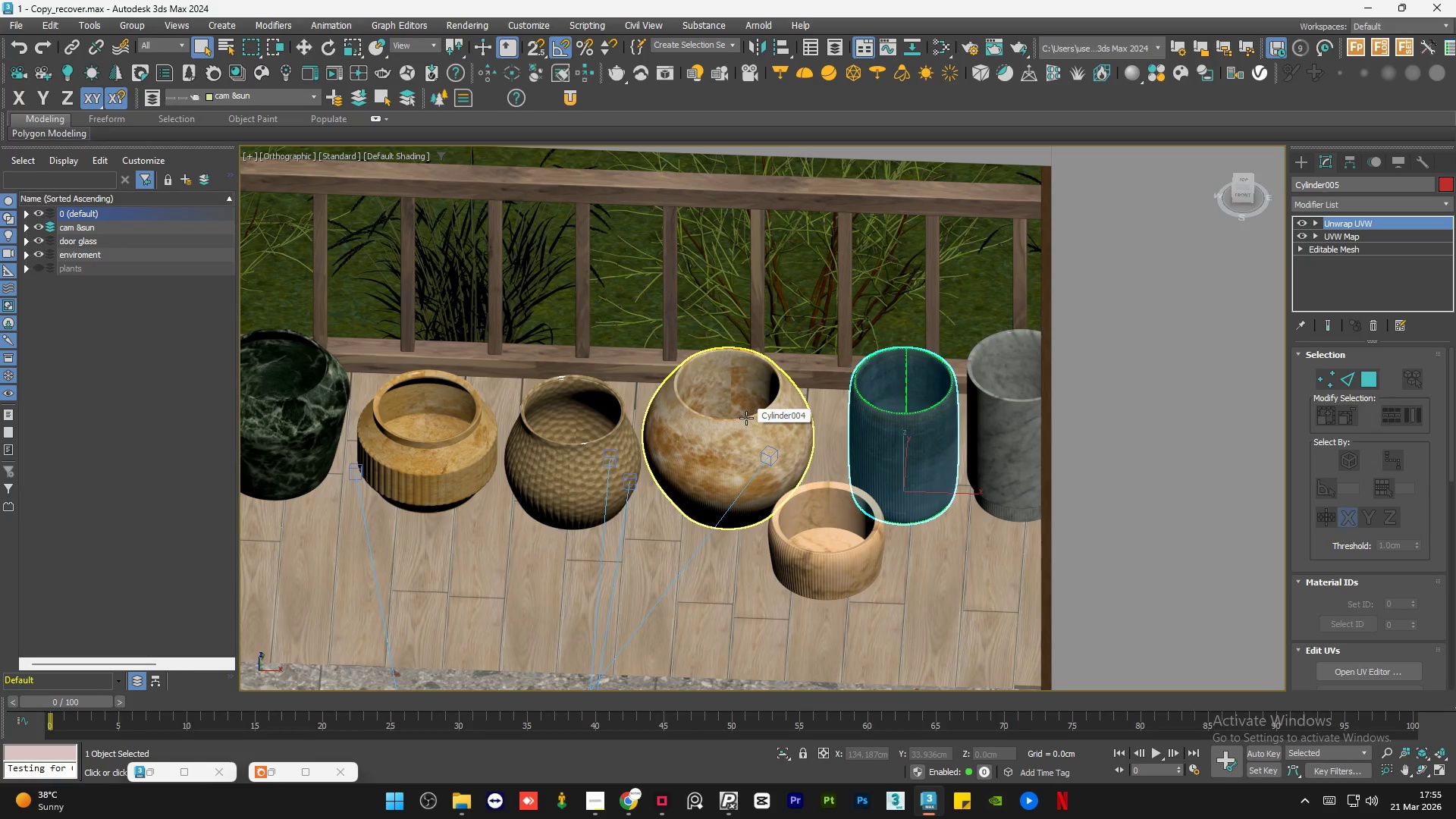 
left_click([228, 275])
 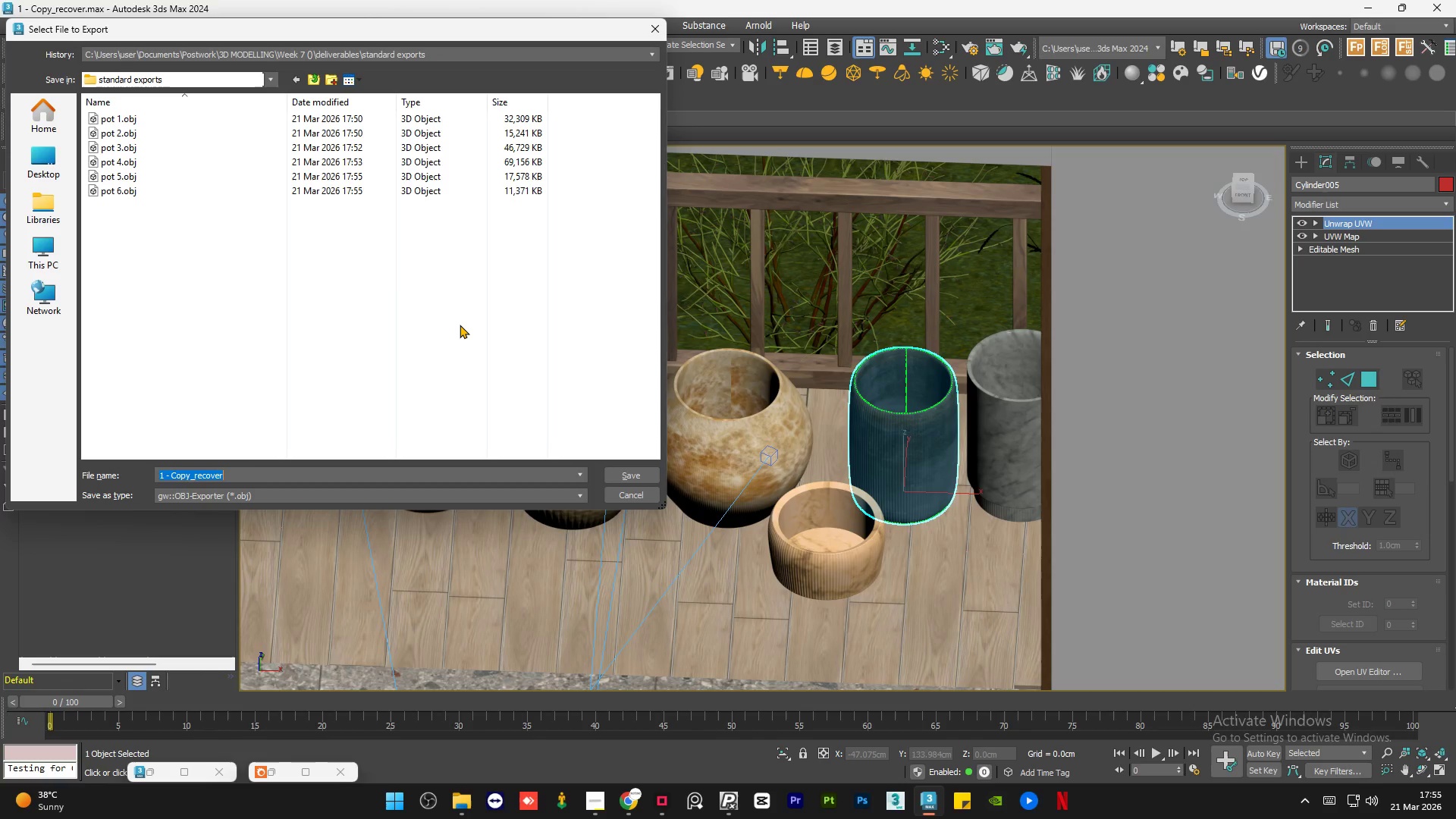 
type(pot 6)
 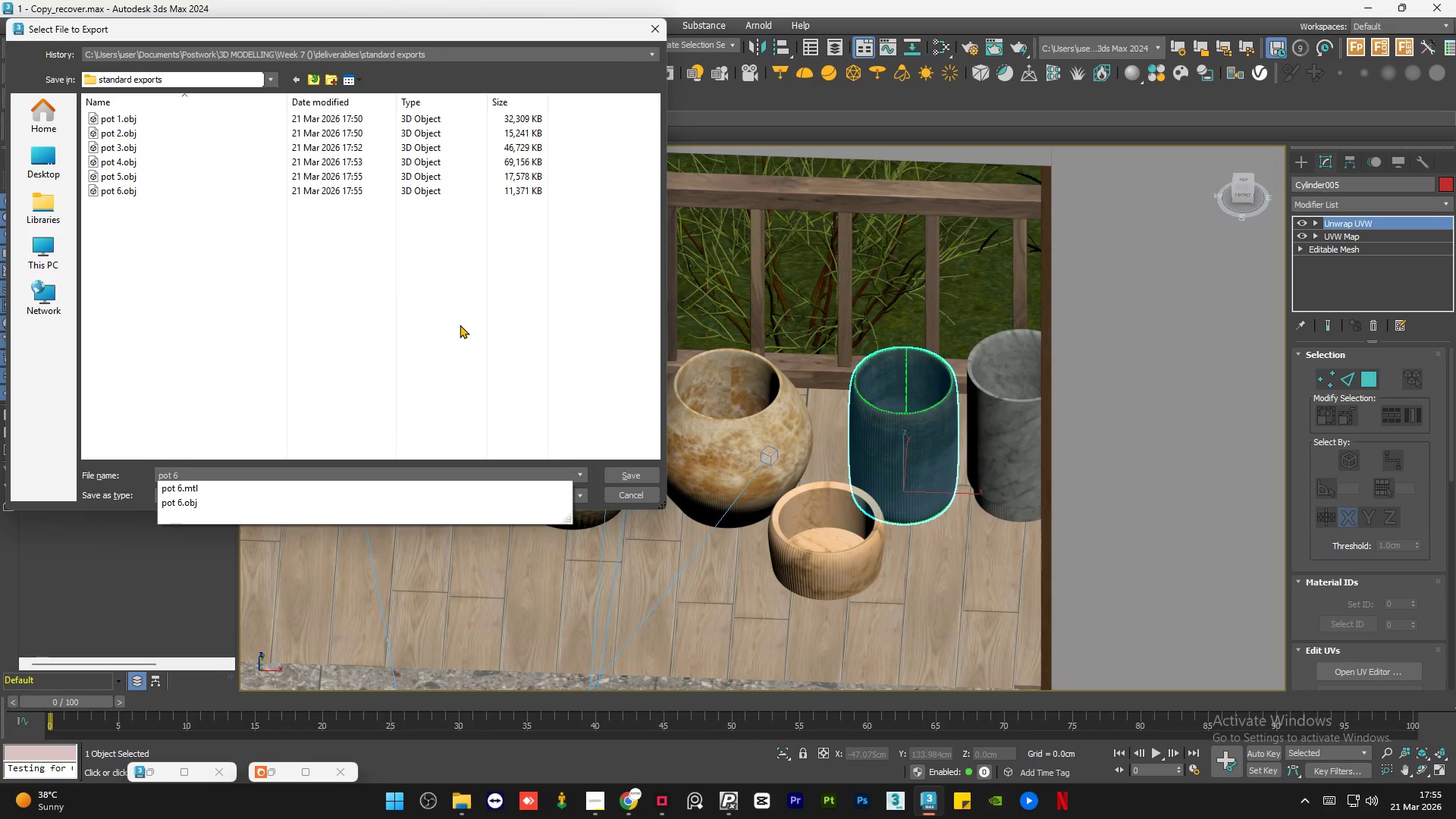 
left_click([460, 325])
 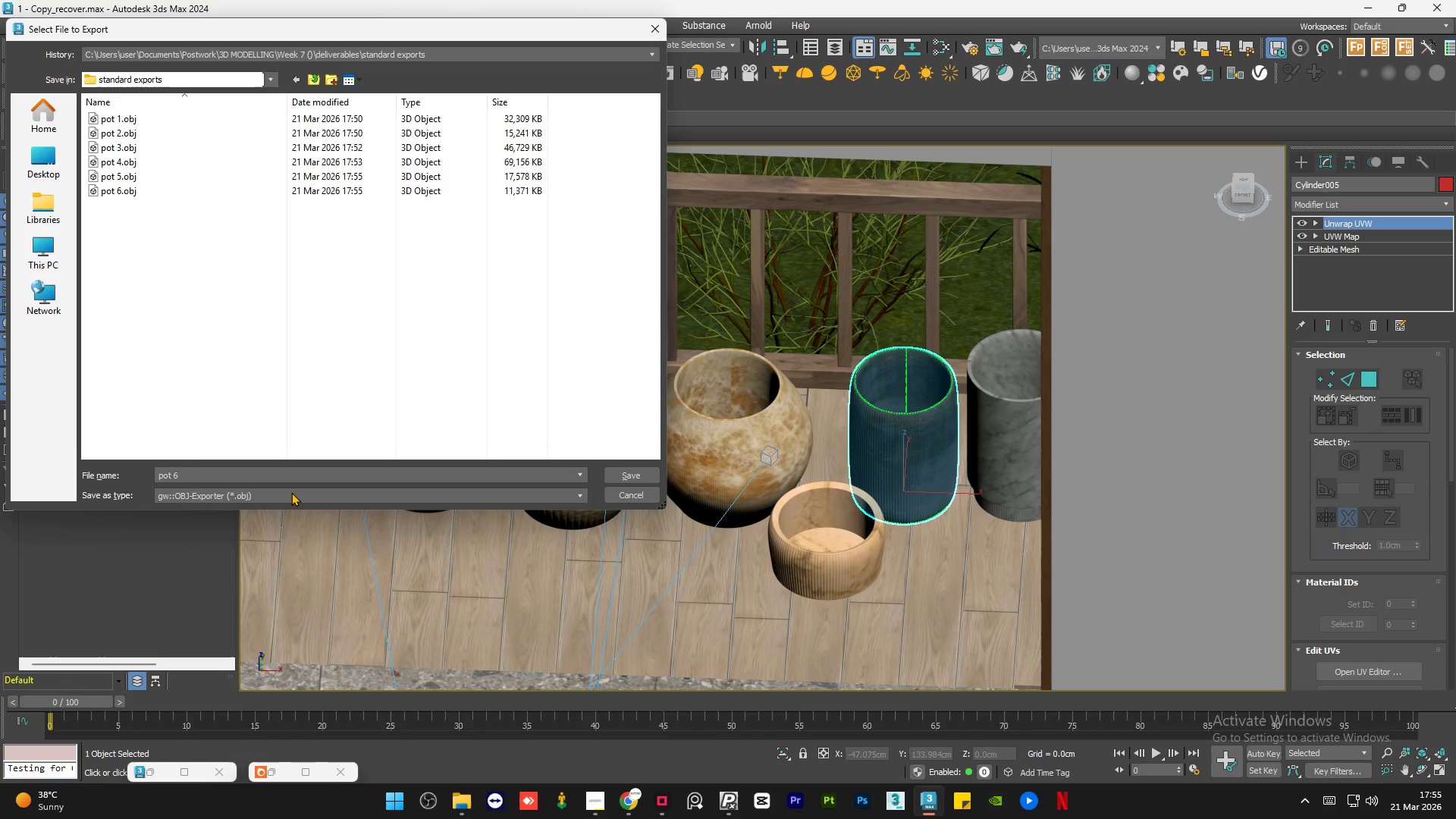 
left_click([291, 492])
 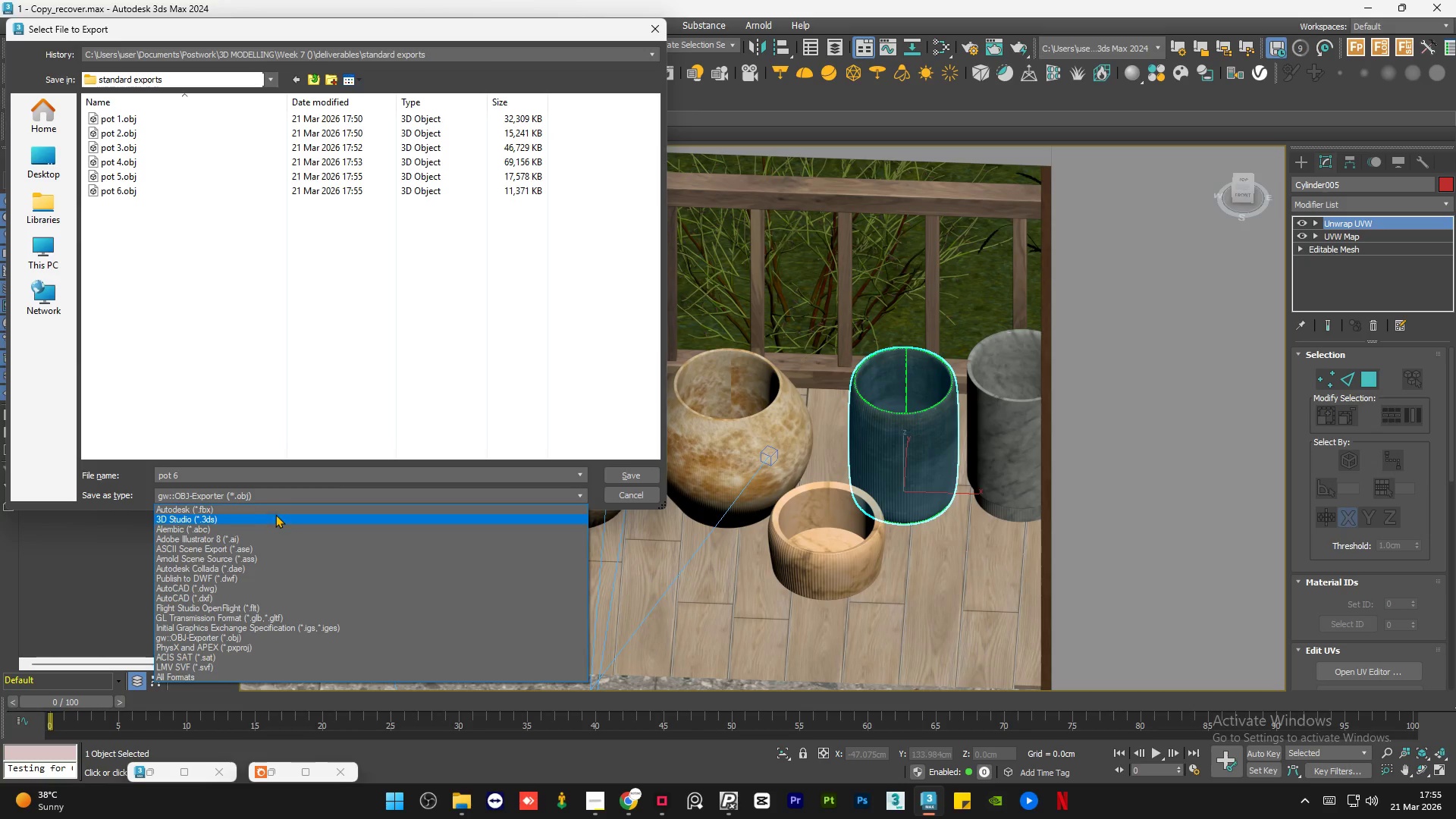 
left_click([278, 511])
 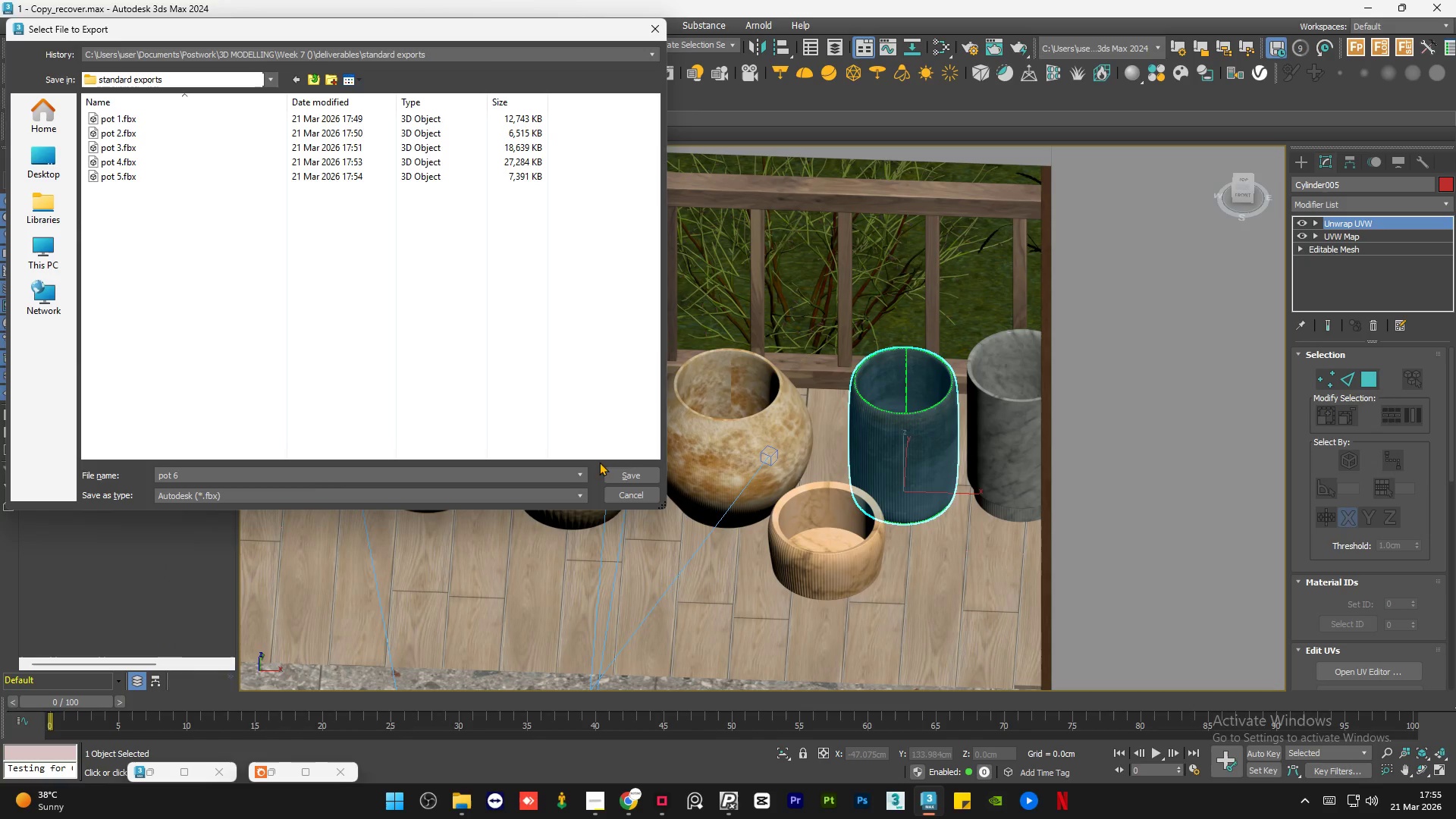 
left_click([618, 471])
 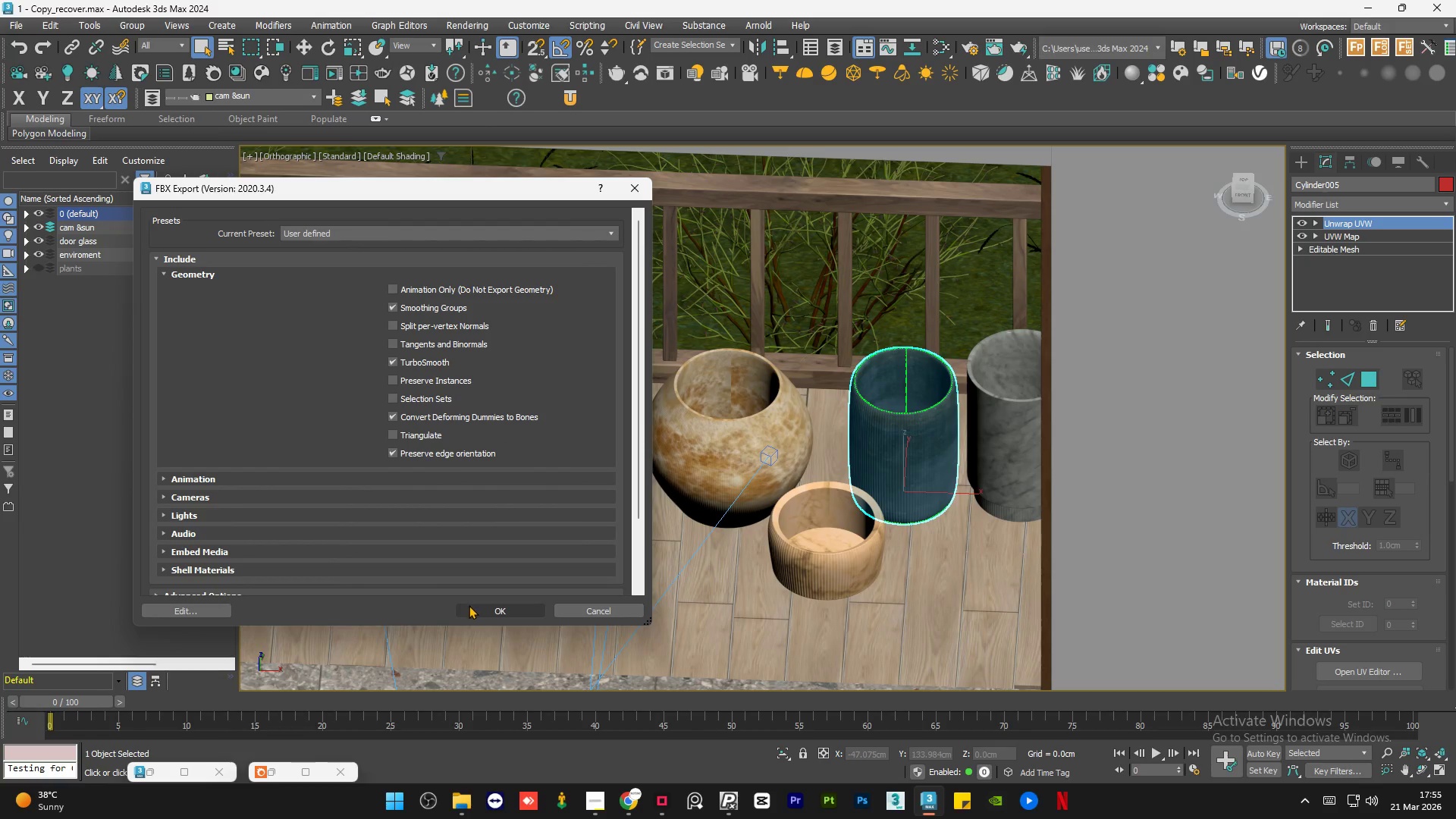 
left_click([470, 605])
 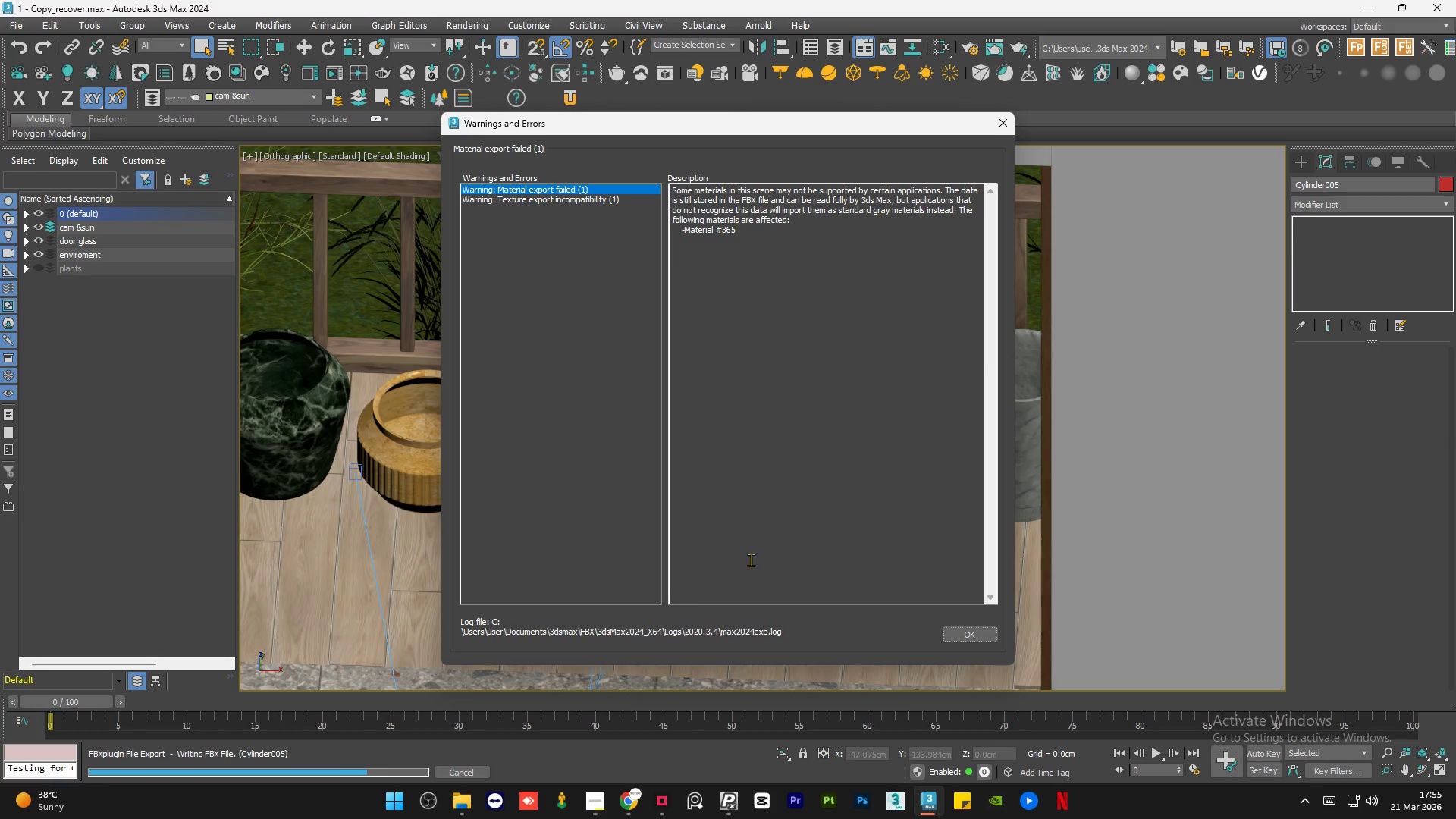 
left_click([973, 635])
 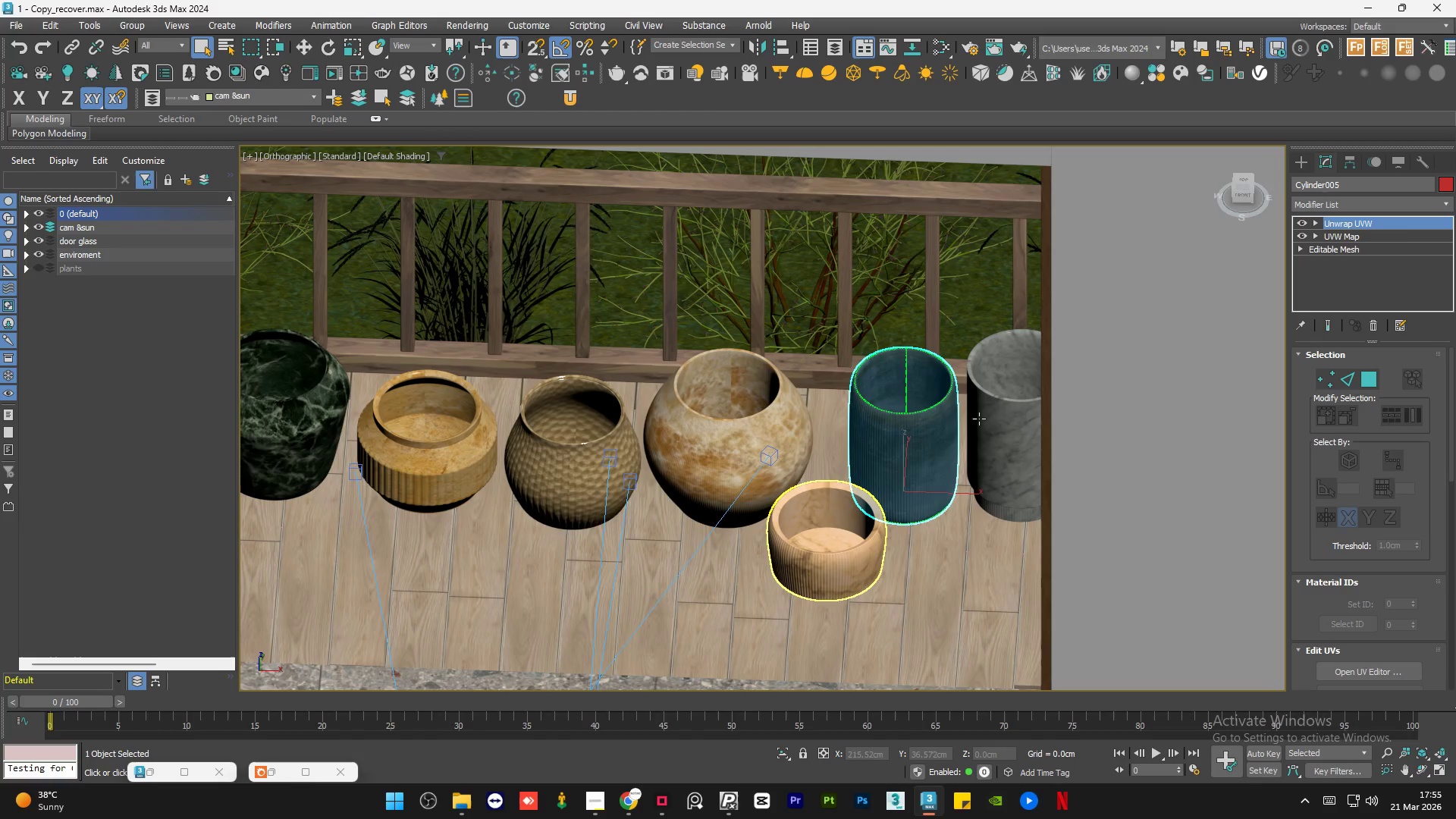 
left_click([1000, 411])
 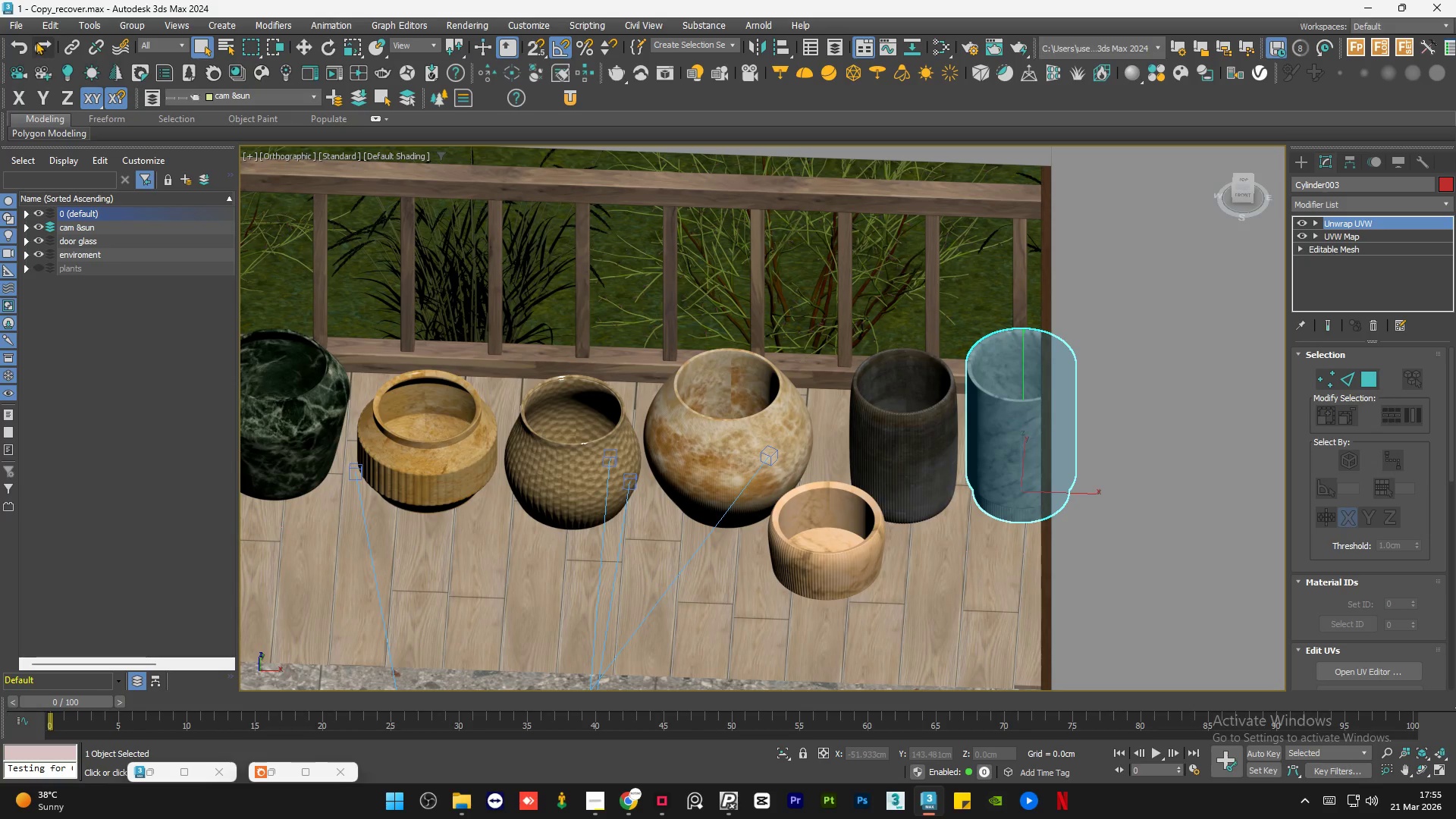 
left_click([19, 30])
 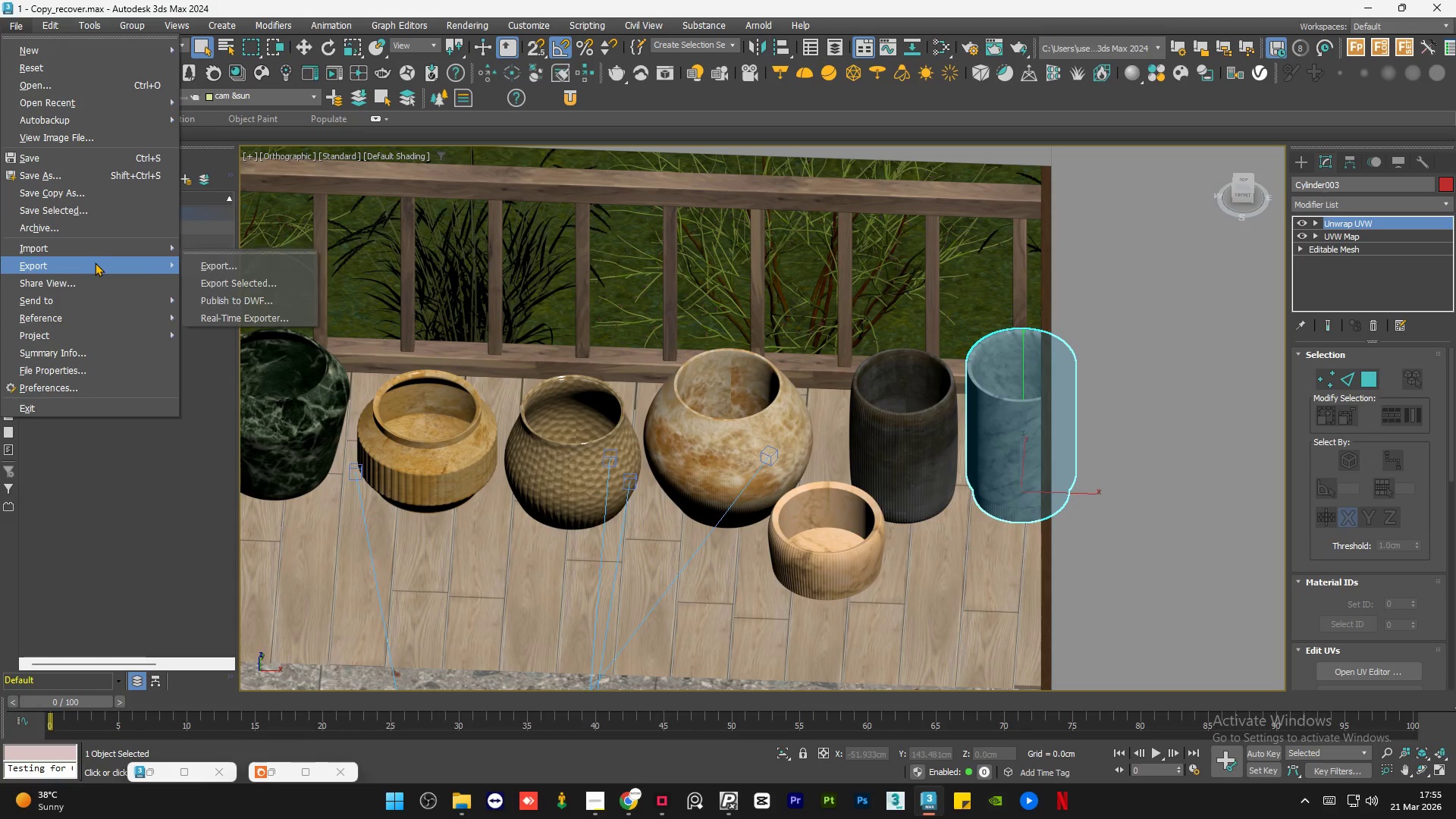 
left_click([246, 287])
 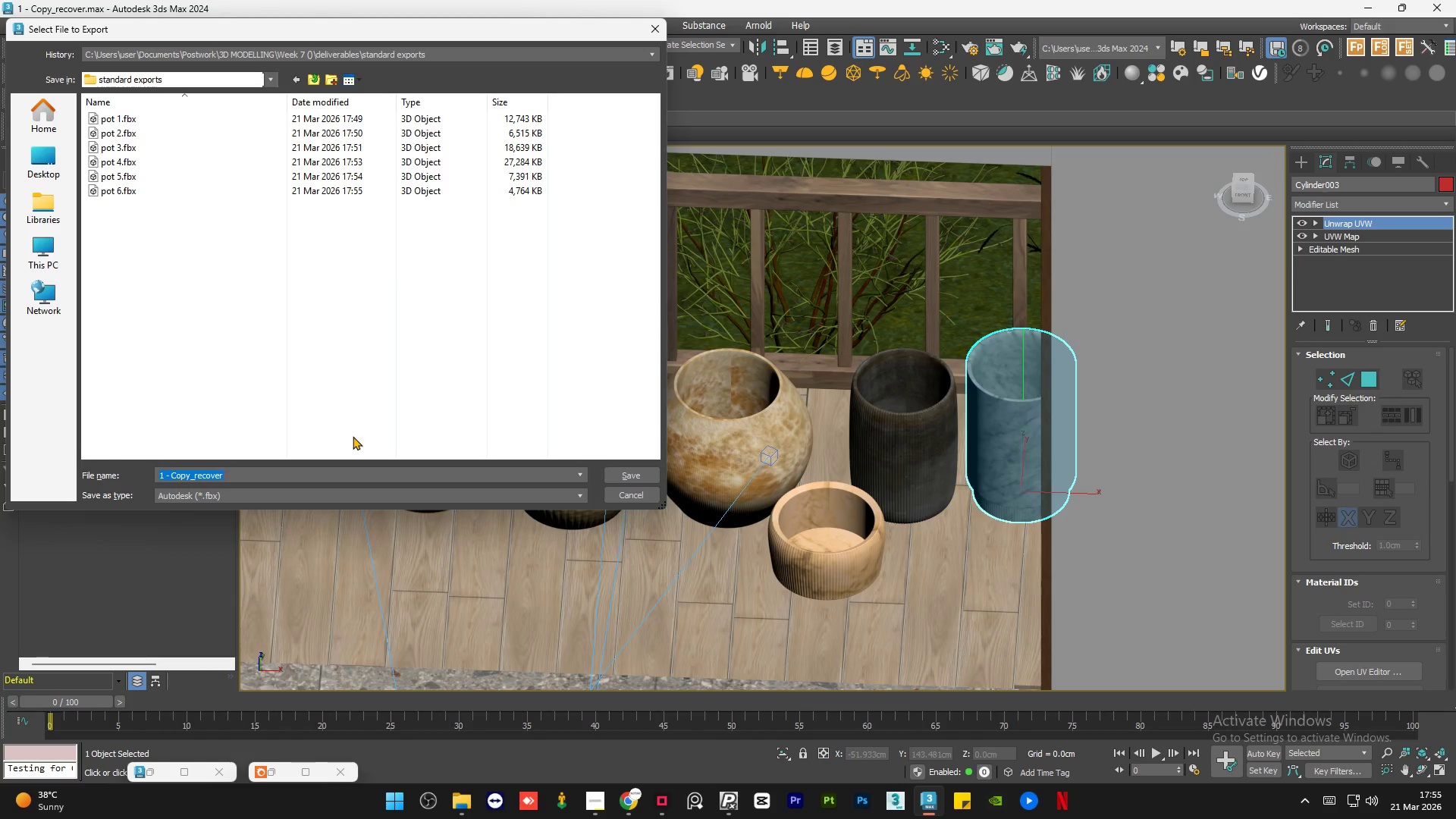 
type(pot 7)
 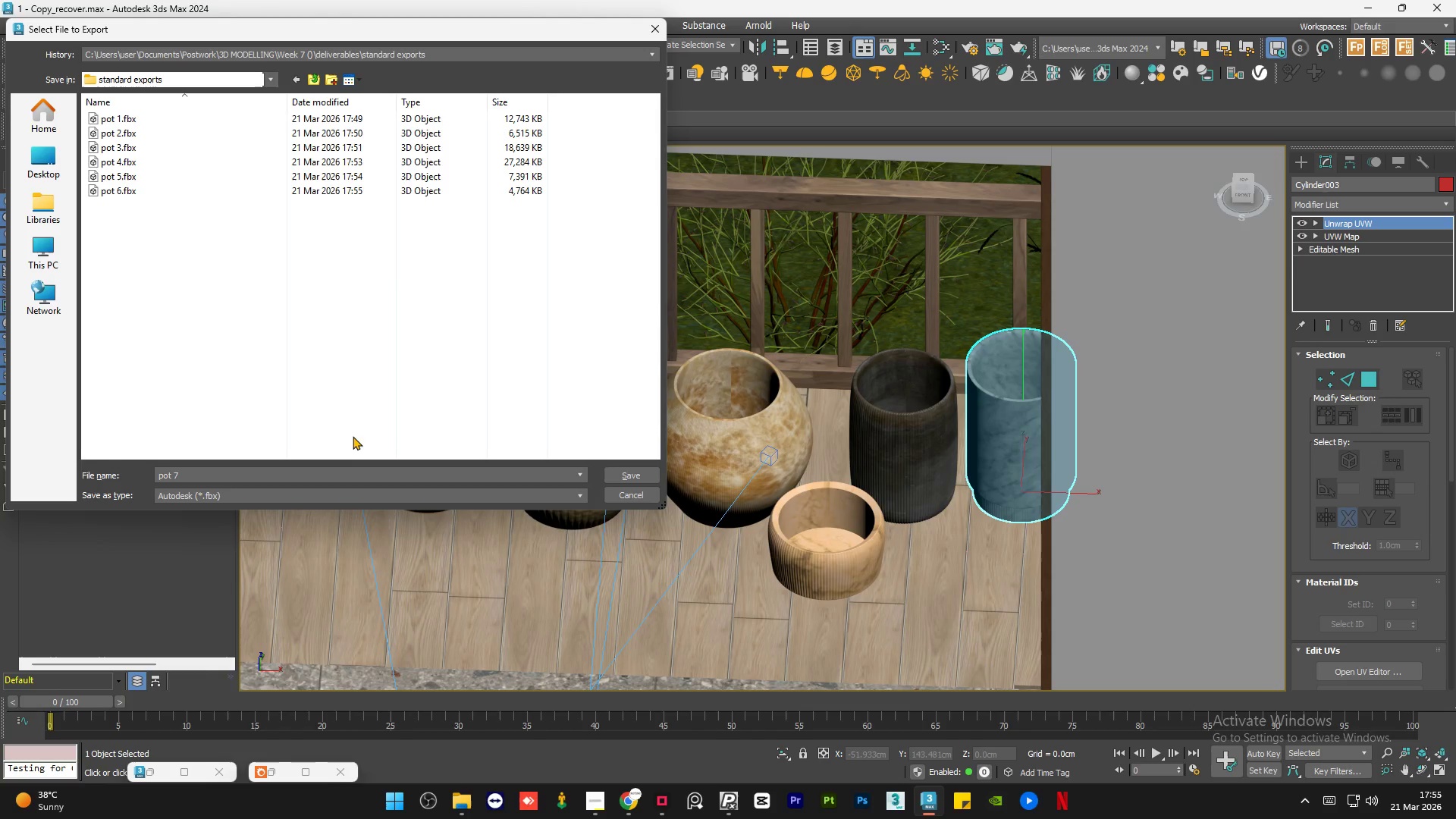 
left_click([353, 436])
 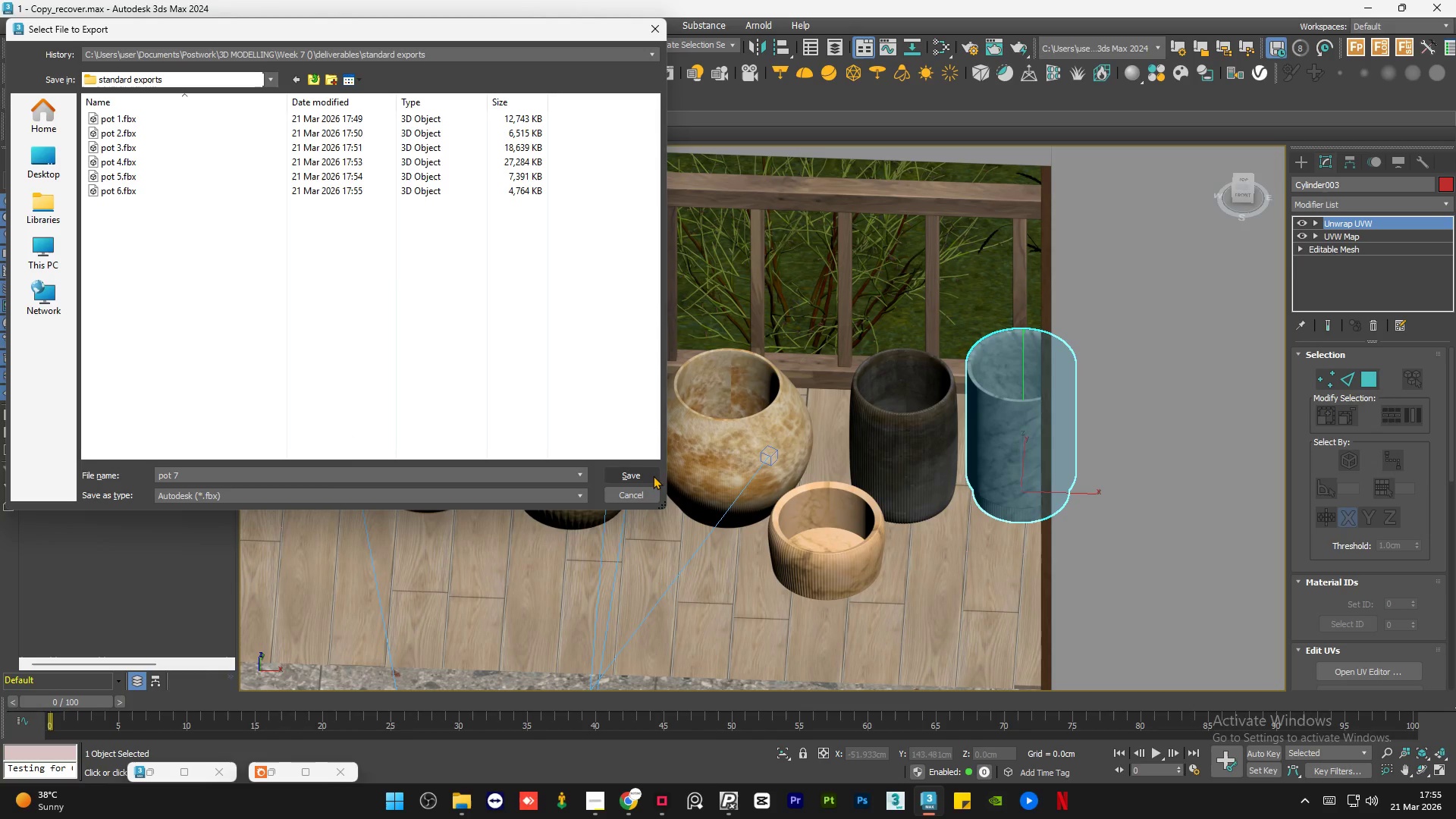 
left_click([649, 474])
 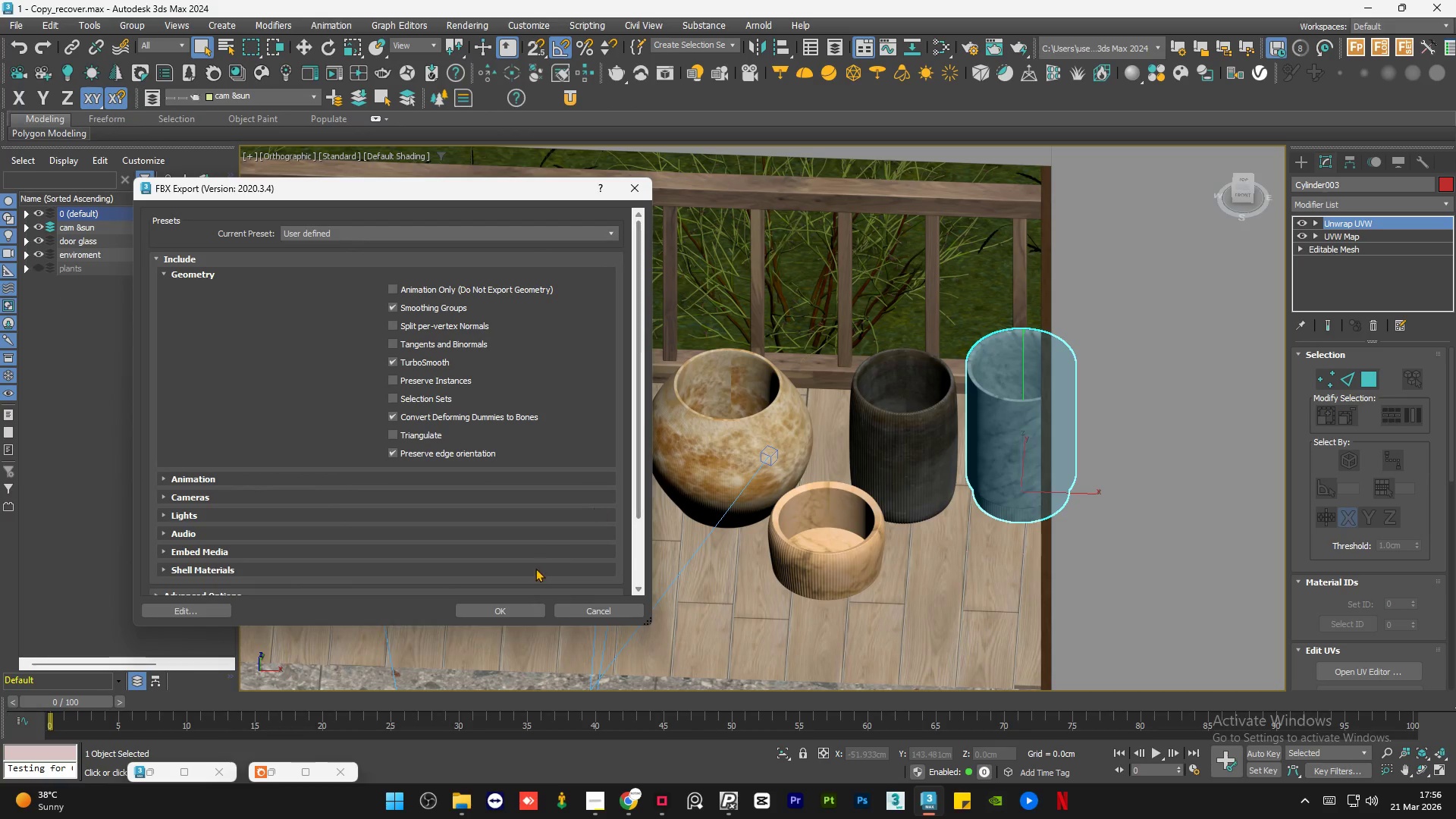 
left_click([493, 604])
 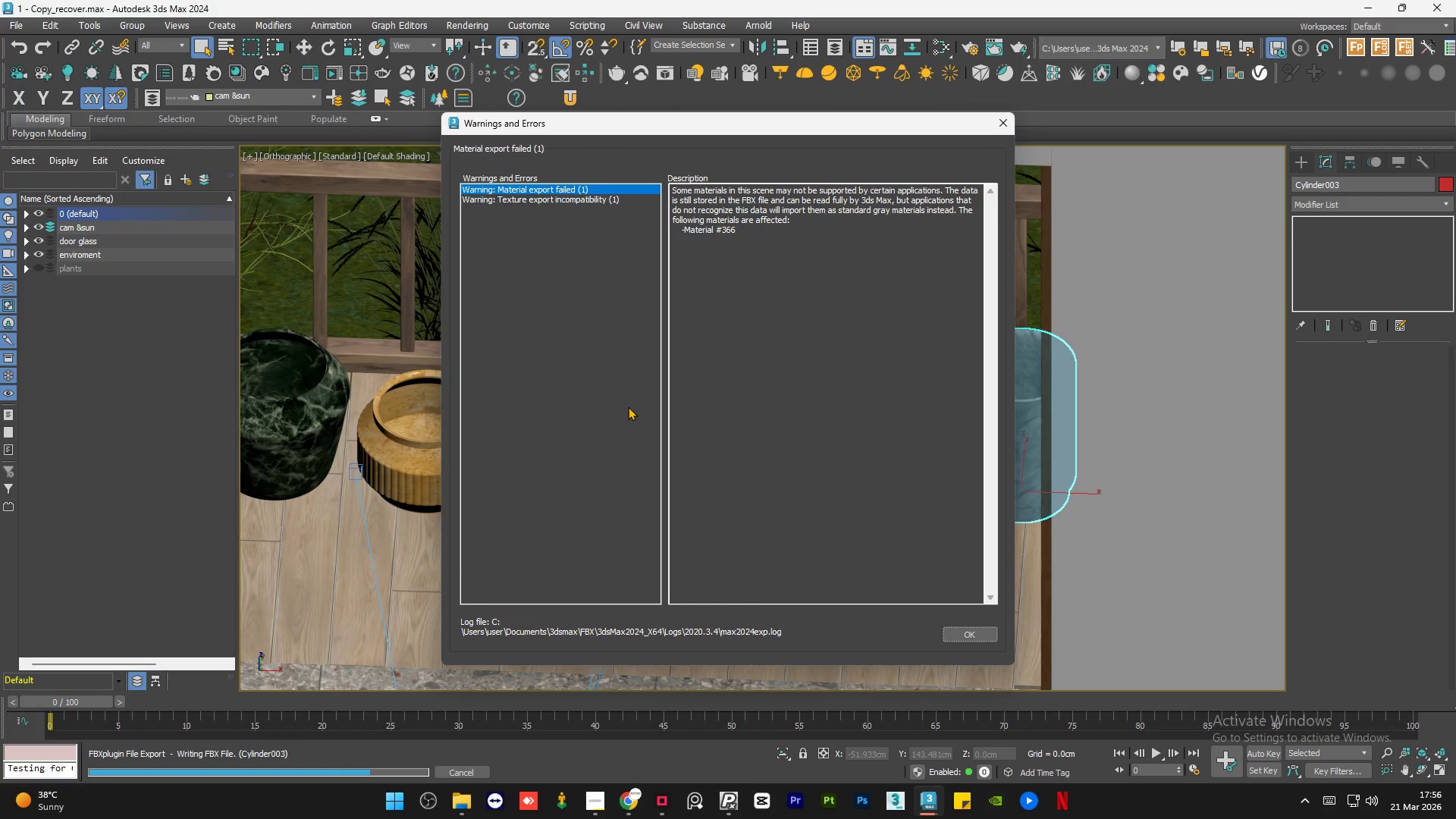 
left_click([971, 637])
 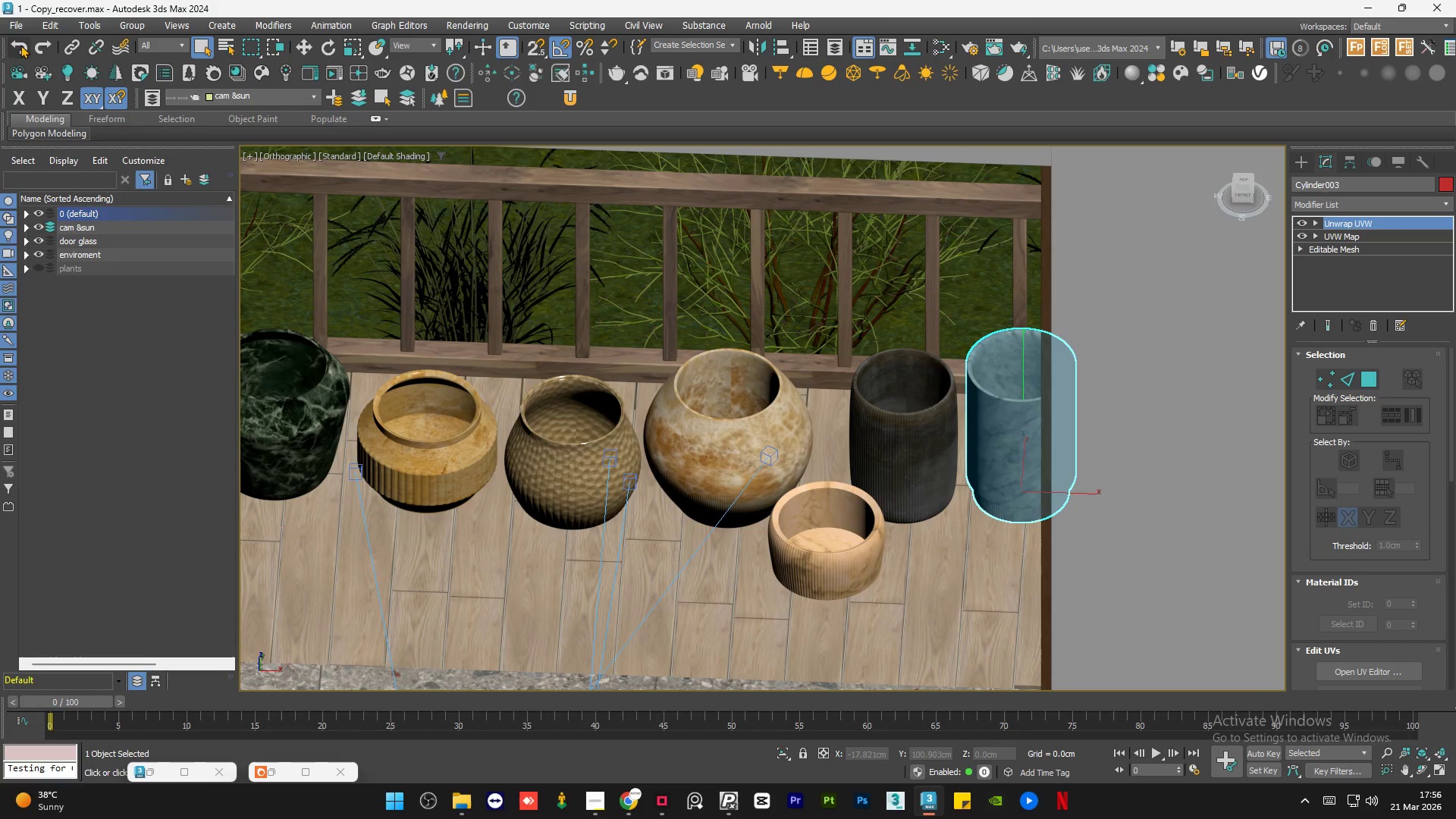 
left_click([20, 27])
 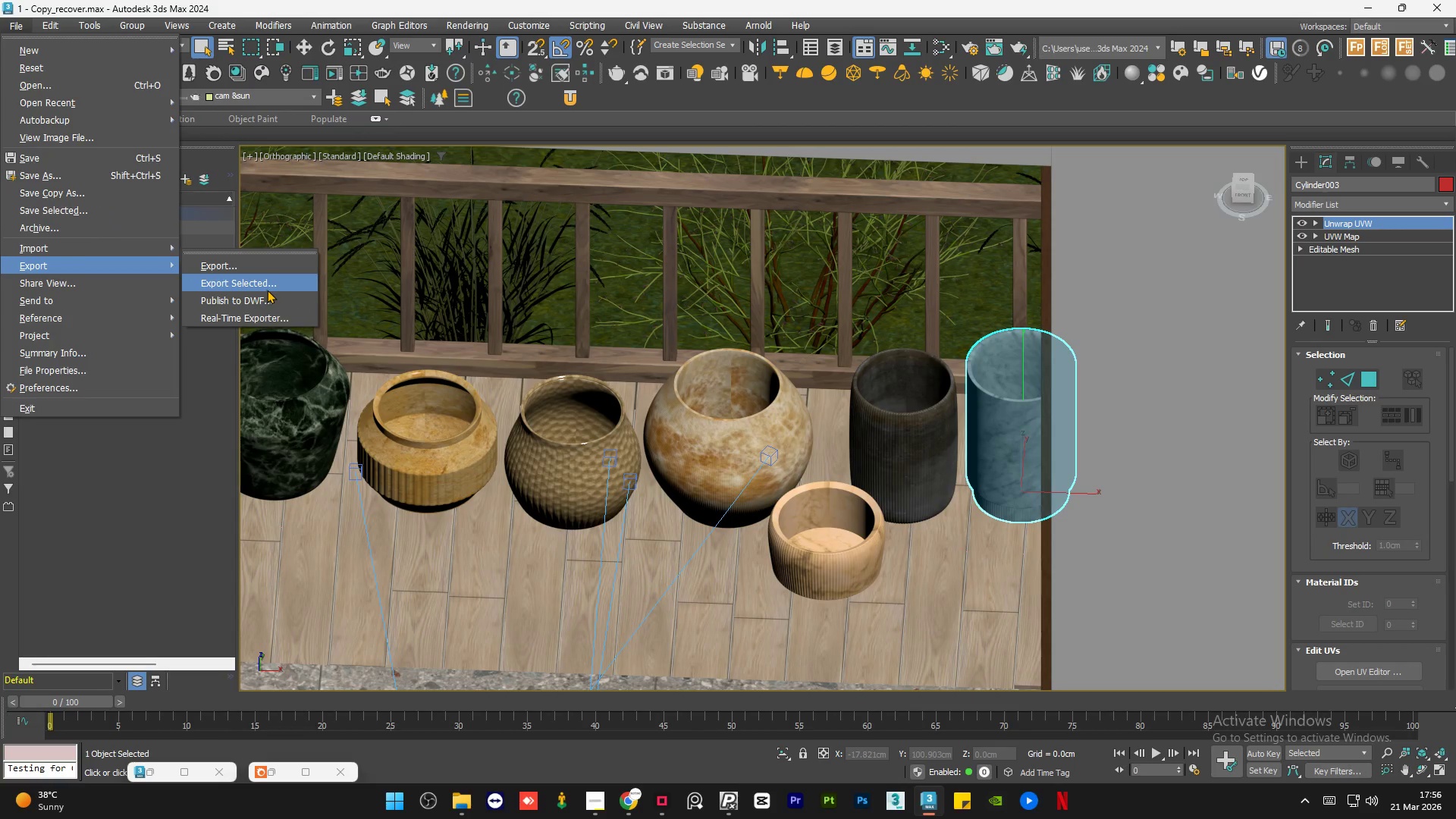 
left_click([267, 290])
 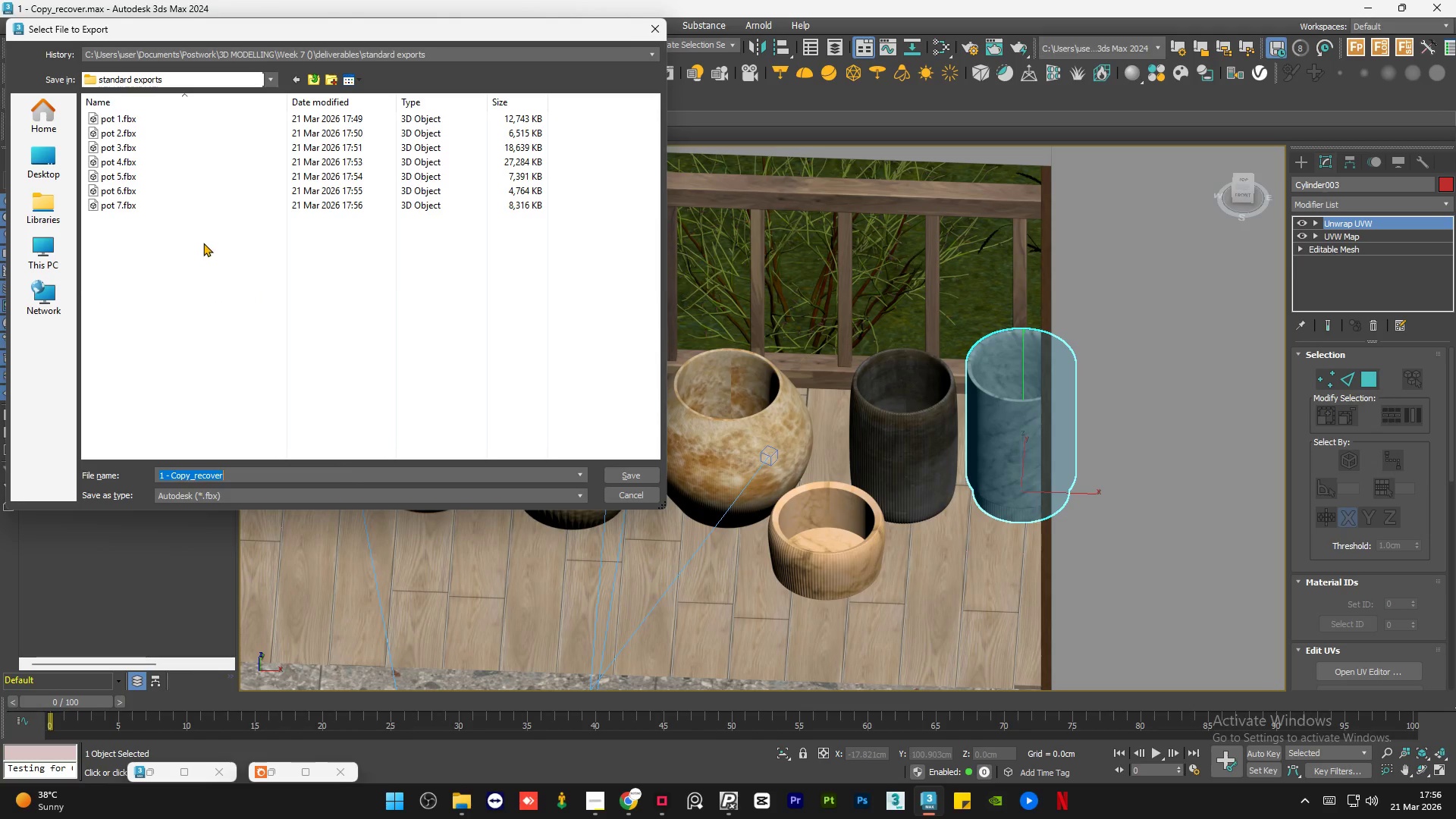 
left_click([160, 206])
 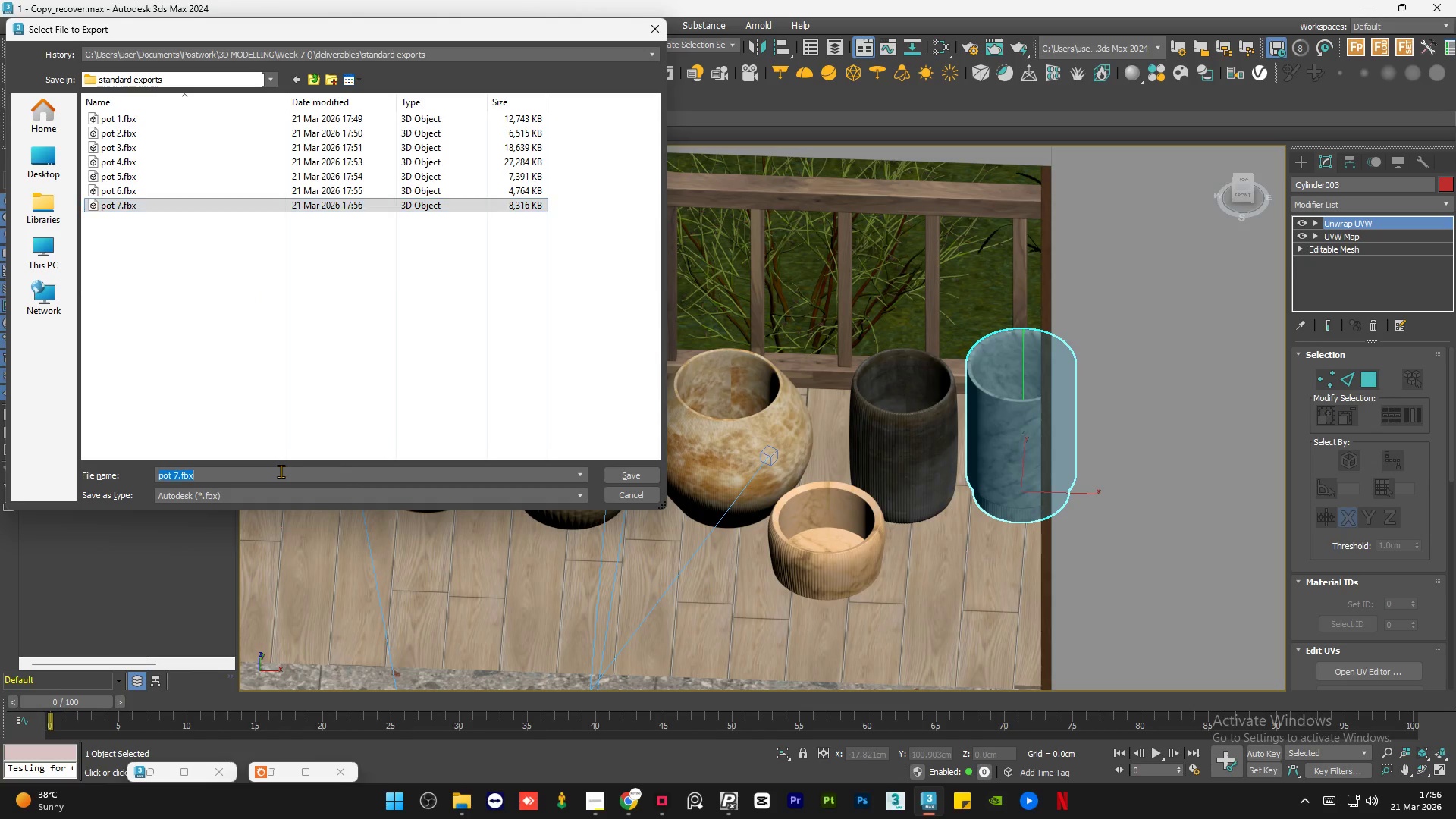 
double_click([276, 473])
 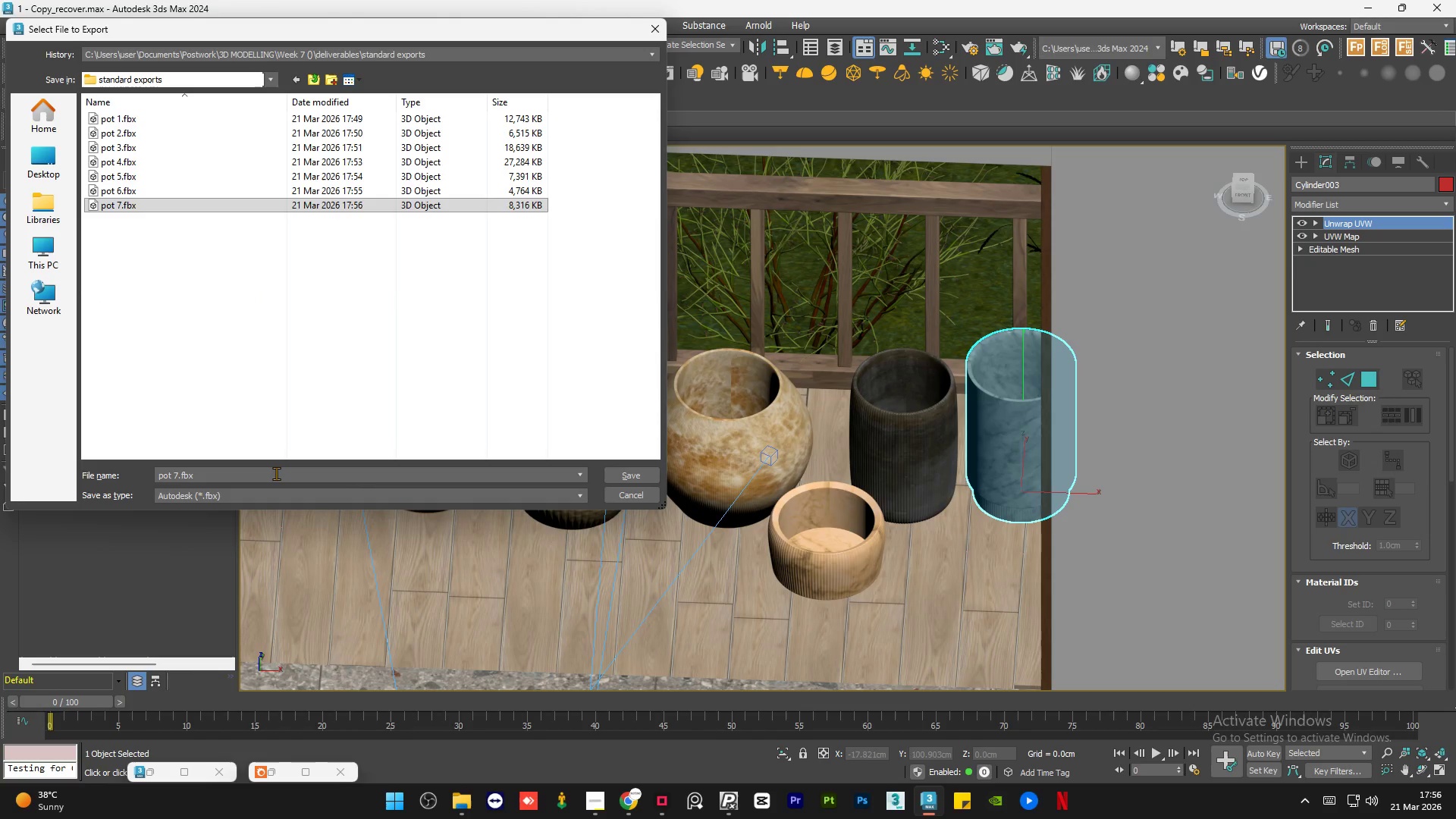 
key(Backspace)
 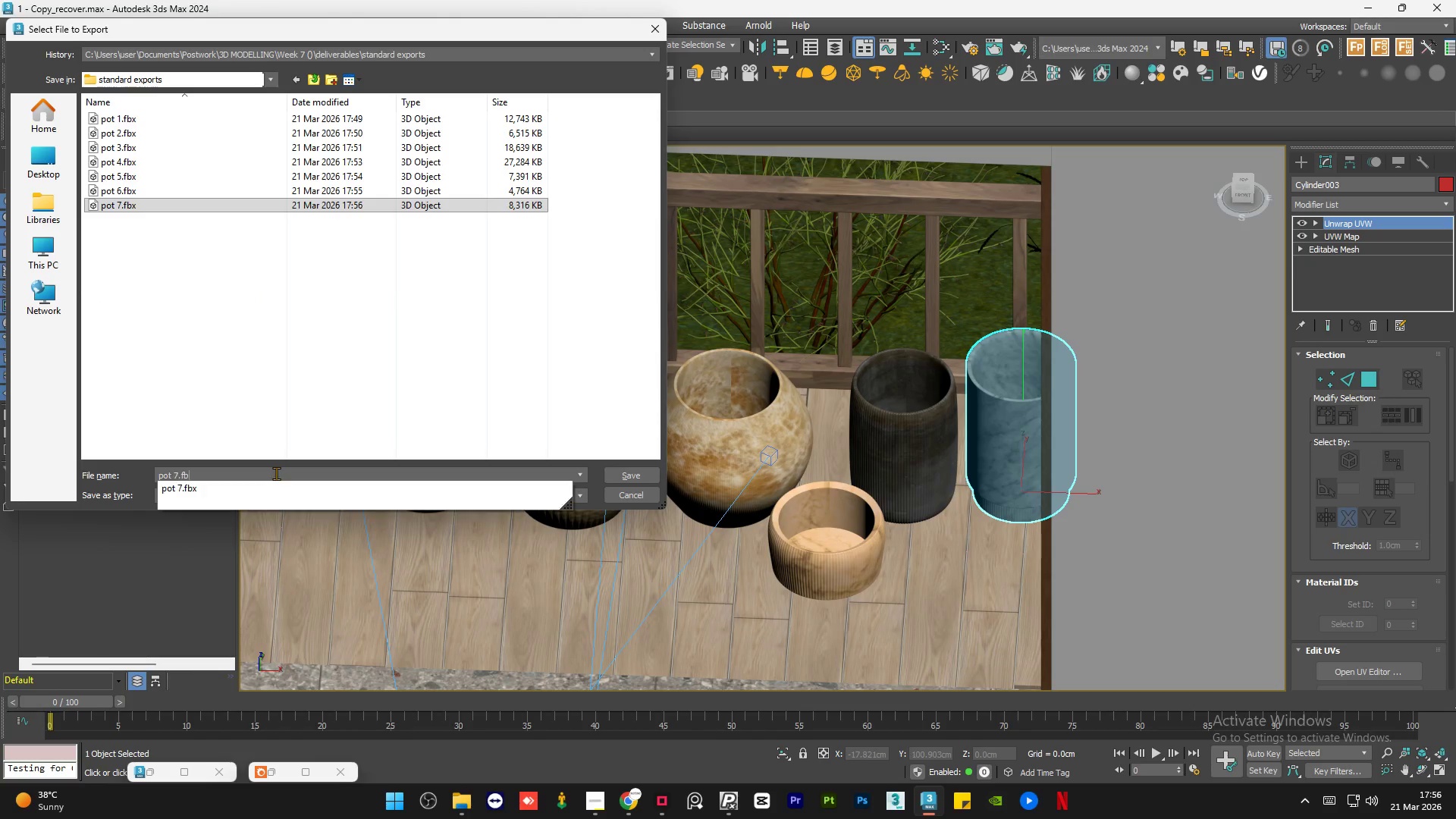 
key(Backspace)
 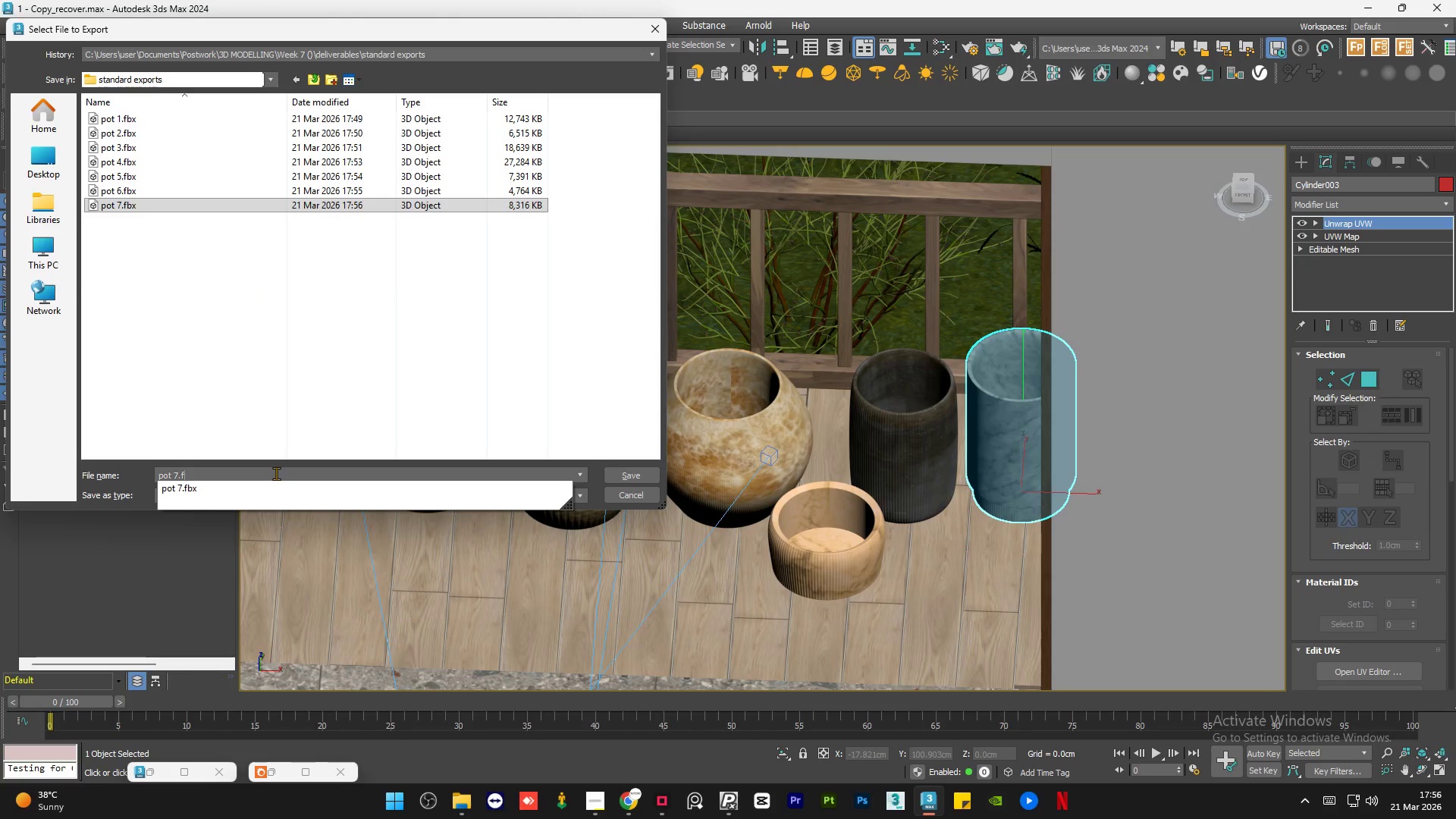 
key(Backspace)
 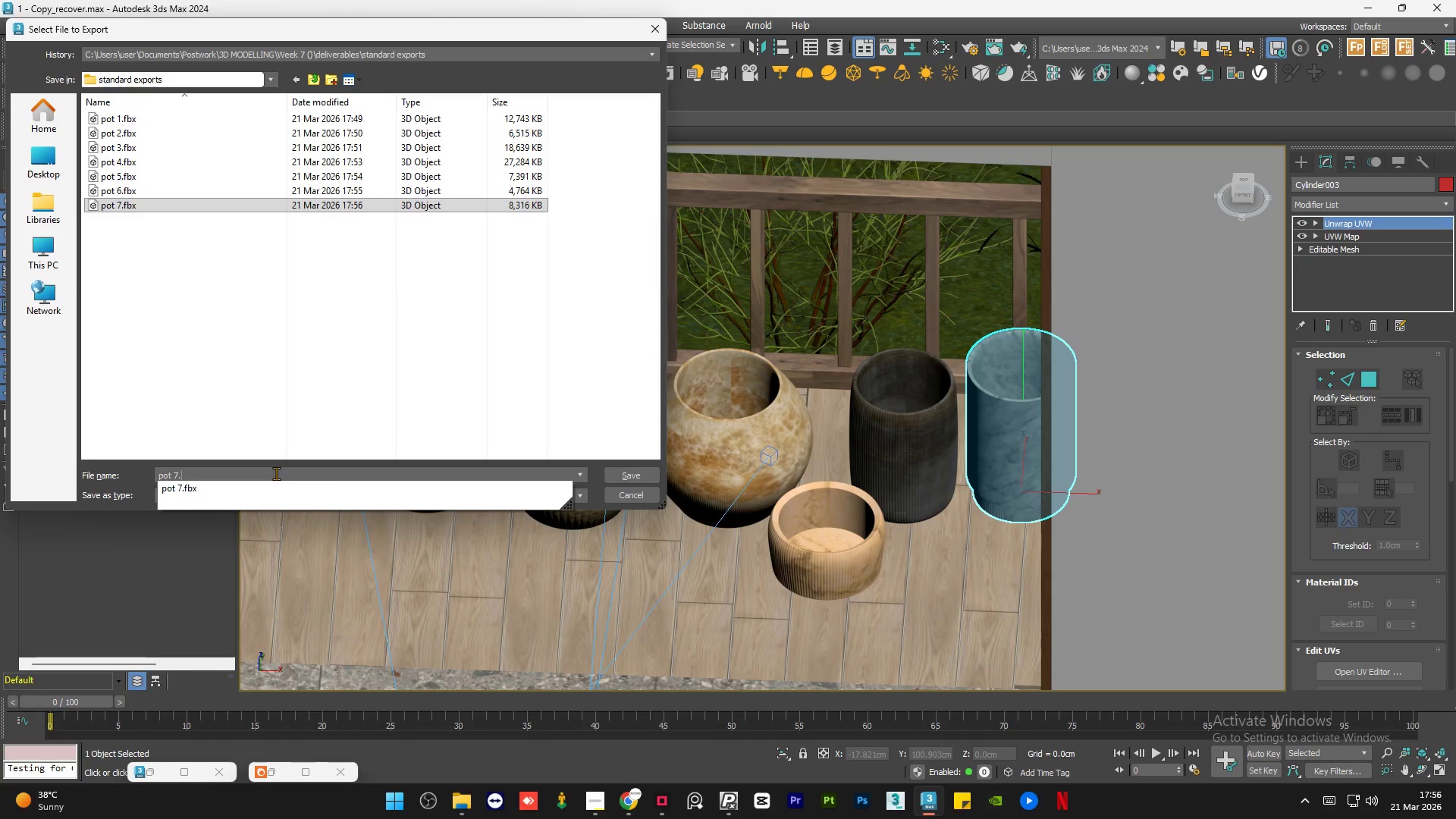 
key(Backspace)
 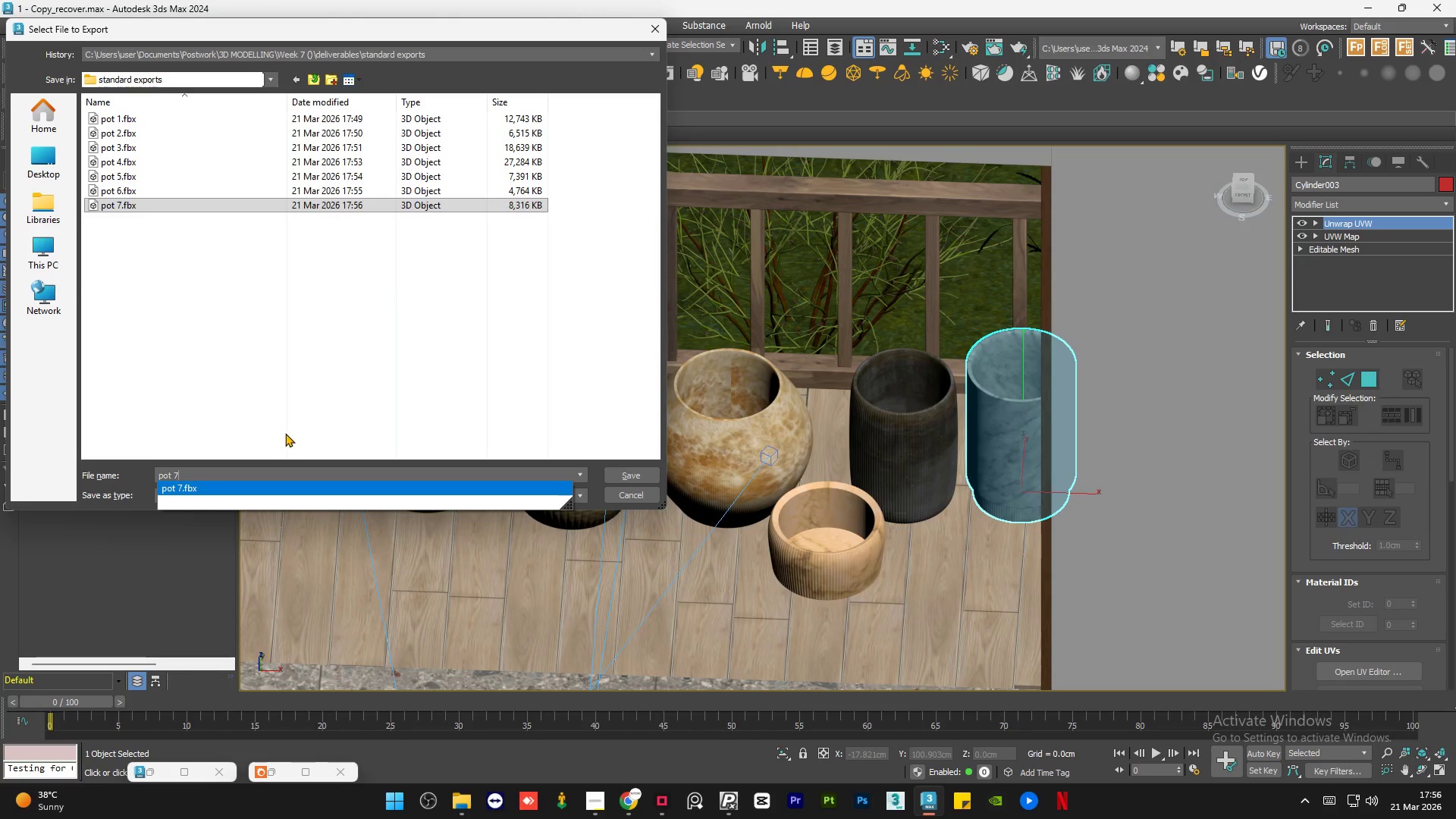 
left_click([286, 431])
 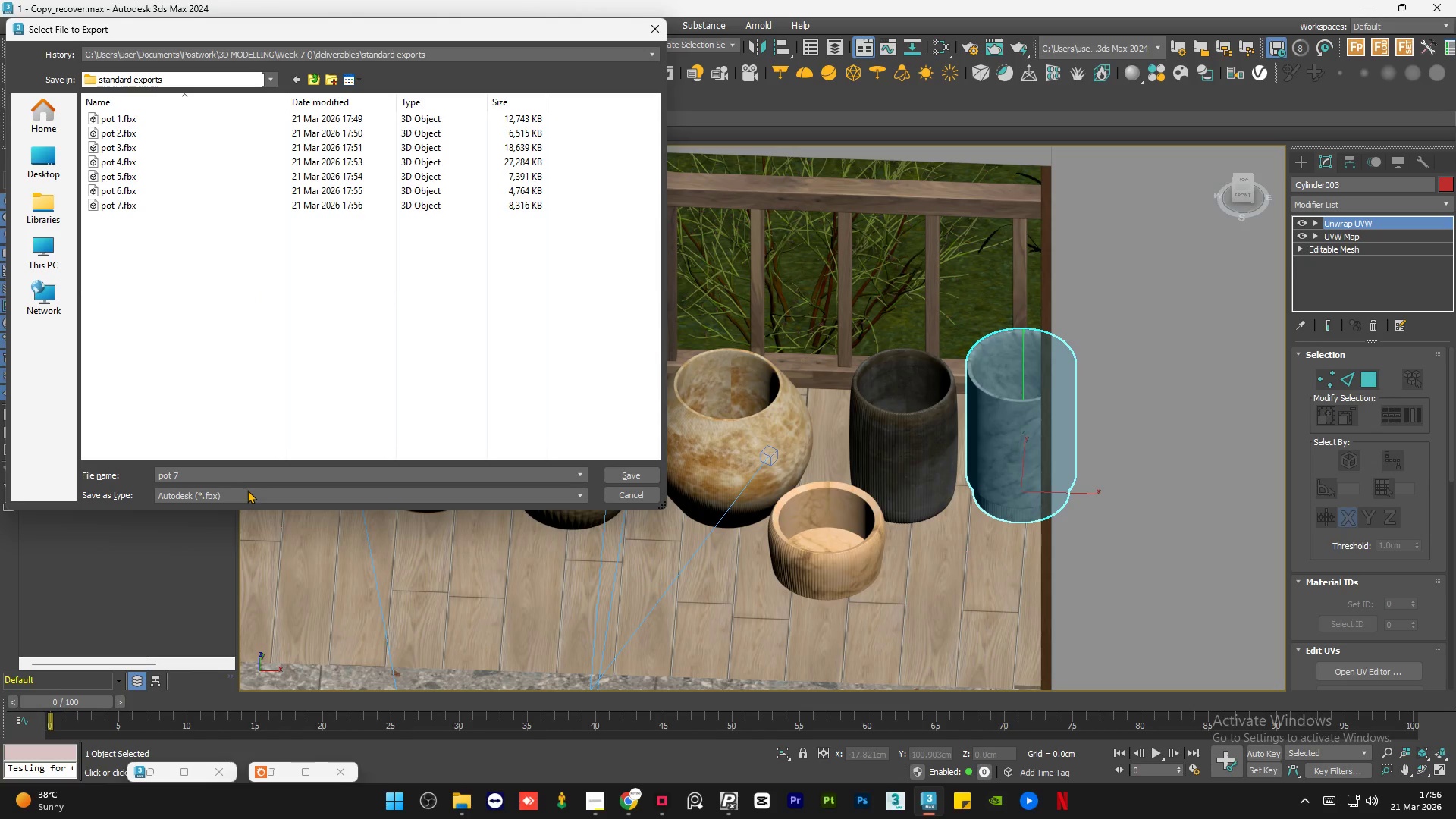 
left_click([246, 498])
 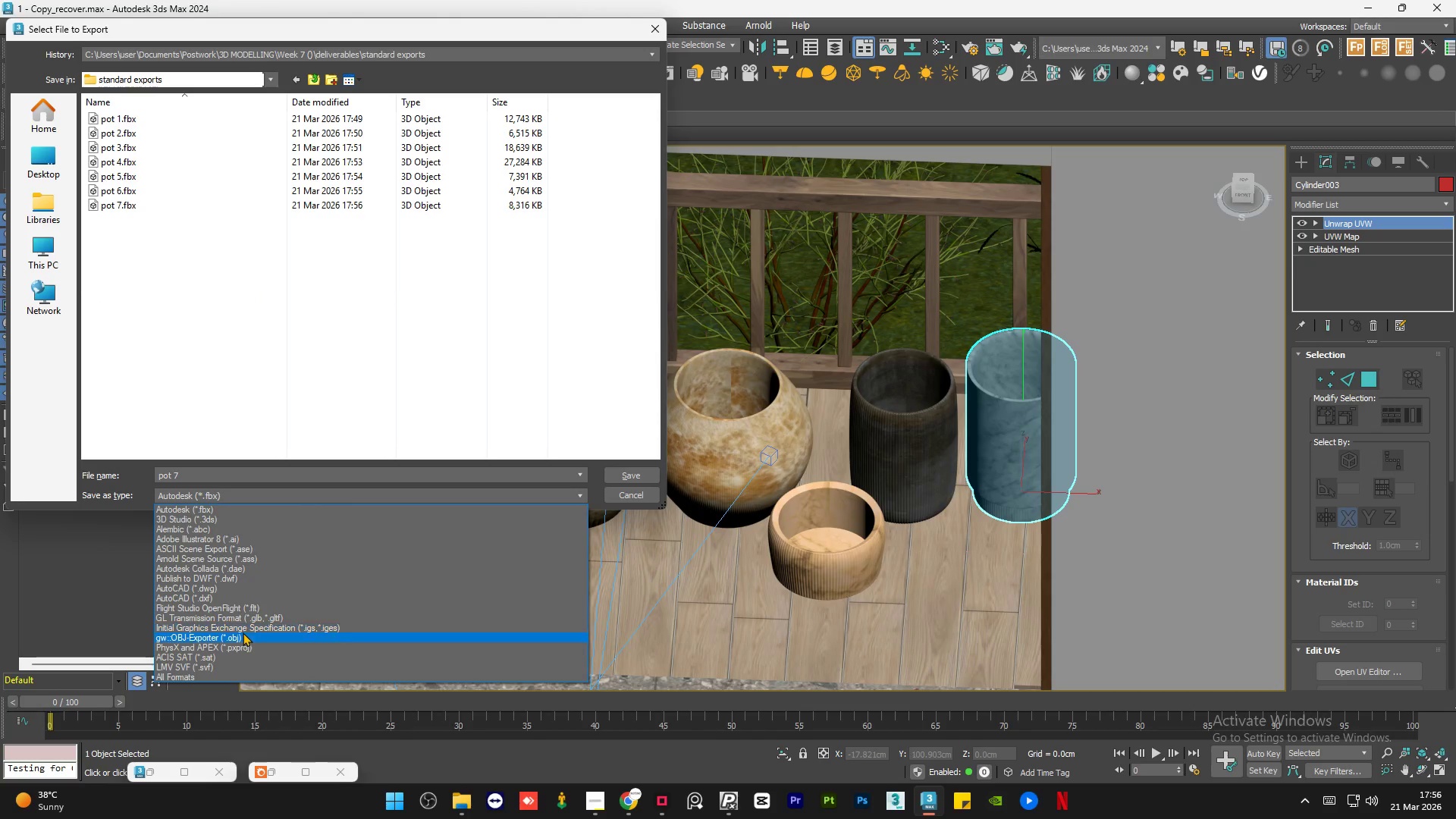 
left_click([248, 637])
 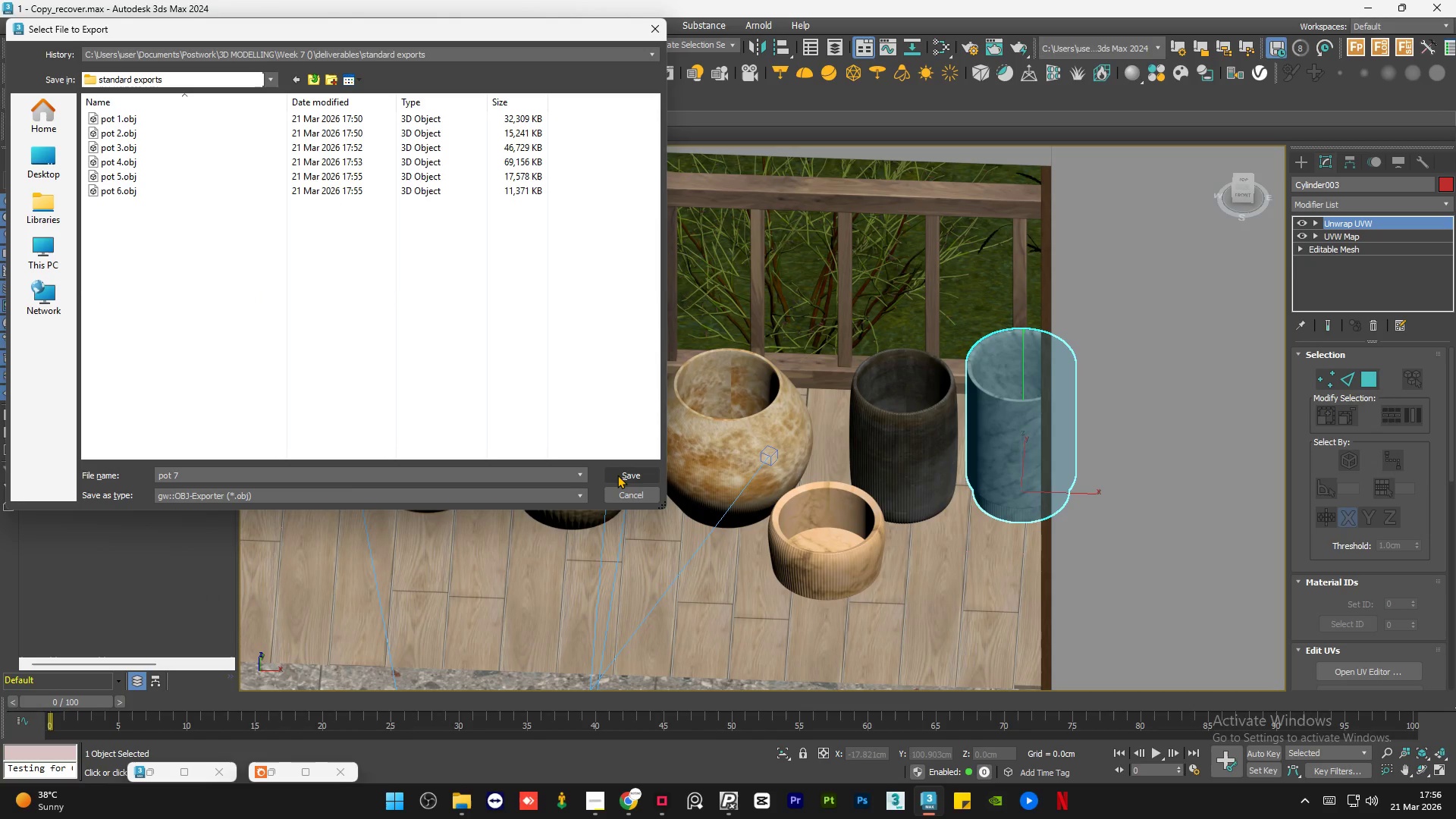 
left_click([617, 475])
 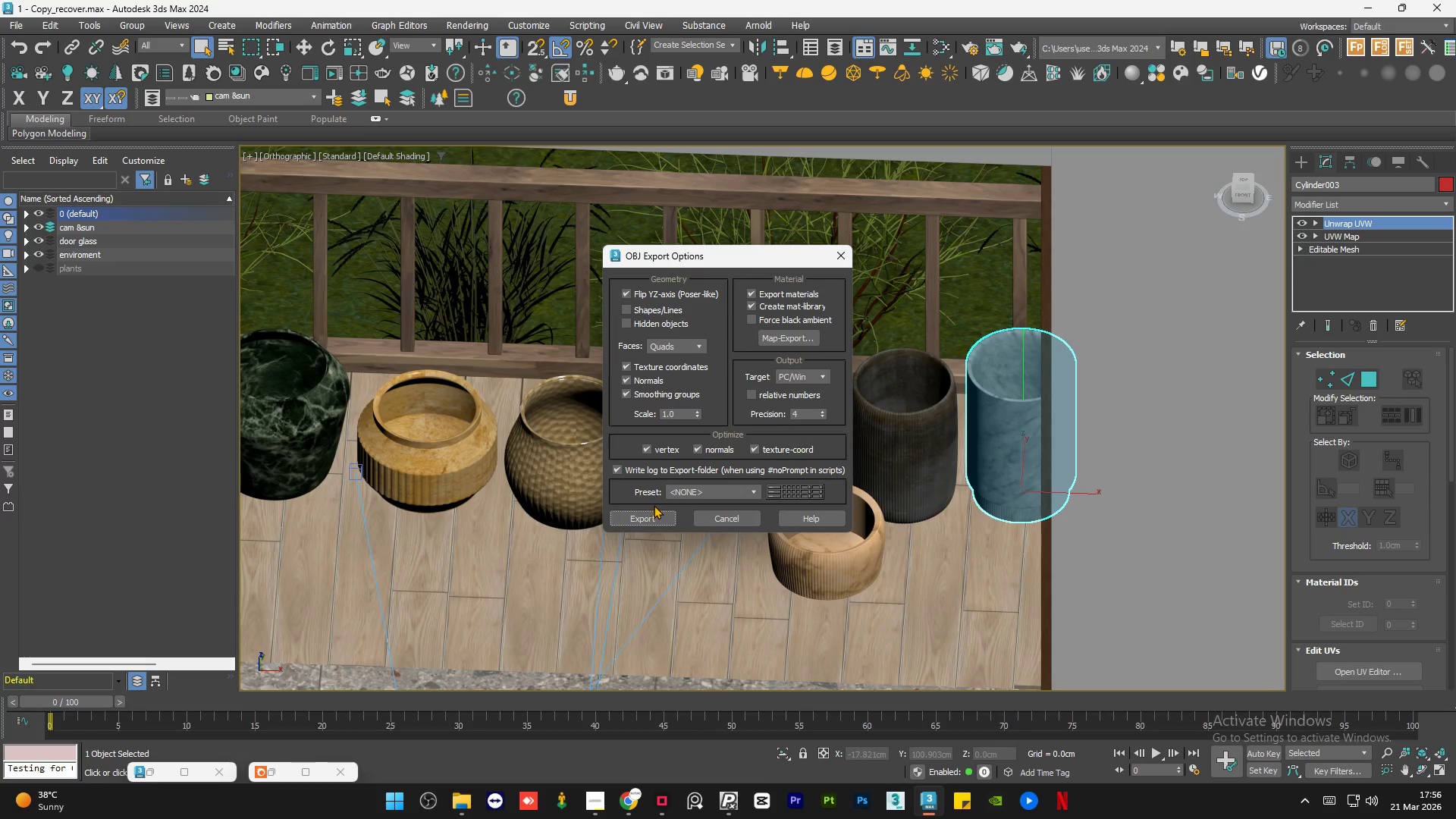 
left_click([653, 517])
 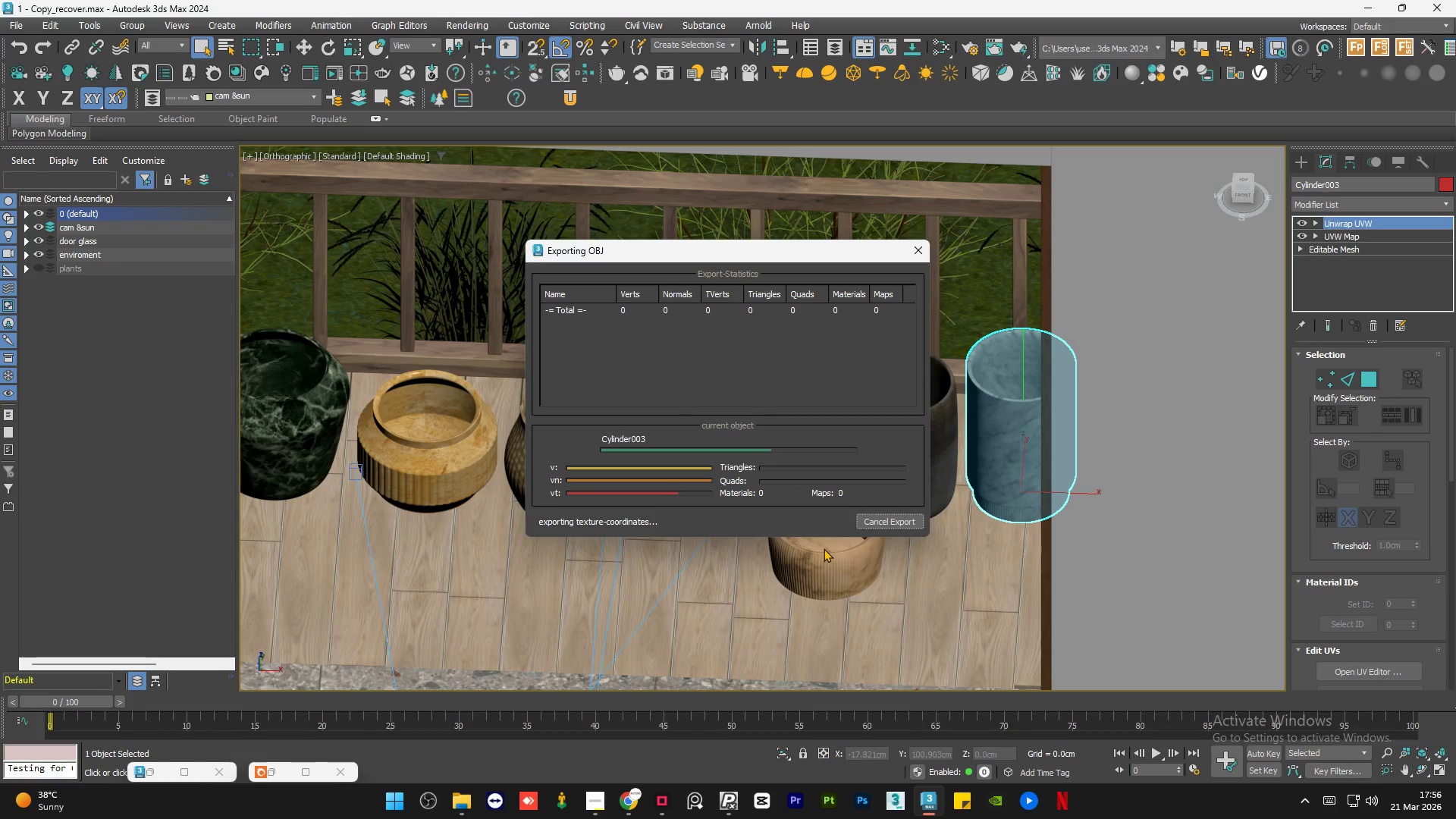 
wait(6.56)
 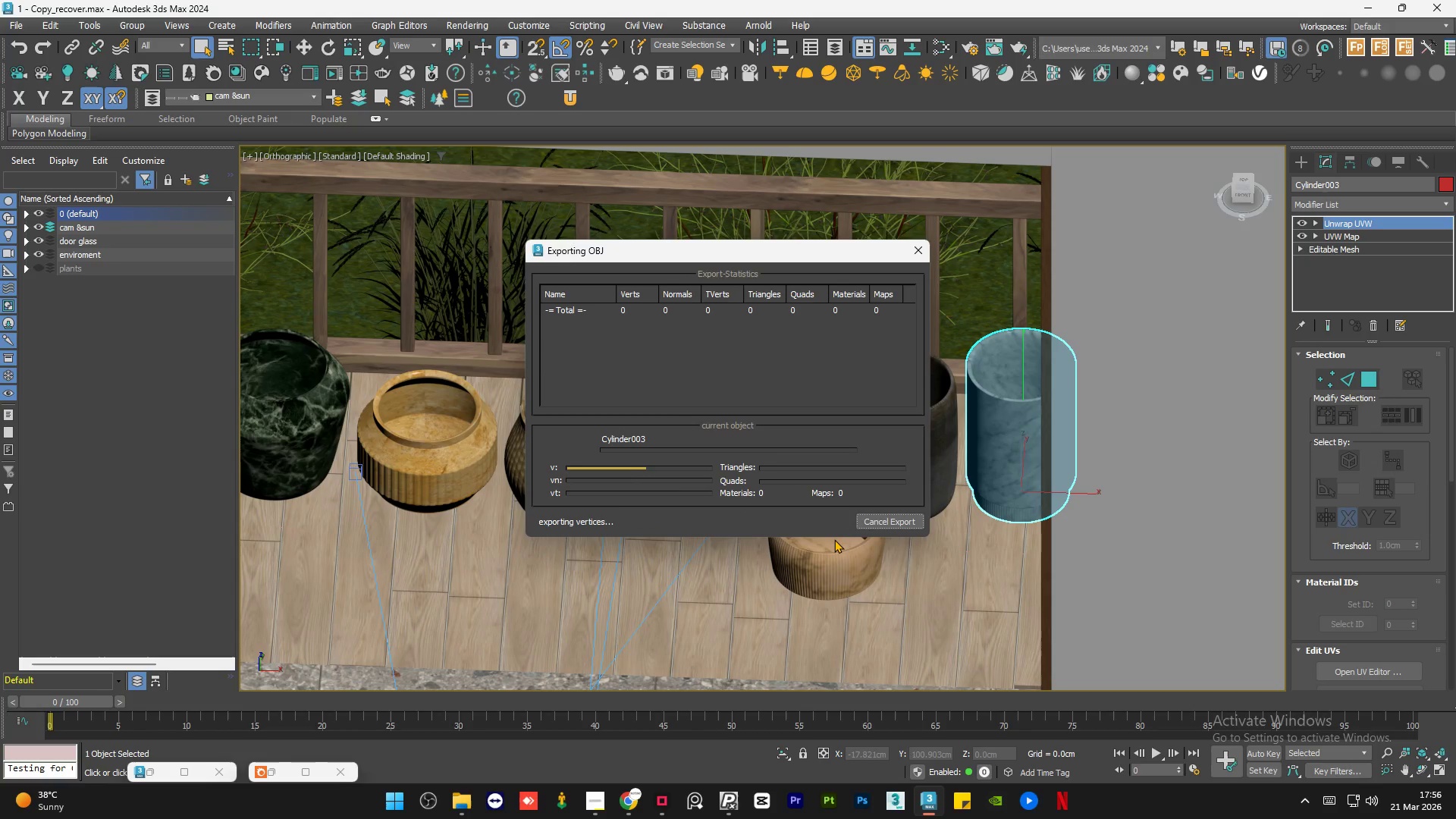 
left_click([883, 522])
 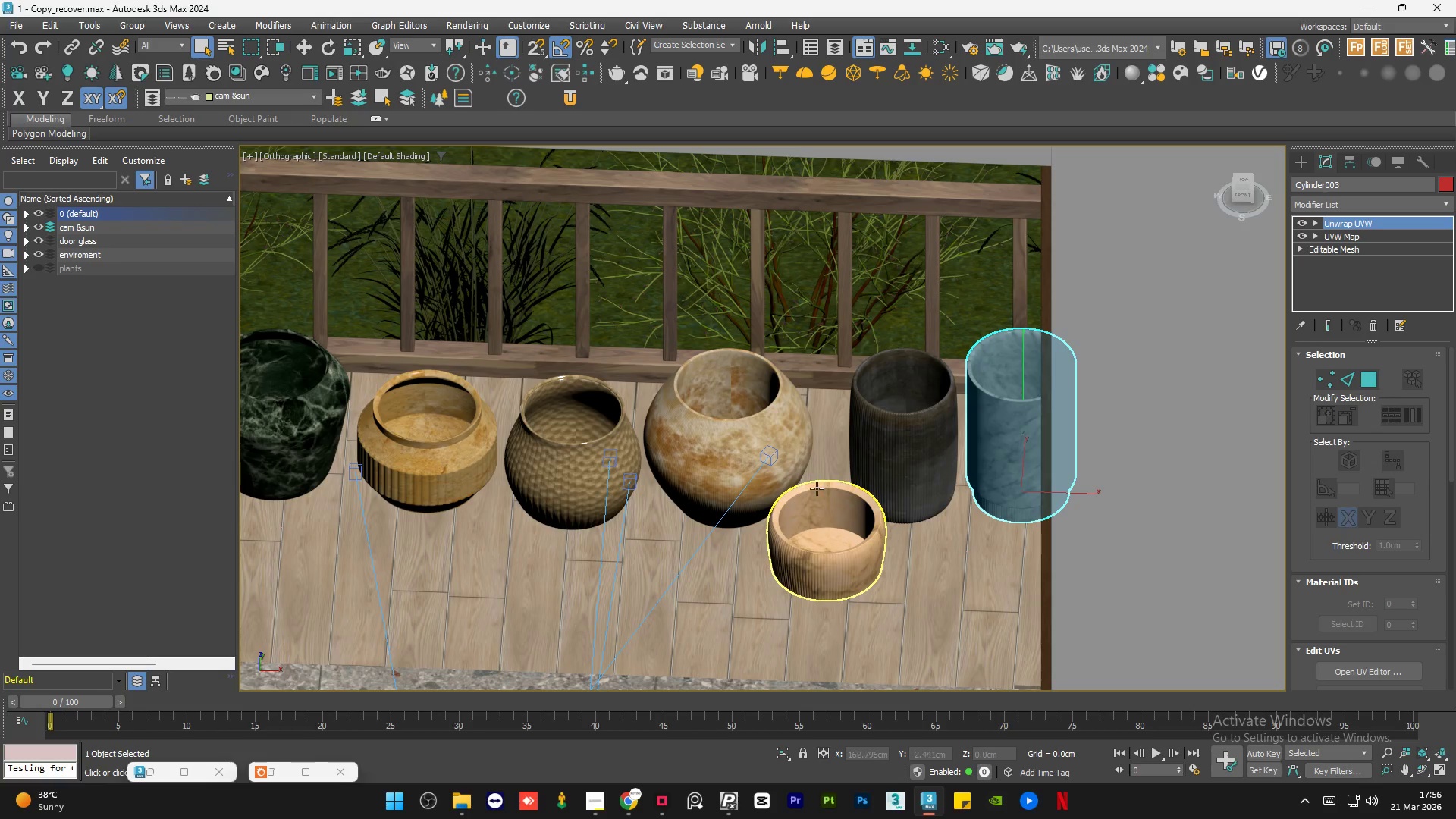 
scroll: coordinate [811, 488], scroll_direction: down, amount: 3.0
 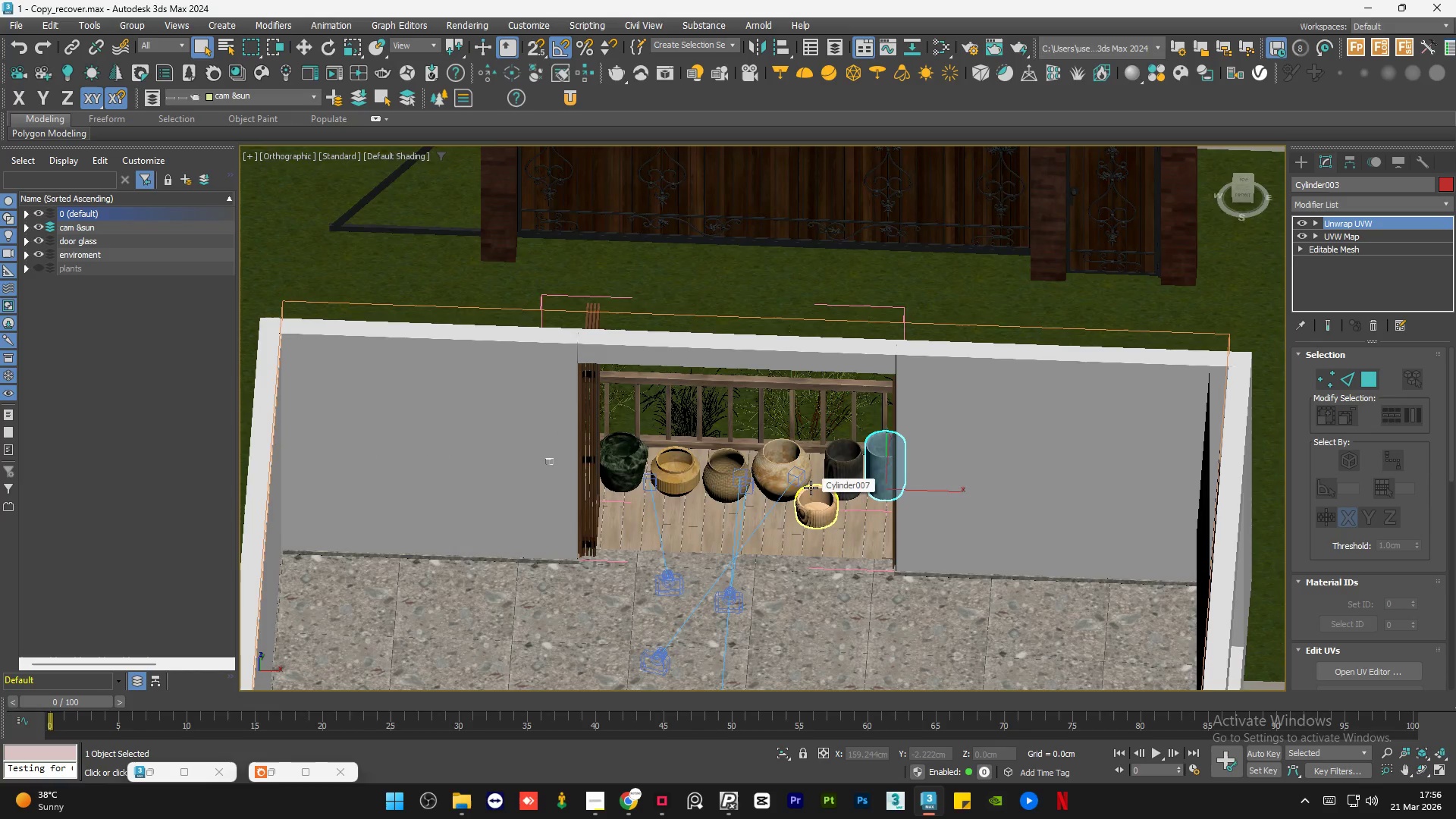 
left_click([529, 375])
 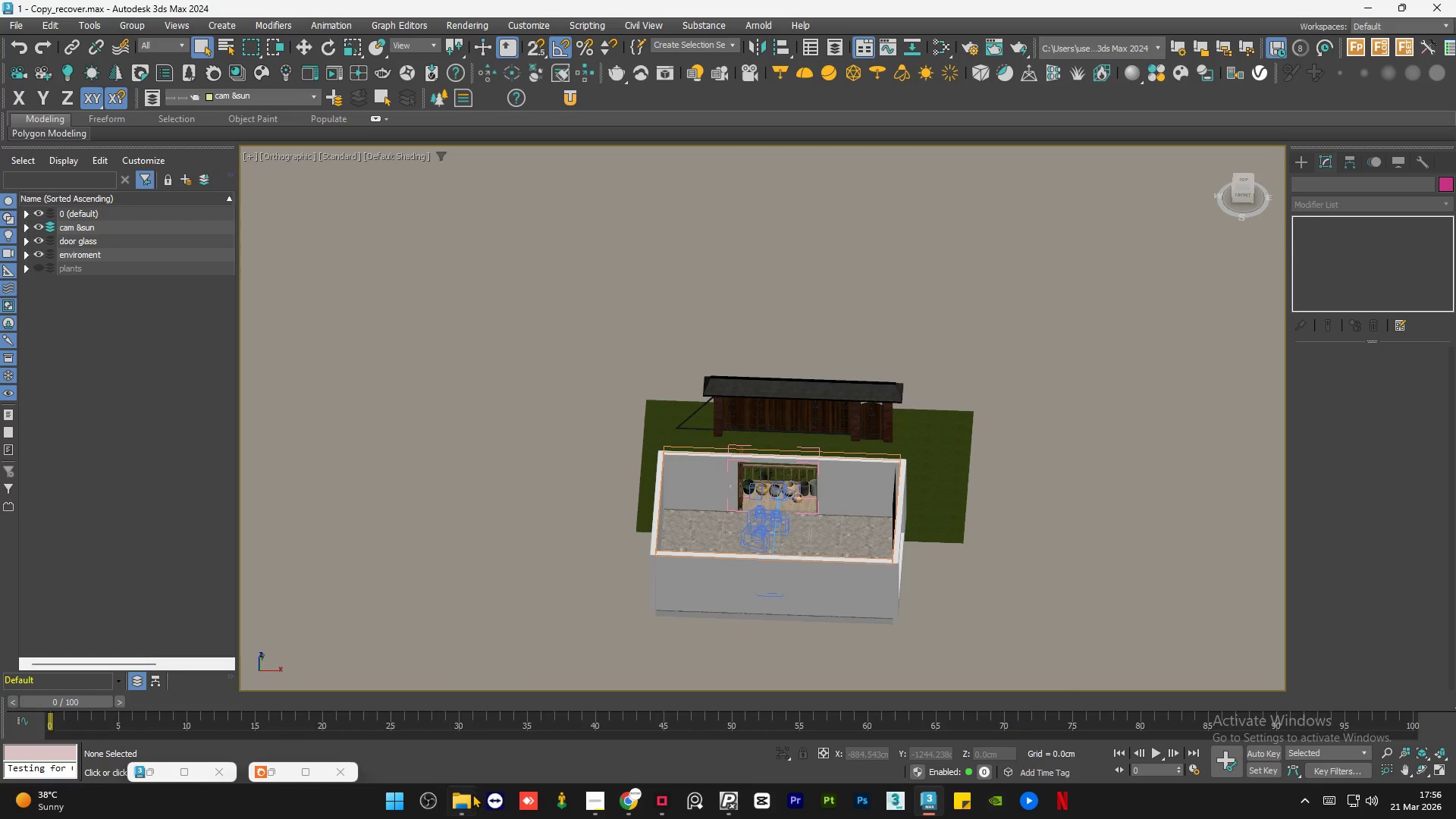 
scroll: coordinate [784, 497], scroll_direction: down, amount: 4.0
 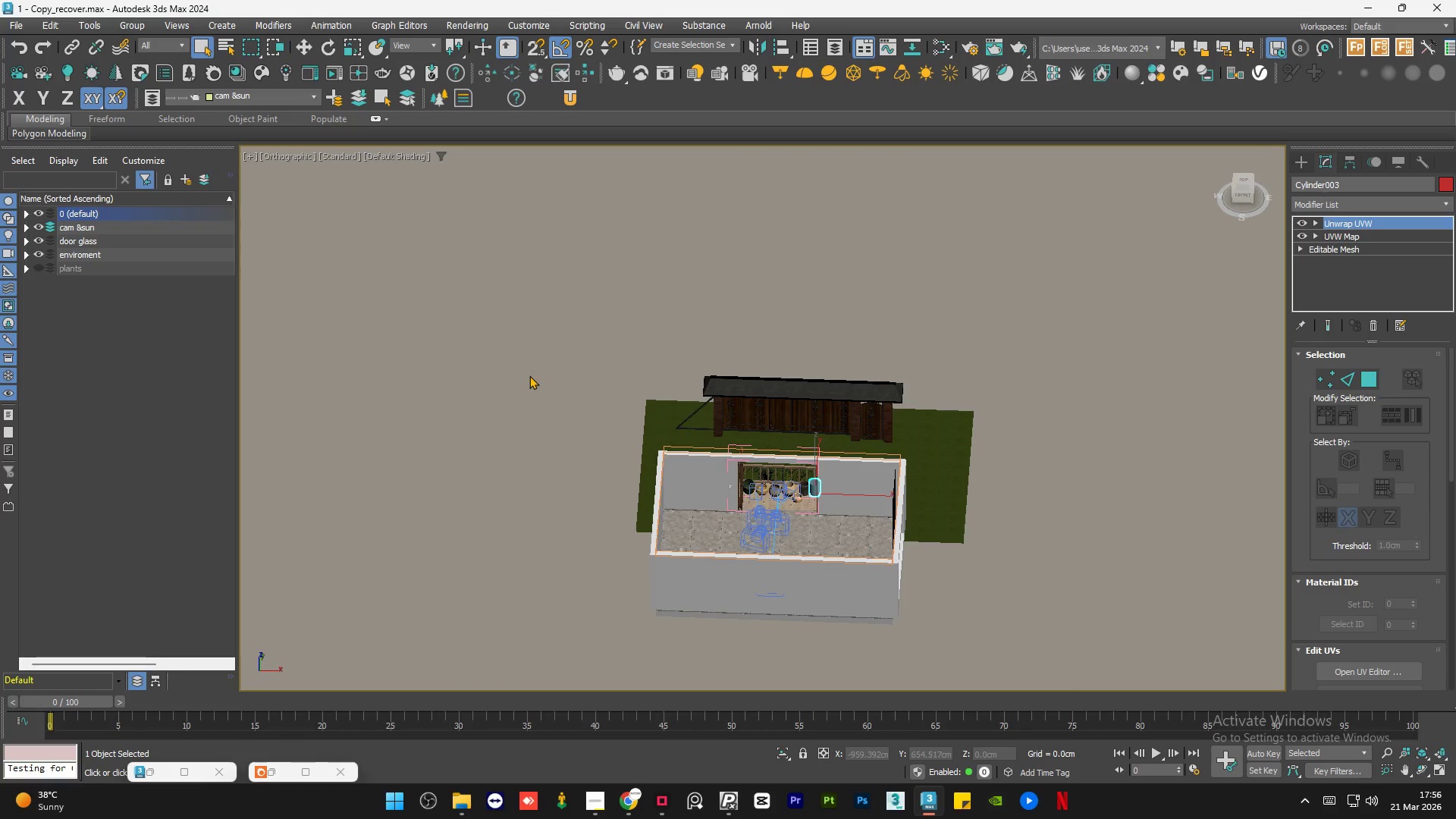 
left_click([461, 812])
 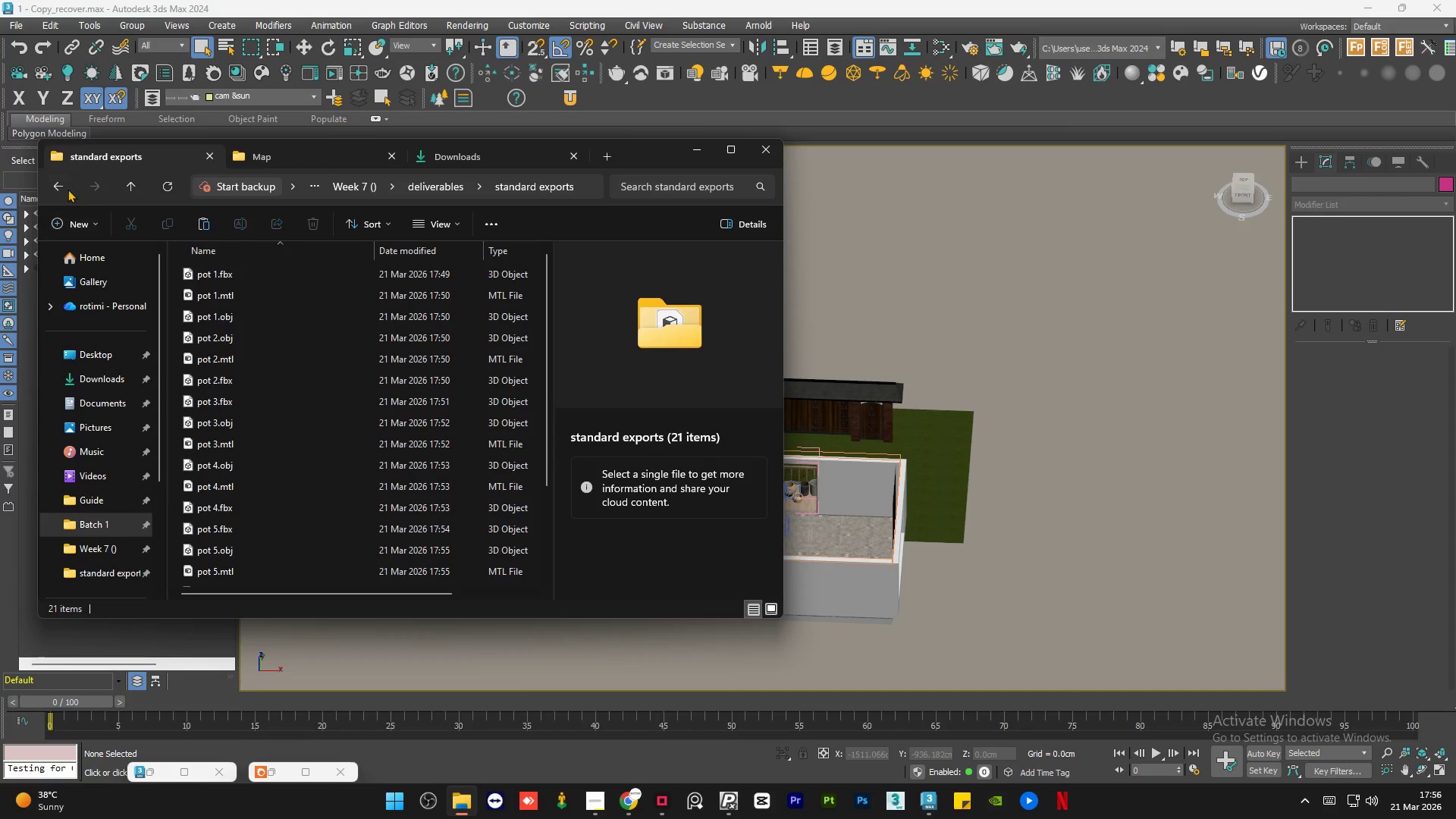 
scroll: coordinate [300, 397], scroll_direction: down, amount: 7.0
 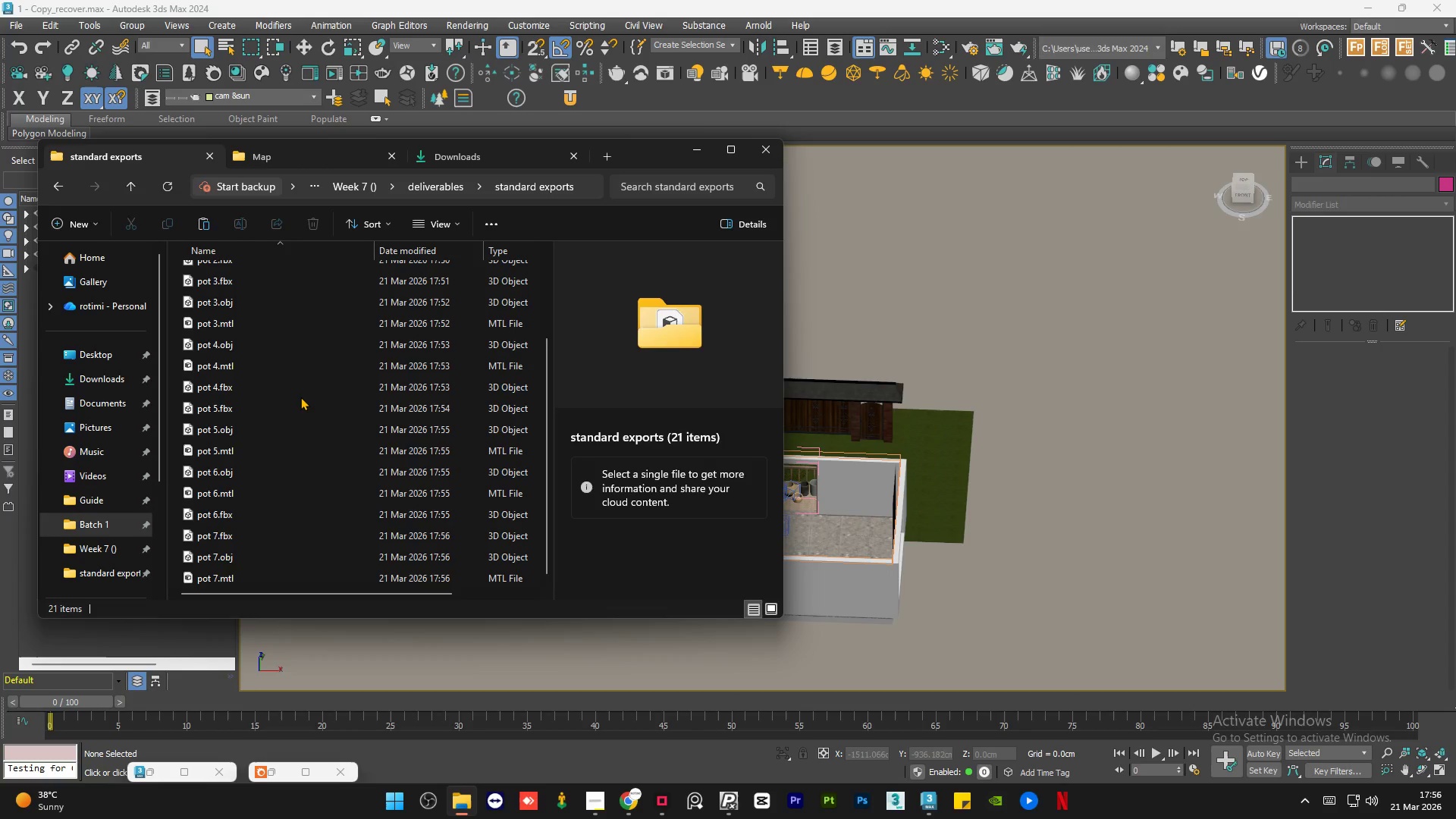 
scroll: coordinate [300, 397], scroll_direction: up, amount: 8.0
 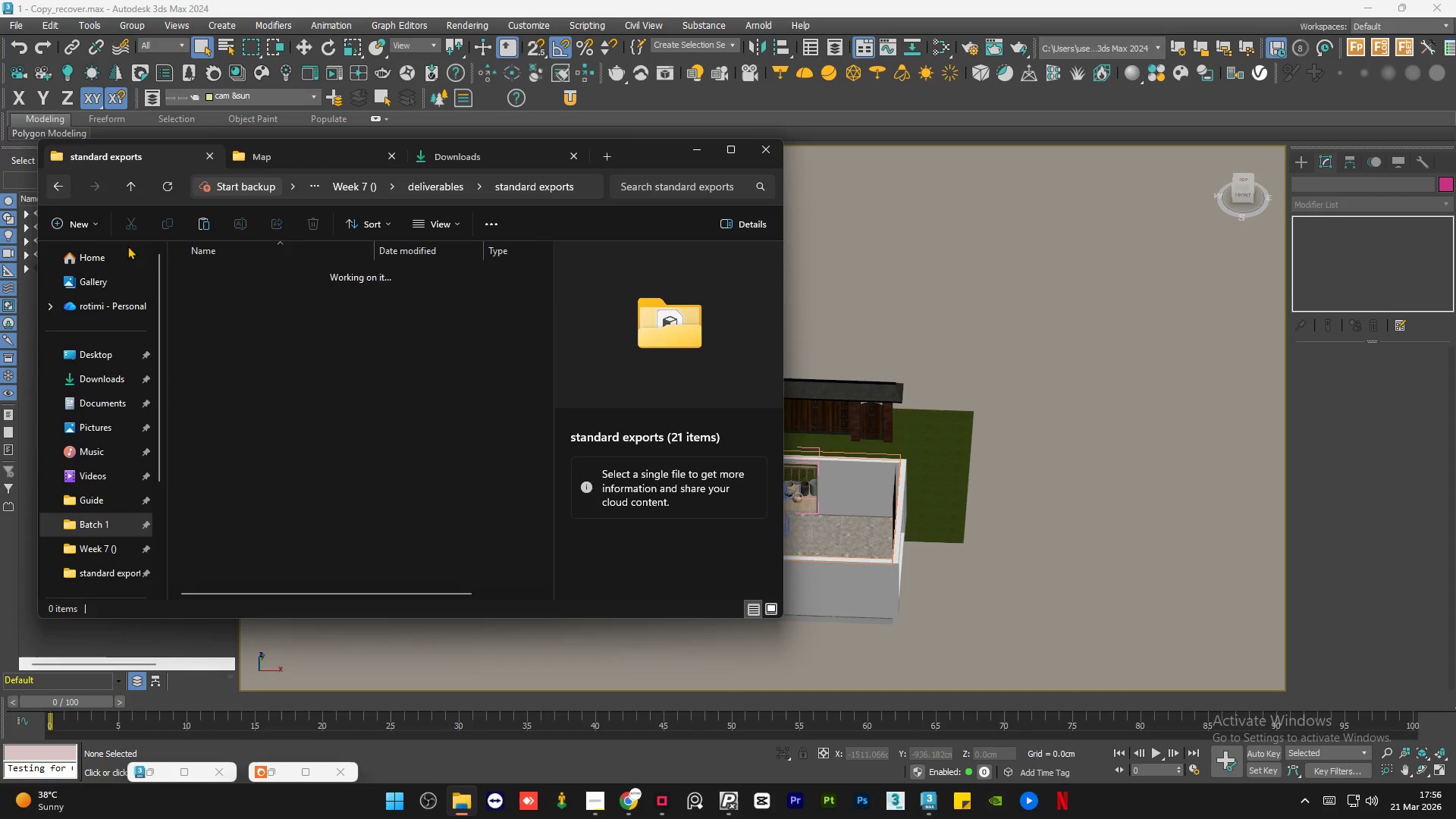 
left_click([312, 393])
 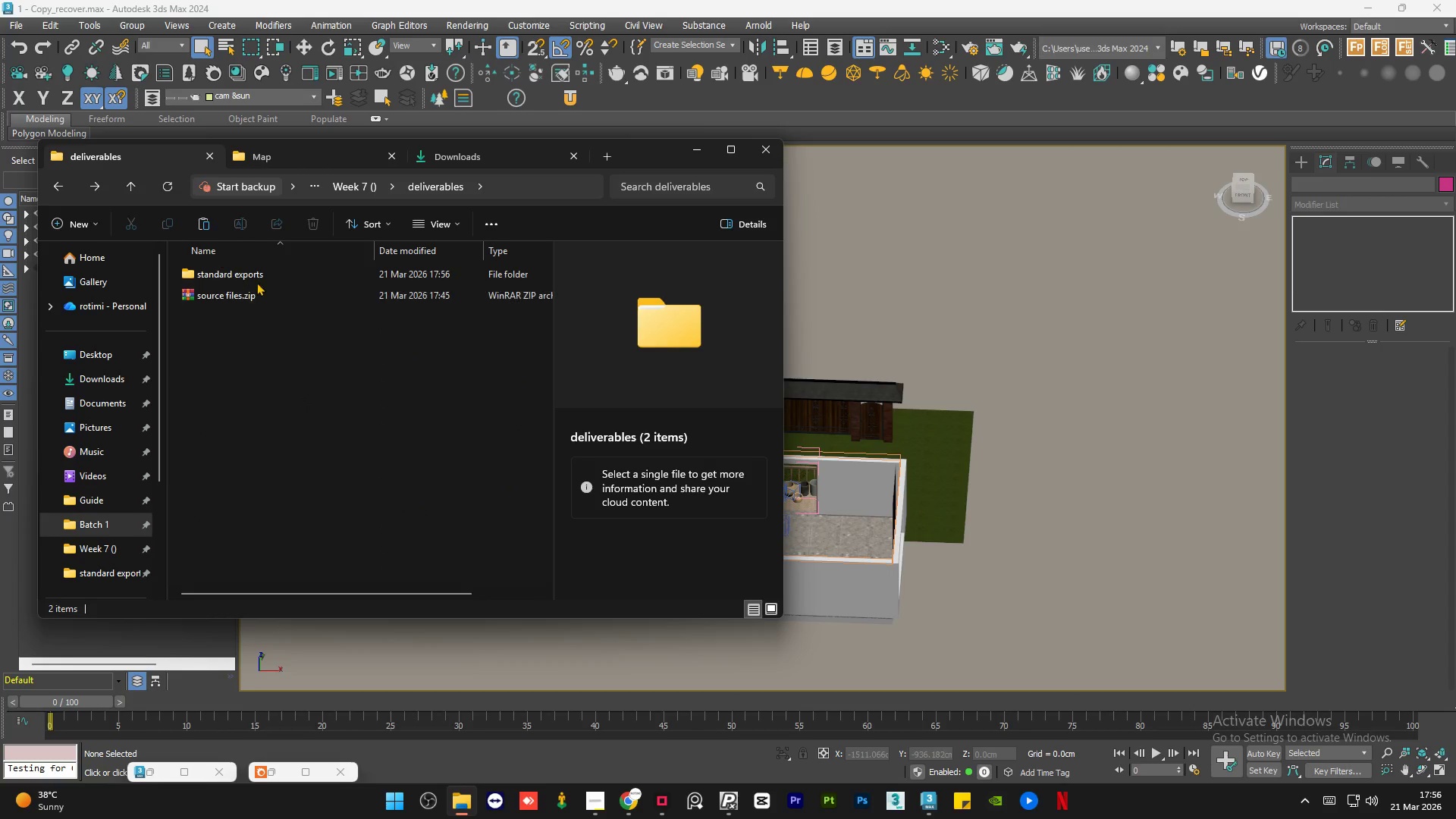 
left_click([259, 275])
 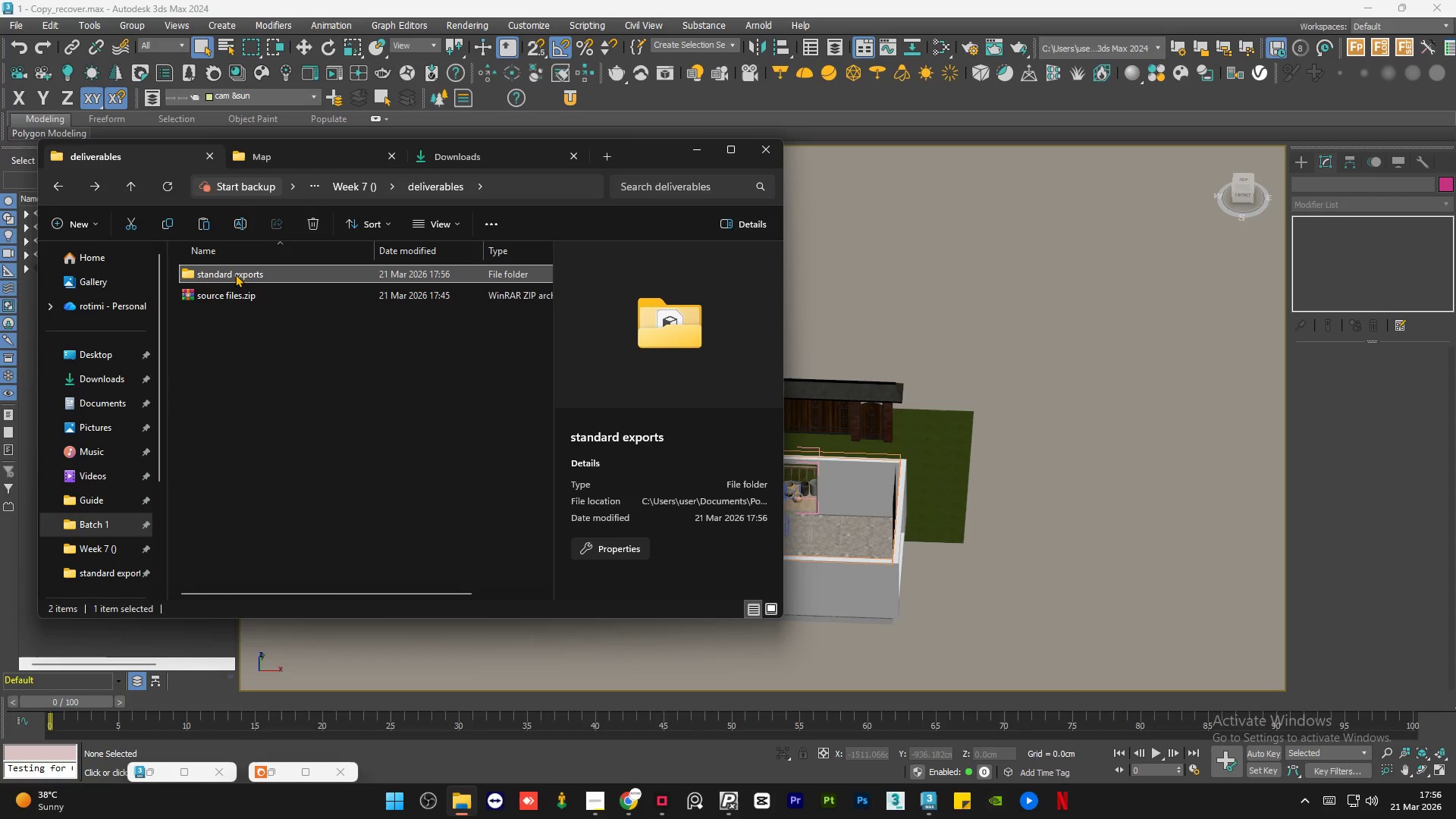 
right_click([235, 274])
 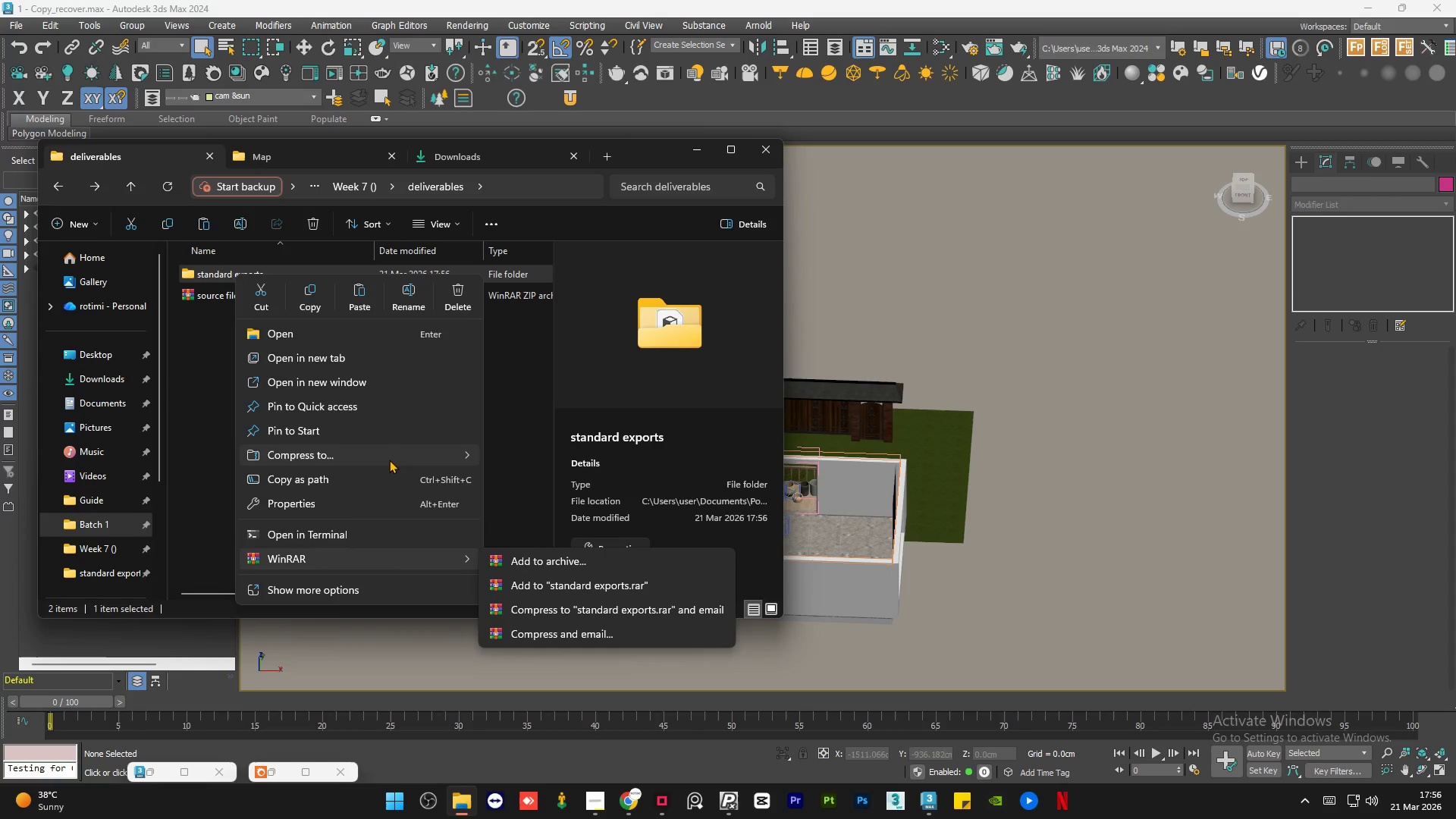 
left_click([502, 454])
 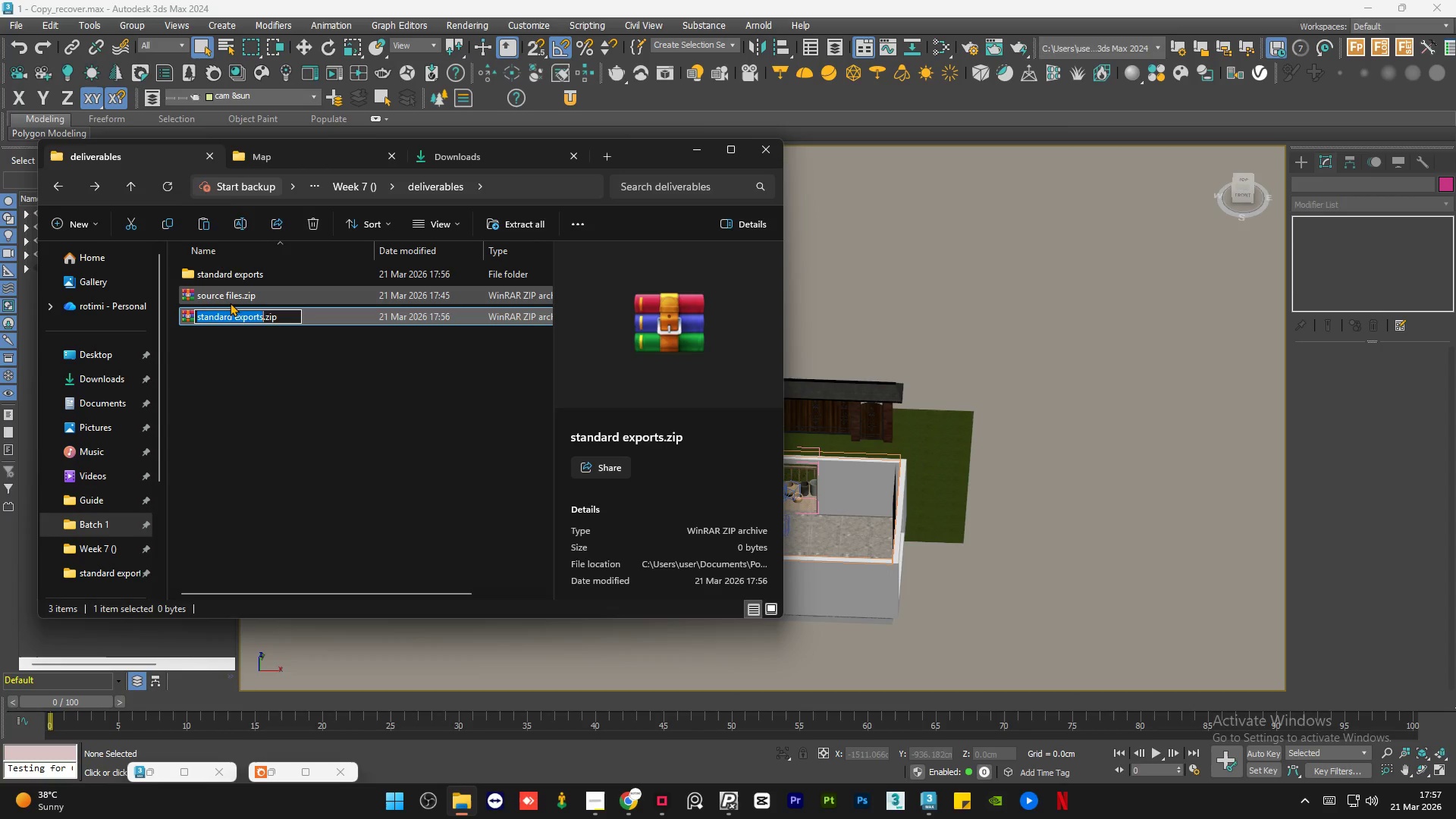 
wait(30.62)
 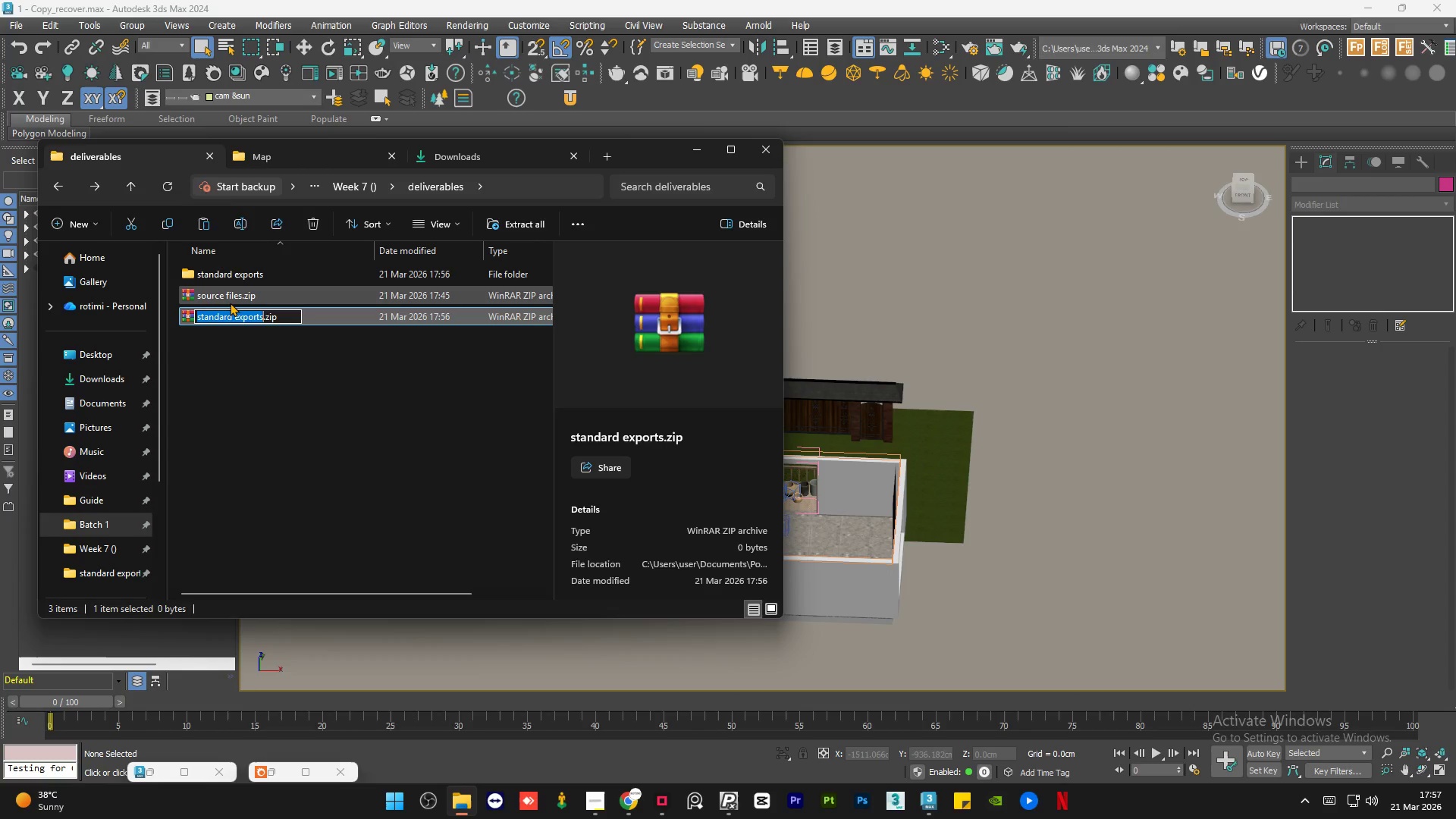 
left_click([241, 426])
 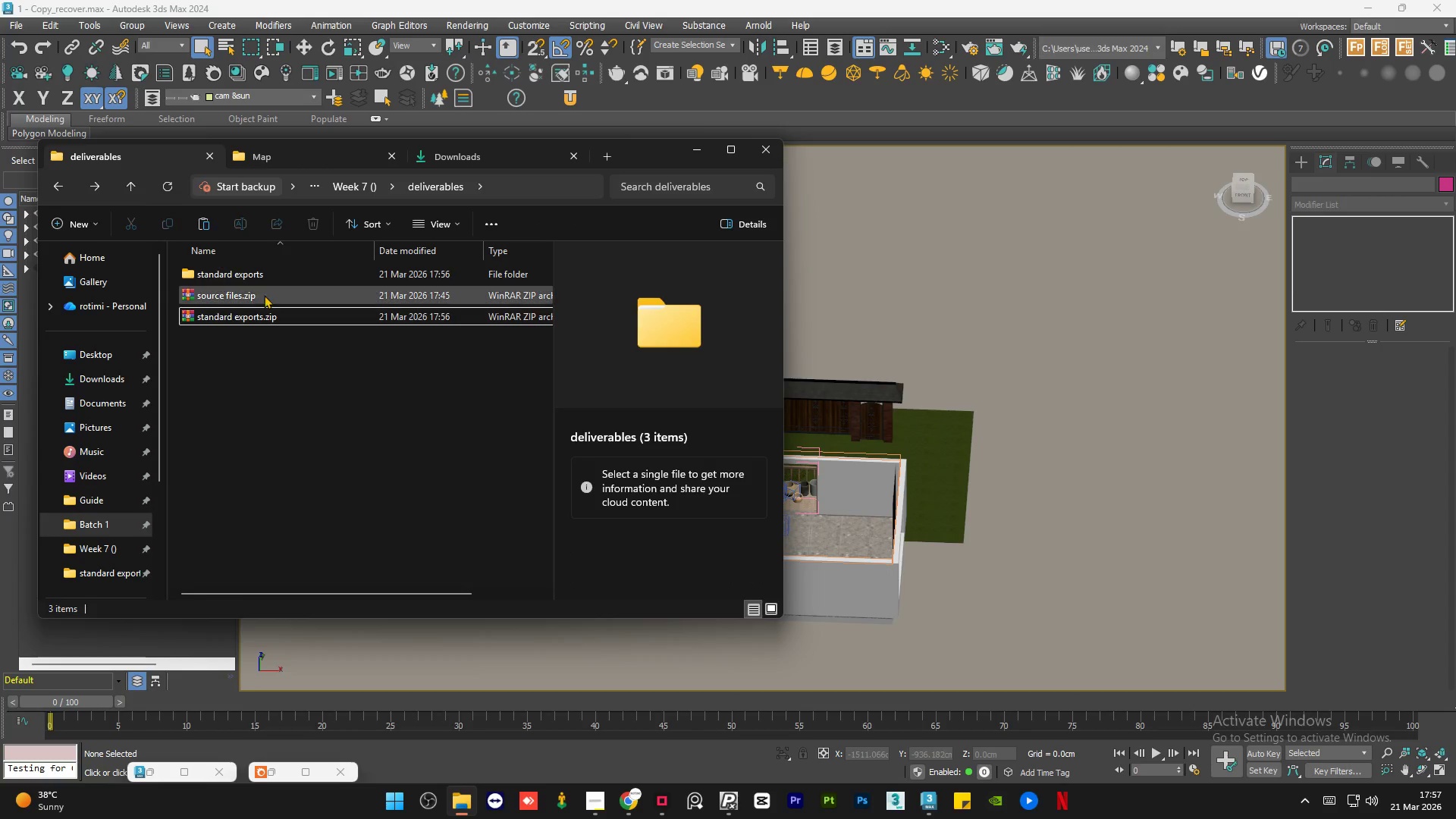 
mouse_move([260, 312])
 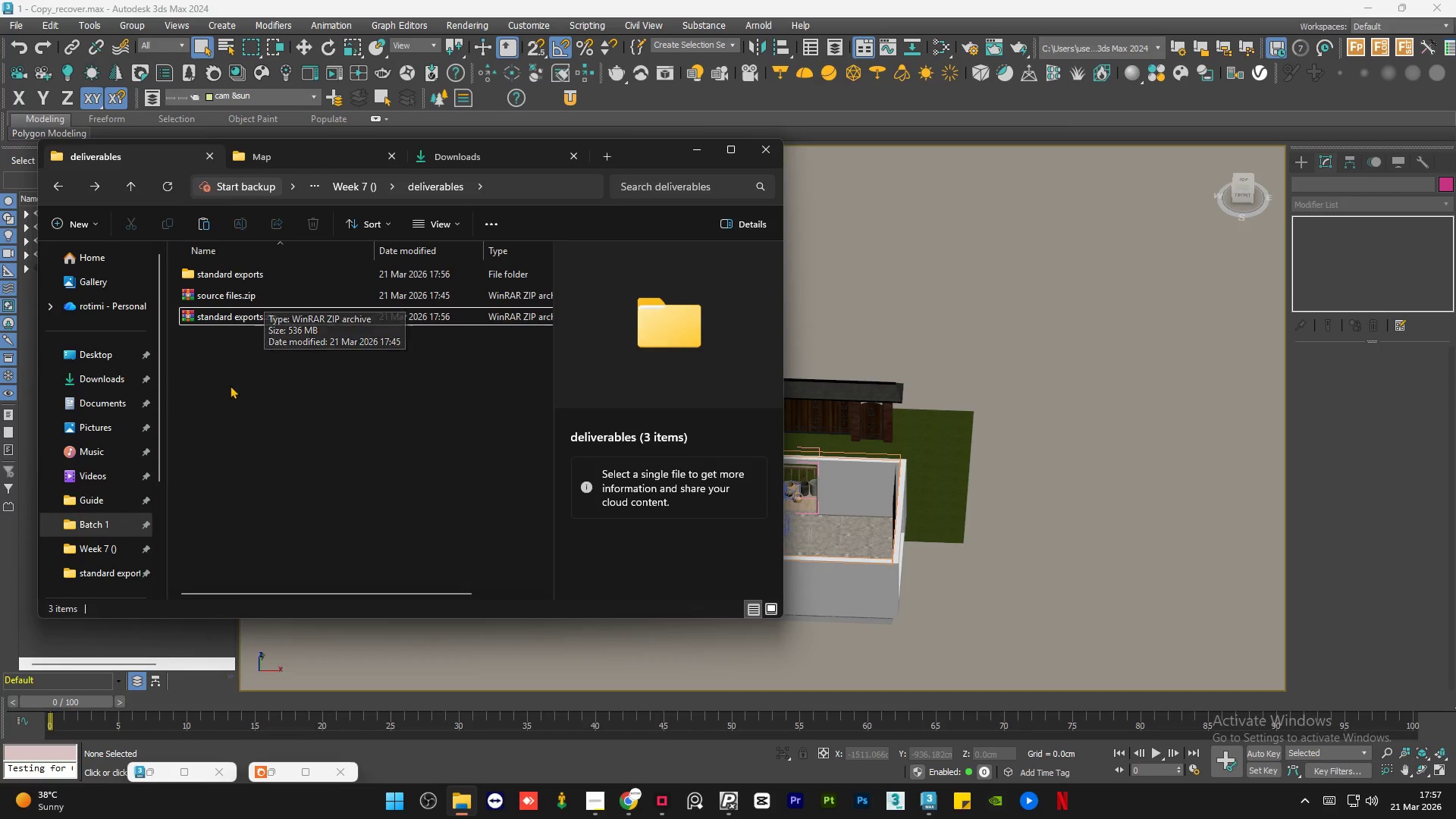 
left_click([230, 385])
 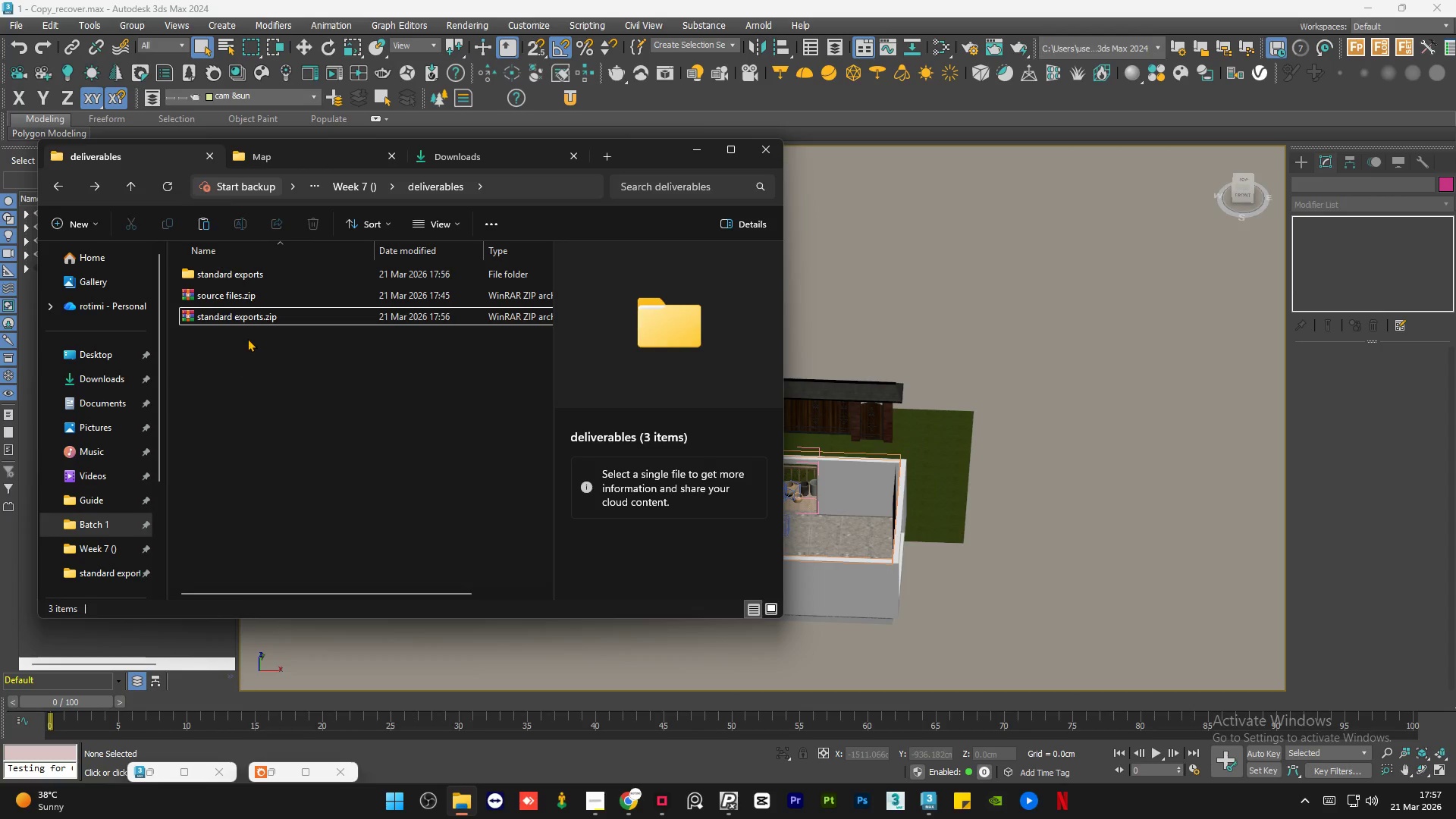 
mouse_move([253, 354])
 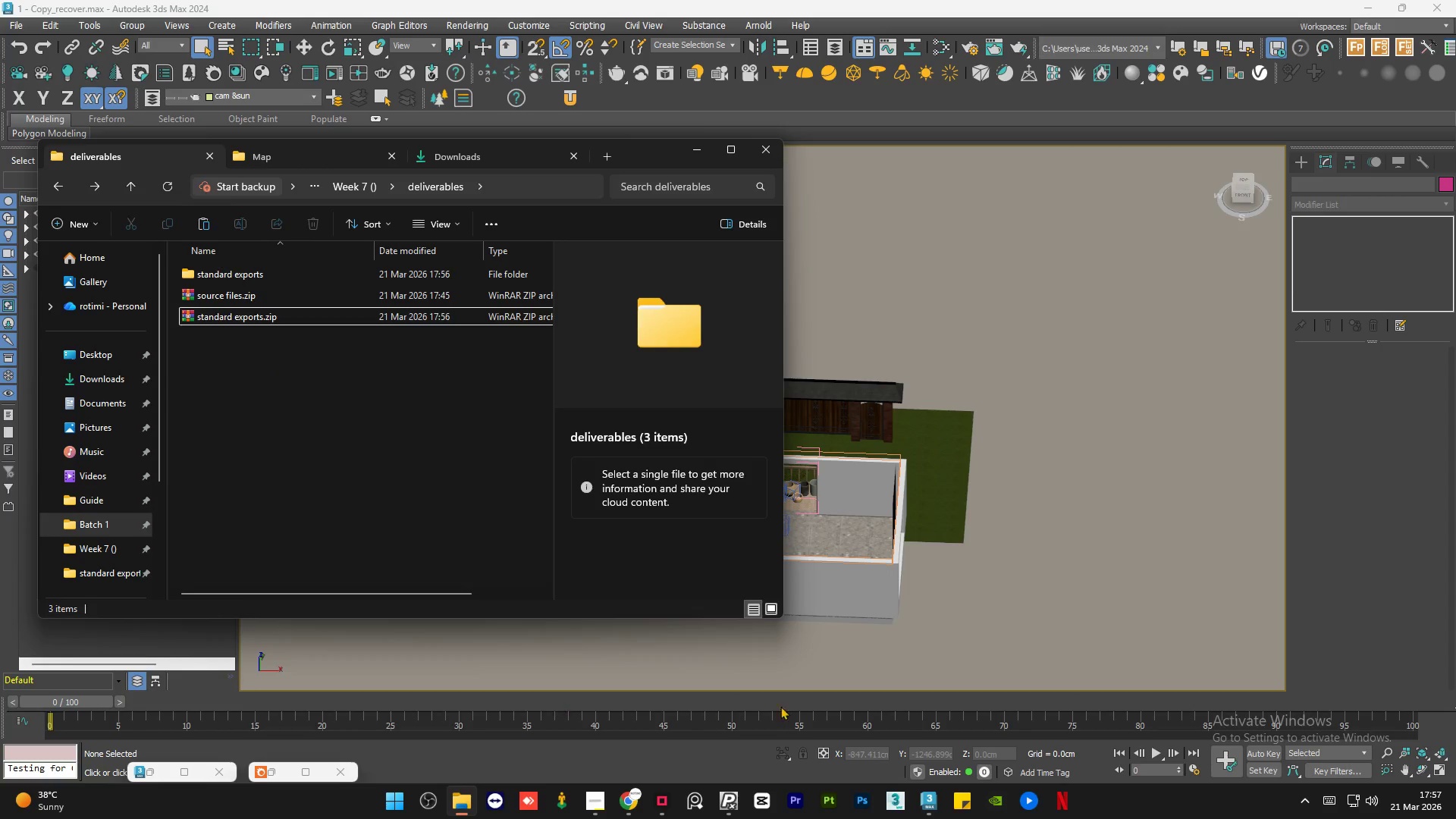 
left_click([870, 643])
 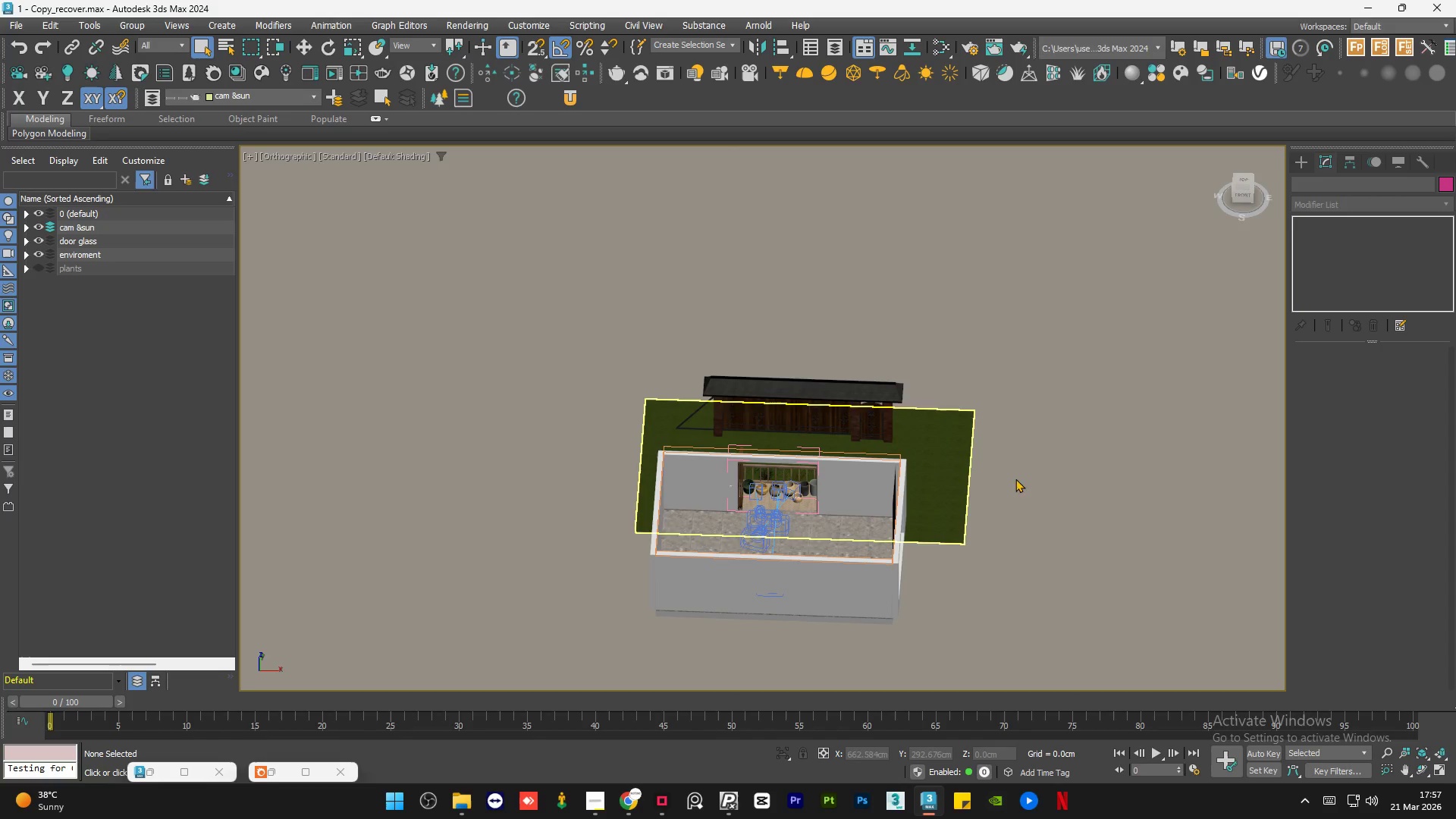 
left_click([1047, 480])
 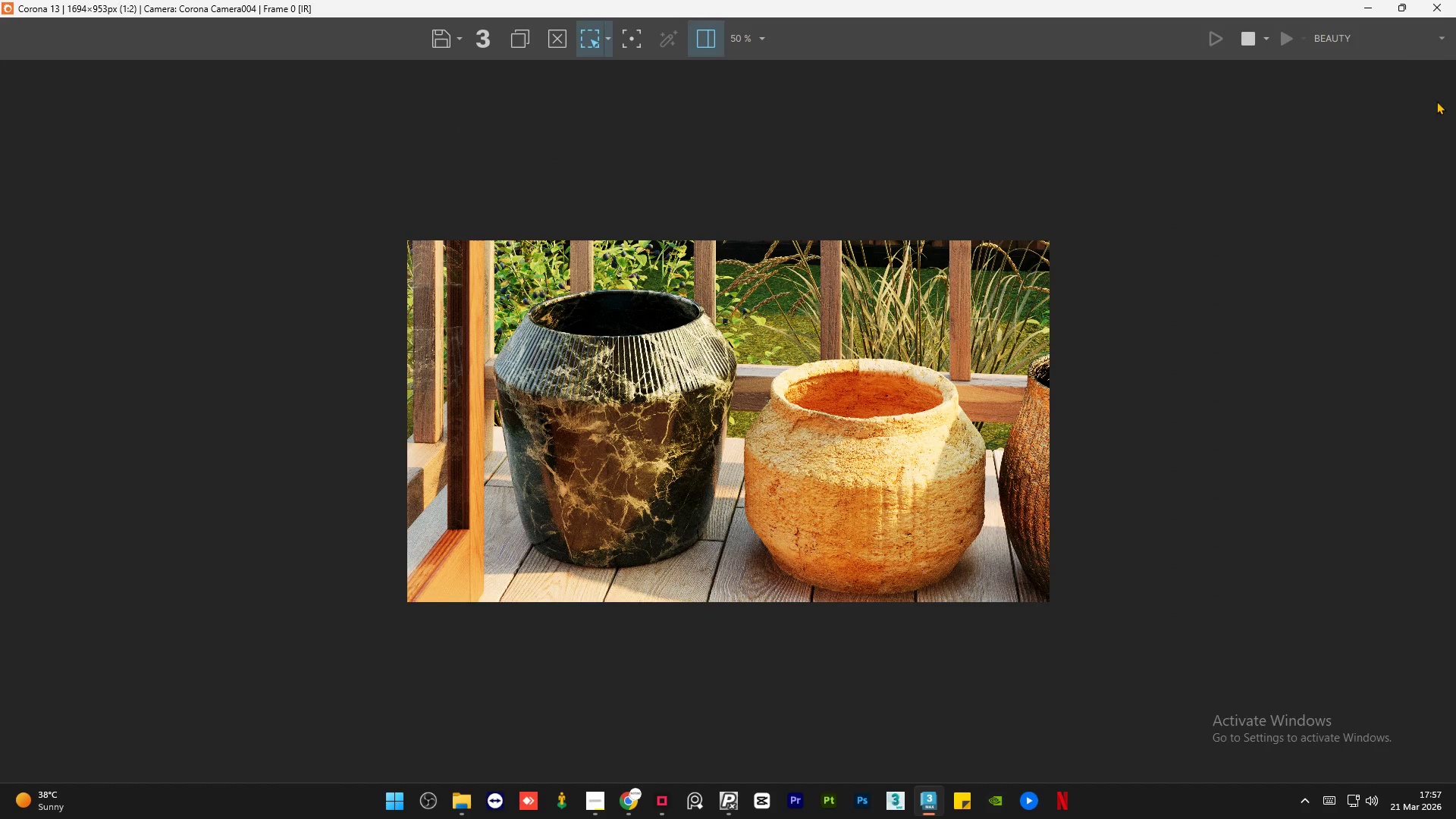 
left_click([1369, 7])
 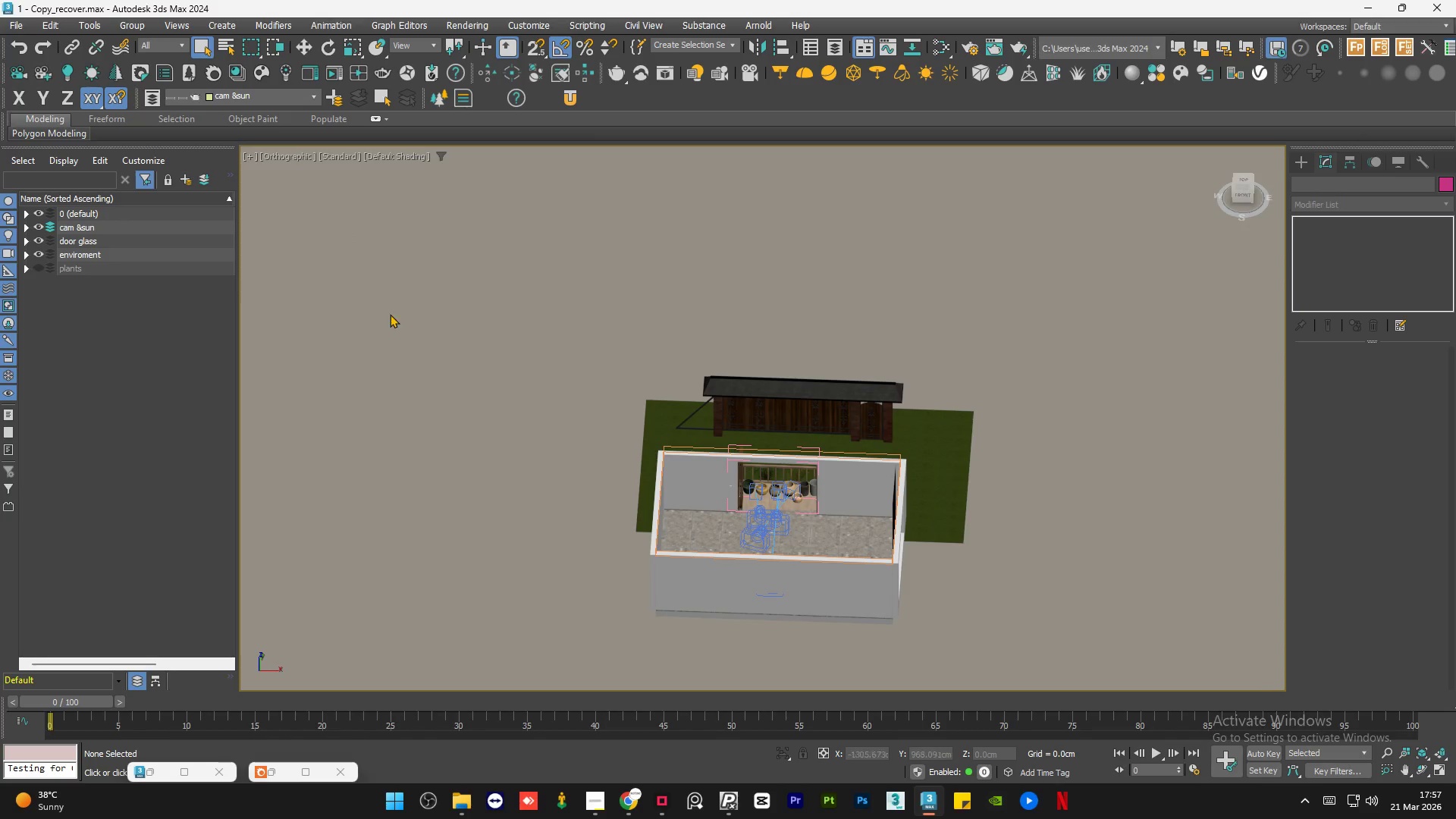 
left_click([340, 297])
 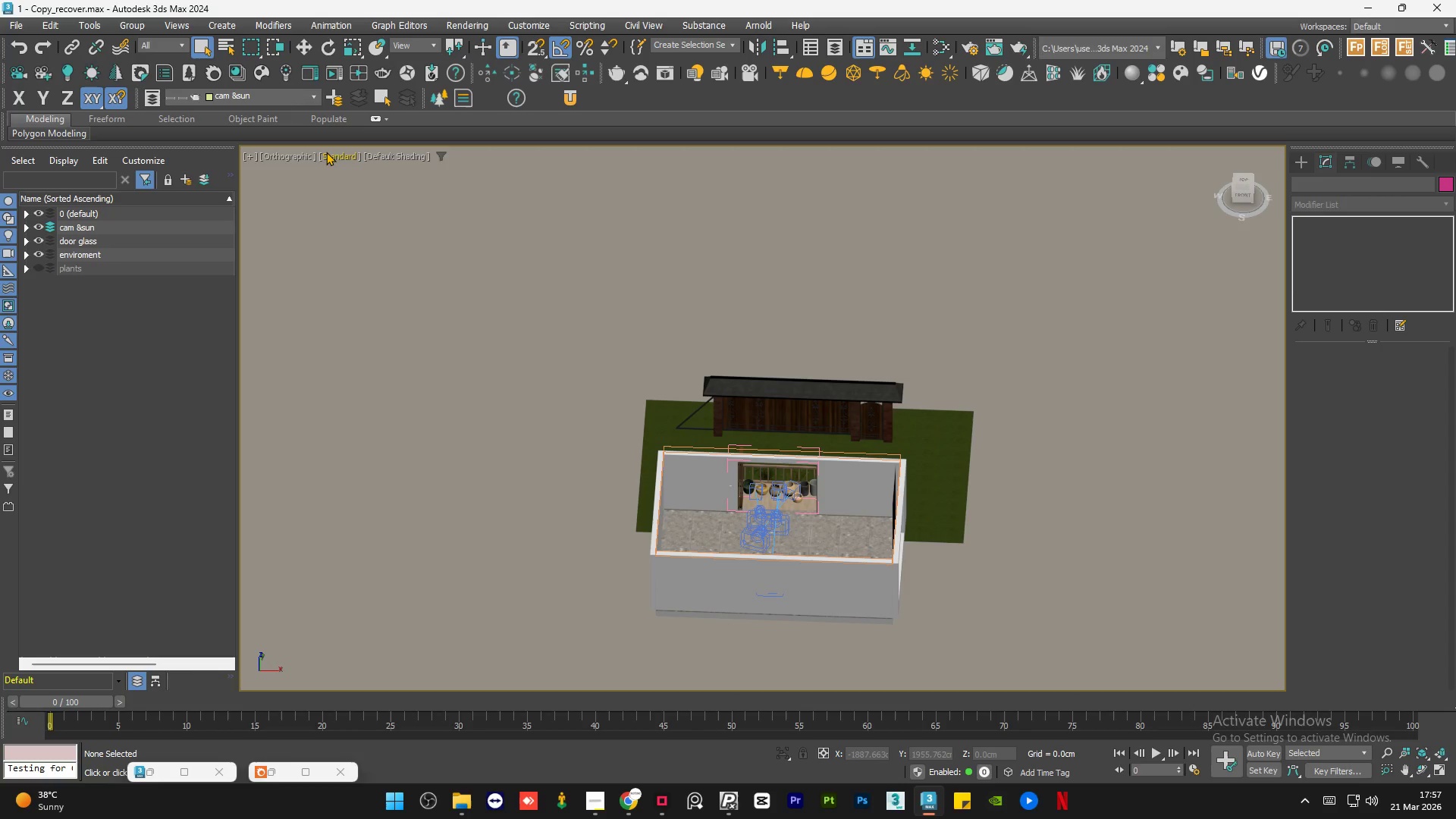 
left_click([476, 300])
 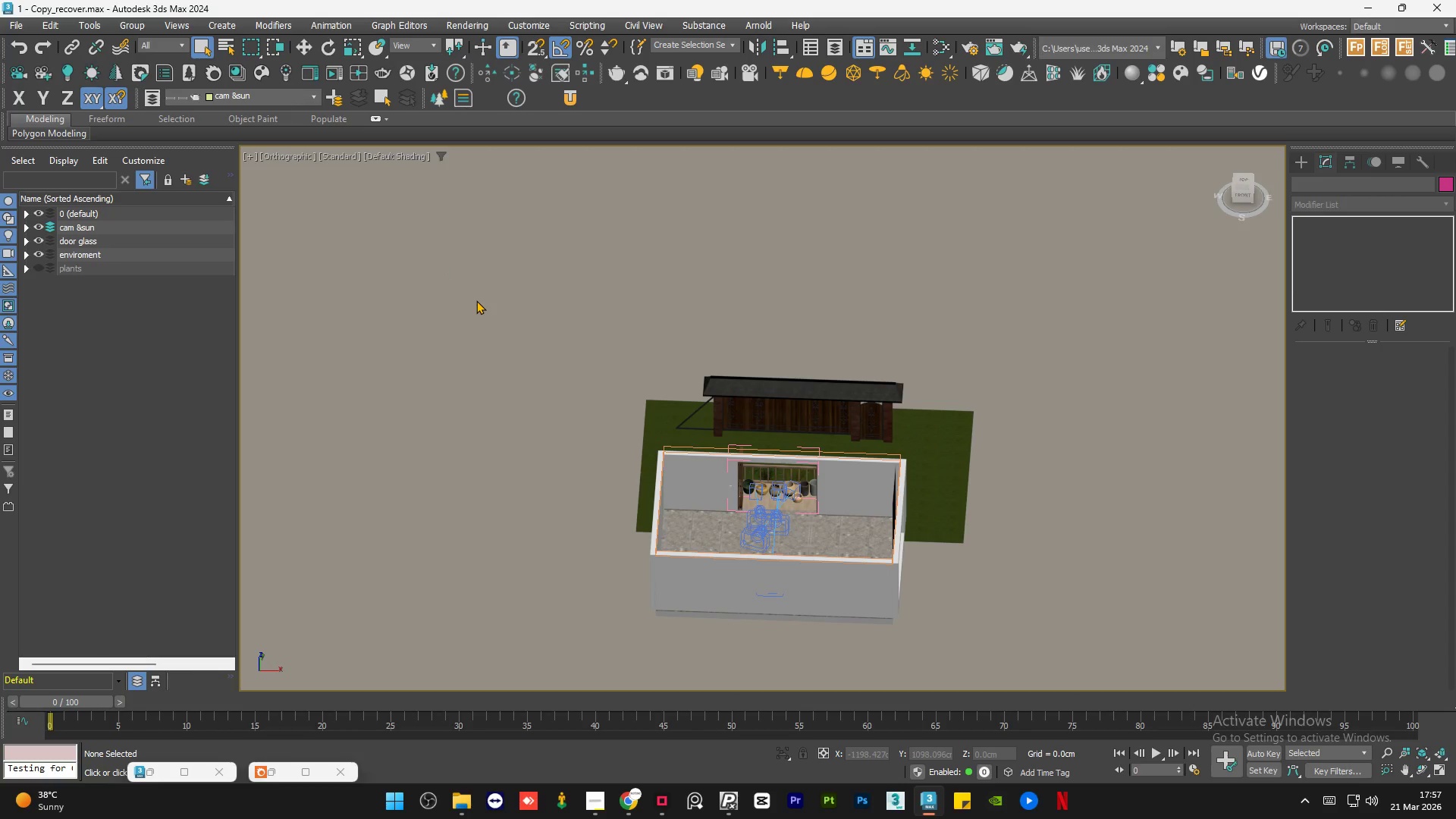 
key(Alt+W)
 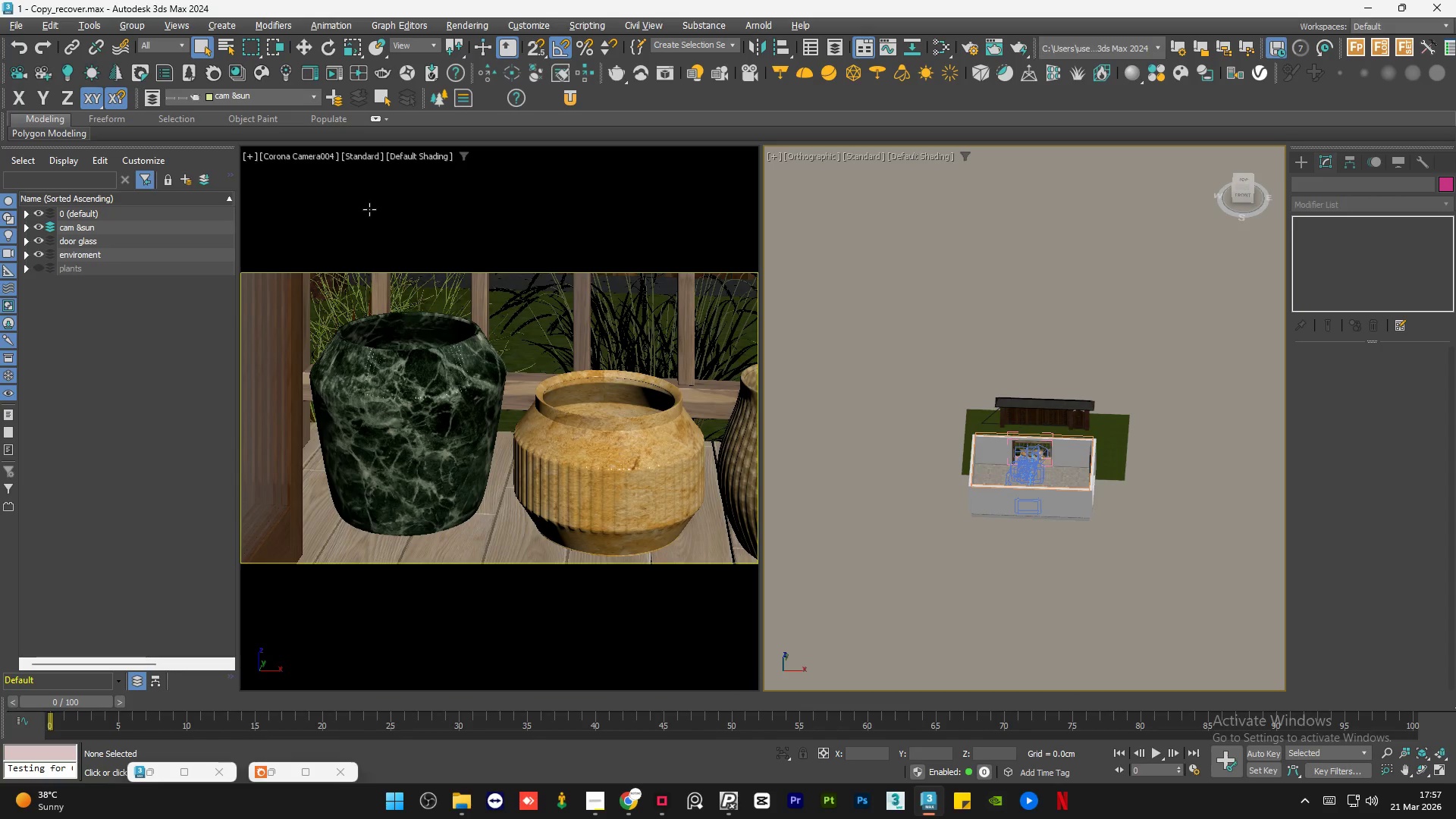 
left_click([369, 209])
 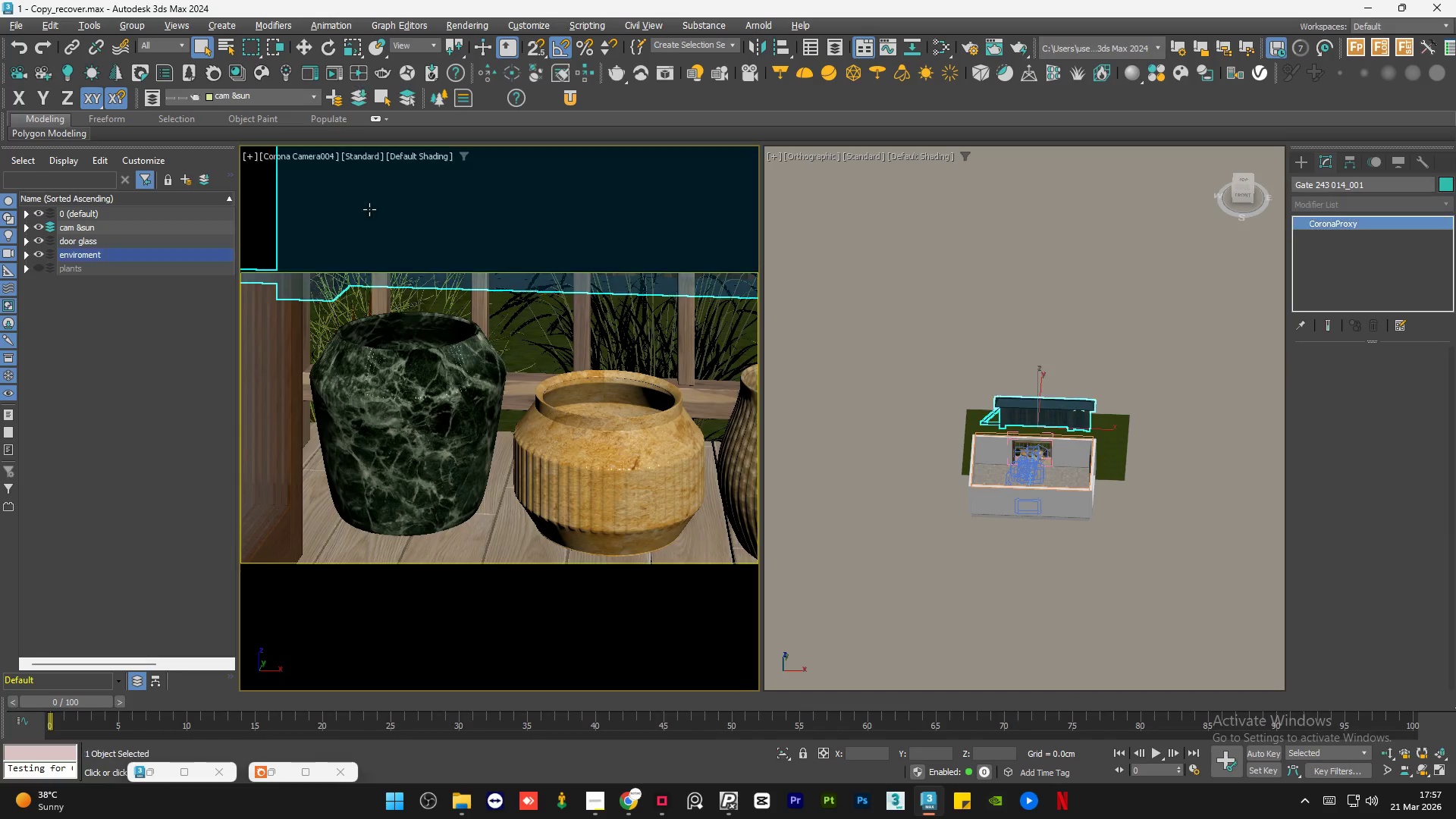 
key(C)
 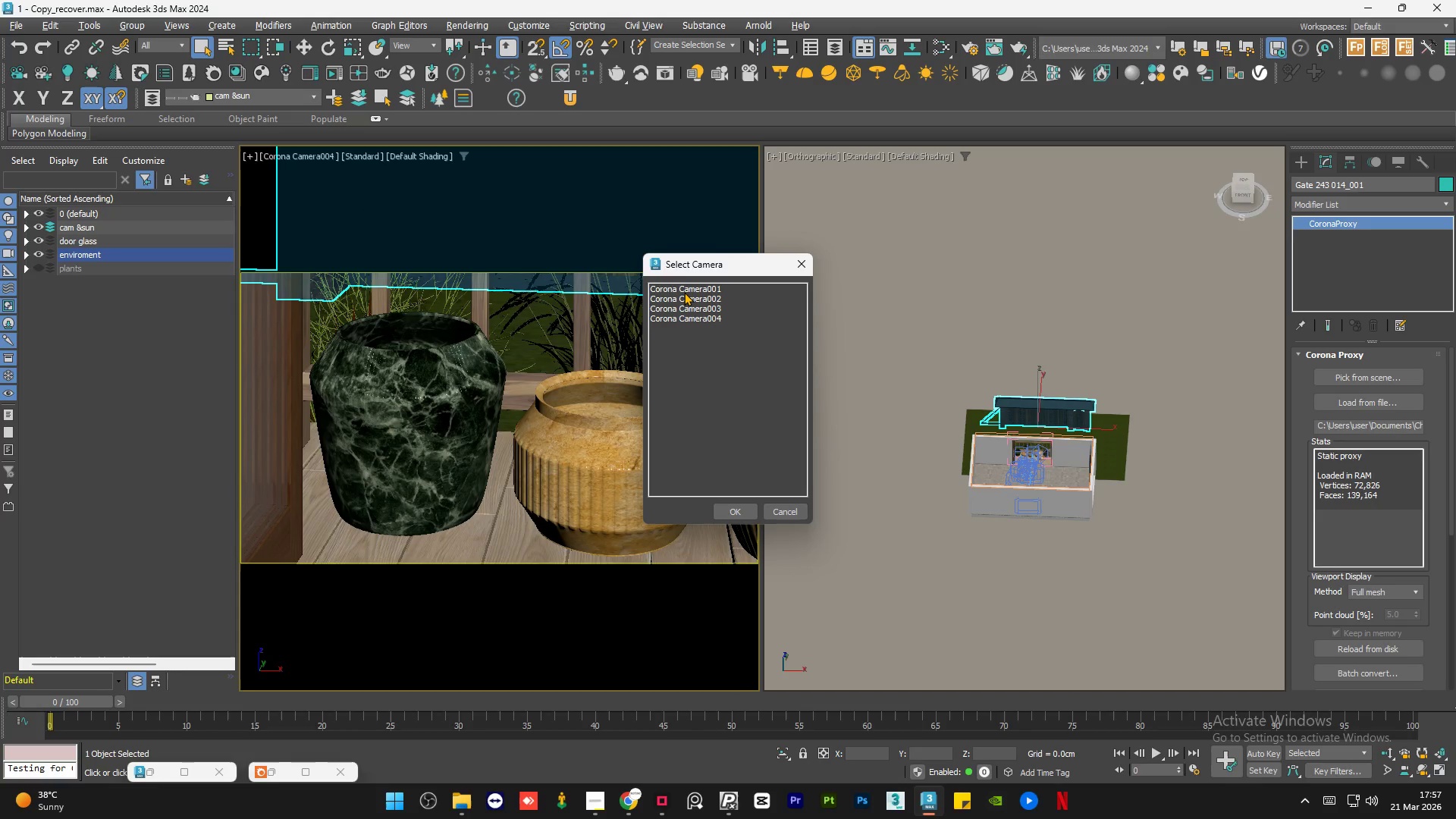 
double_click([685, 291])
 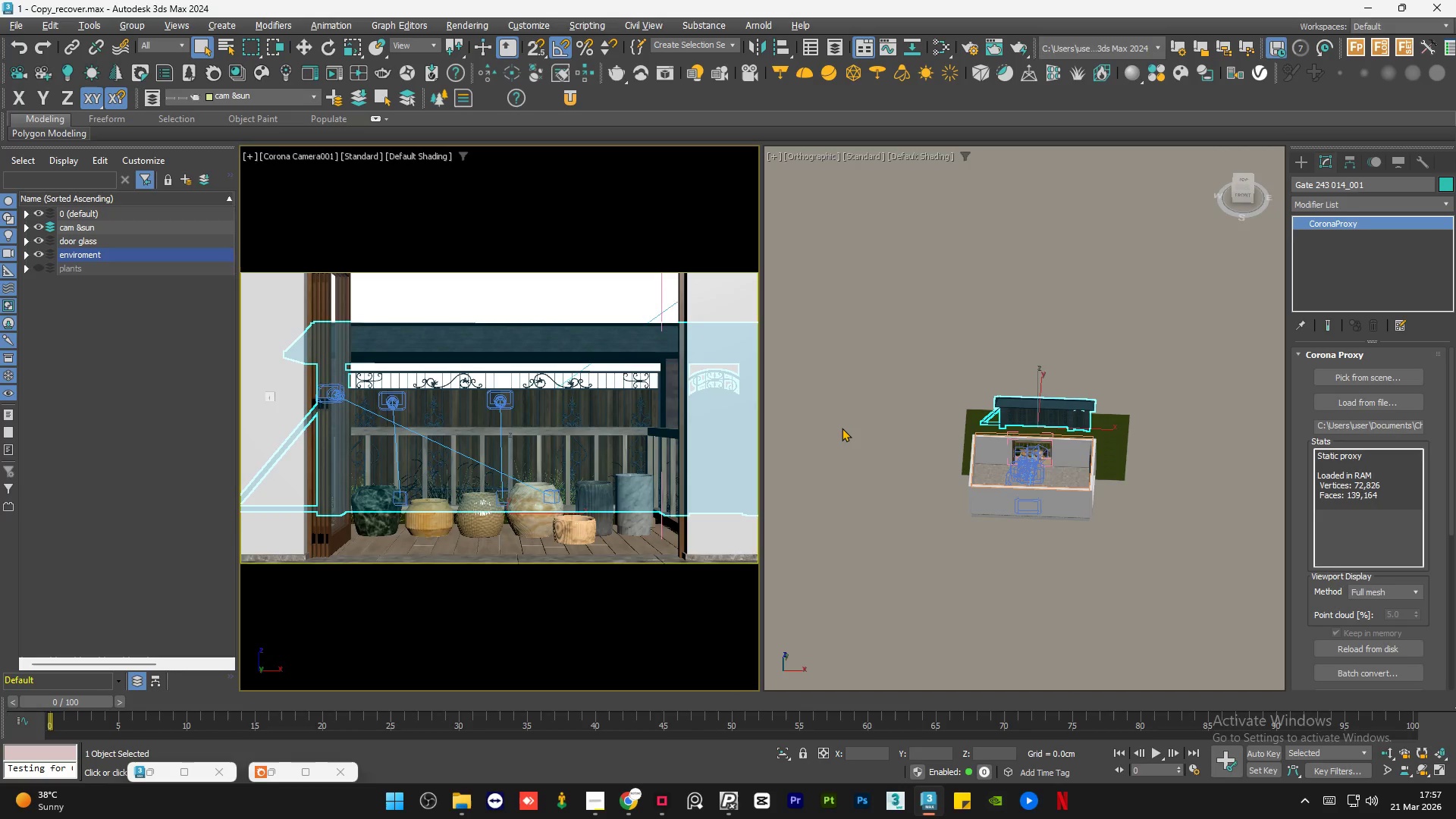 
left_click([842, 428])
 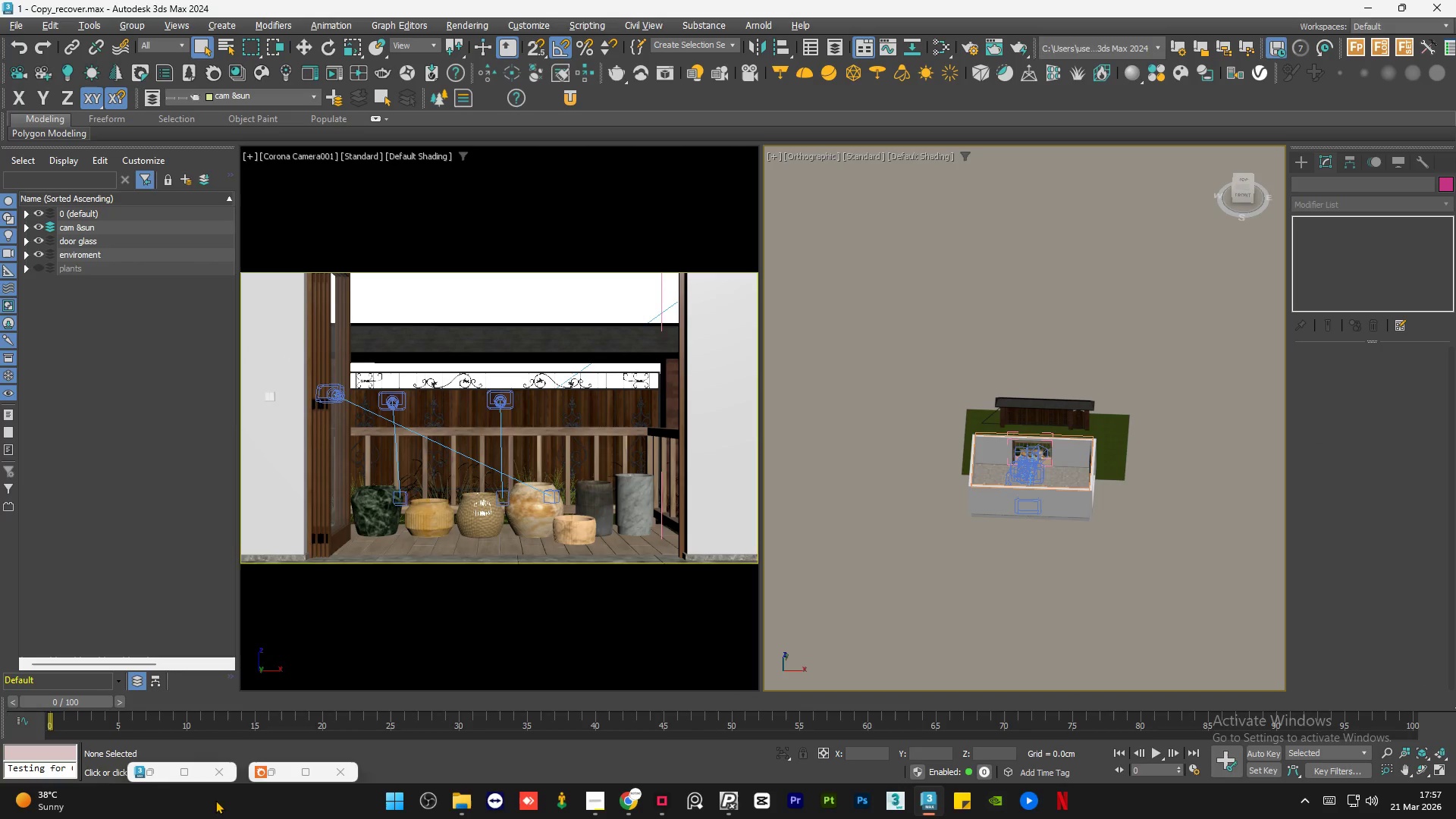 
left_click([277, 772])
 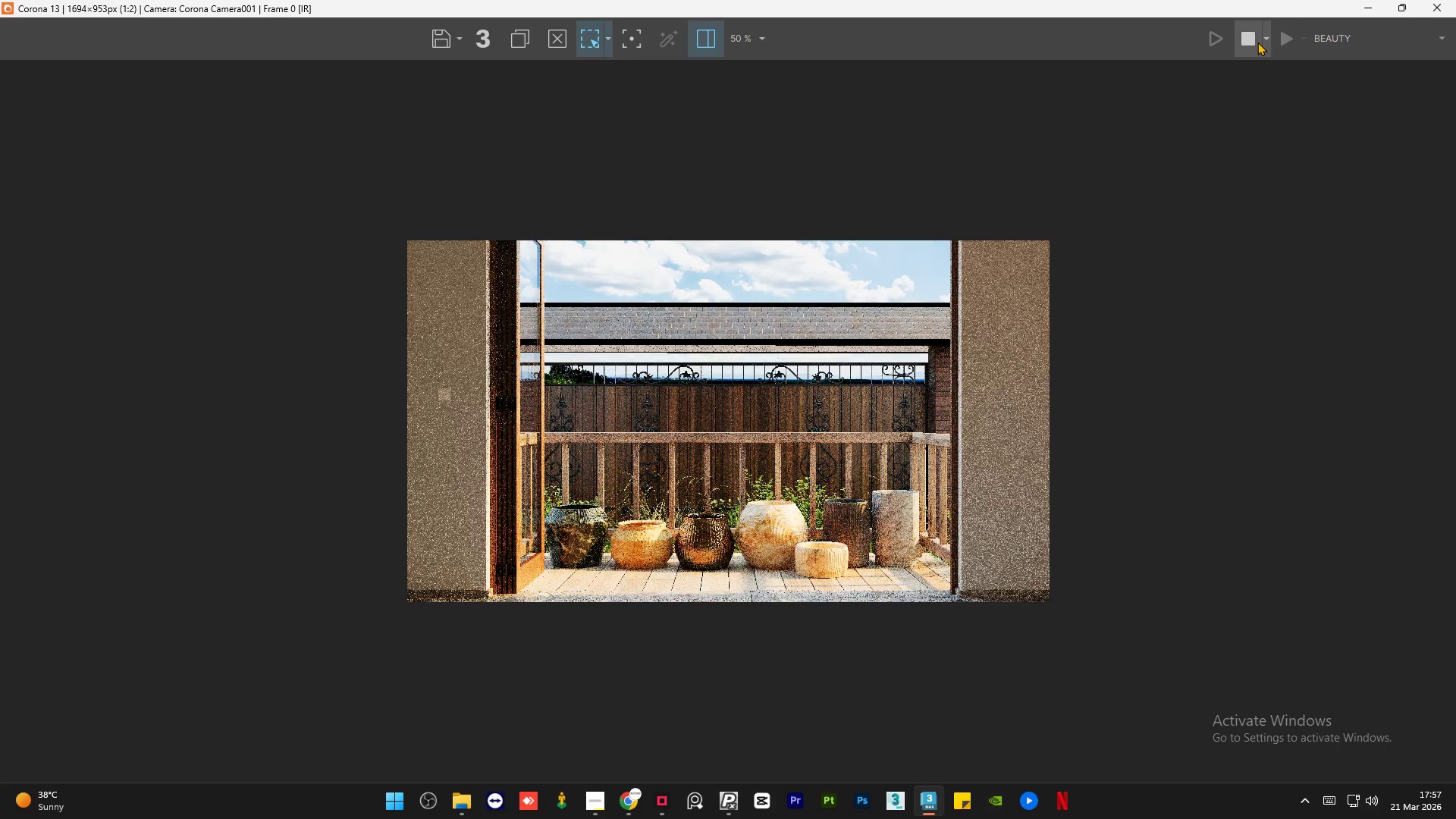 
left_click([1256, 41])
 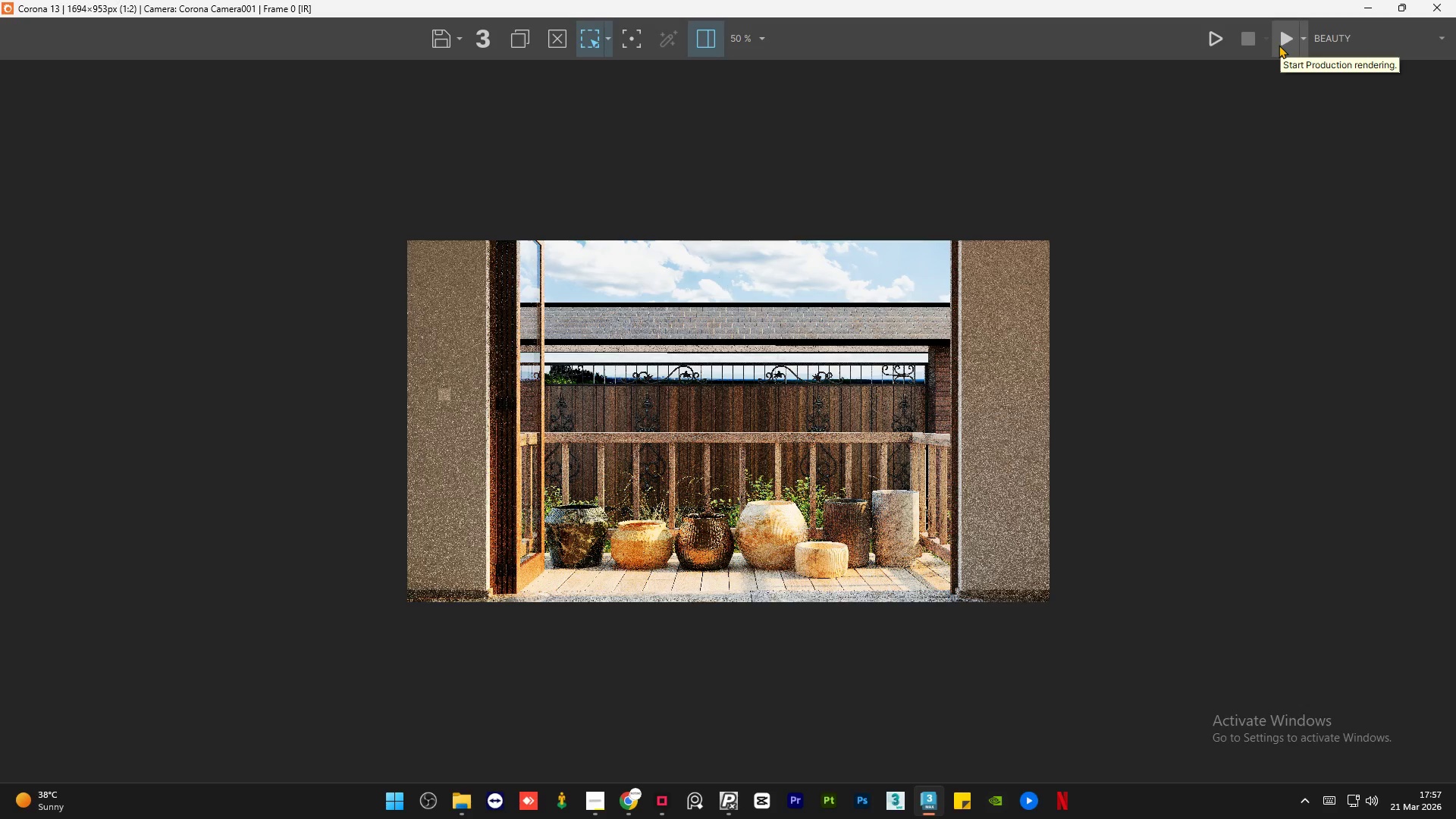 
left_click([1279, 45])
 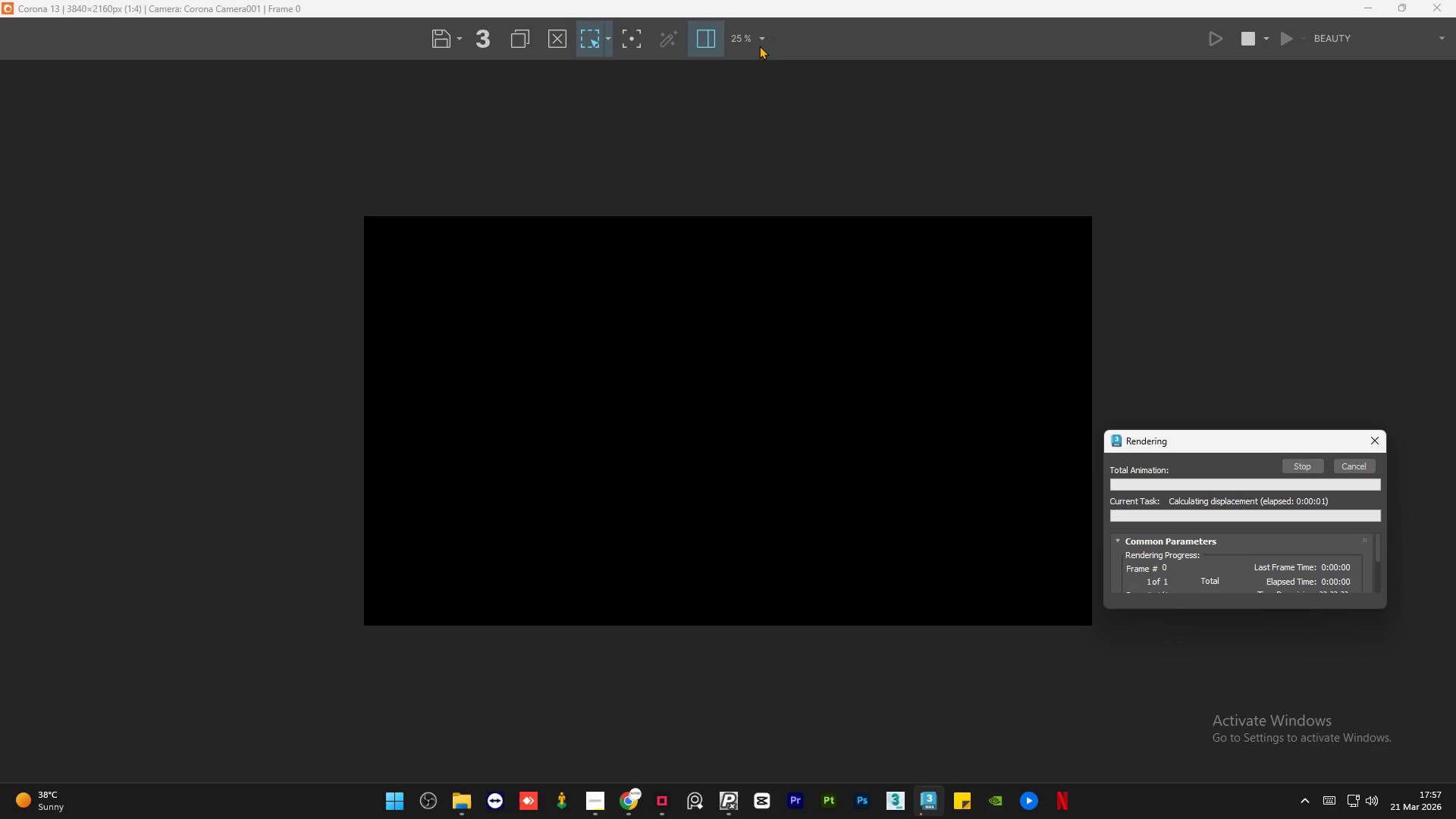 
left_click([705, 42])
 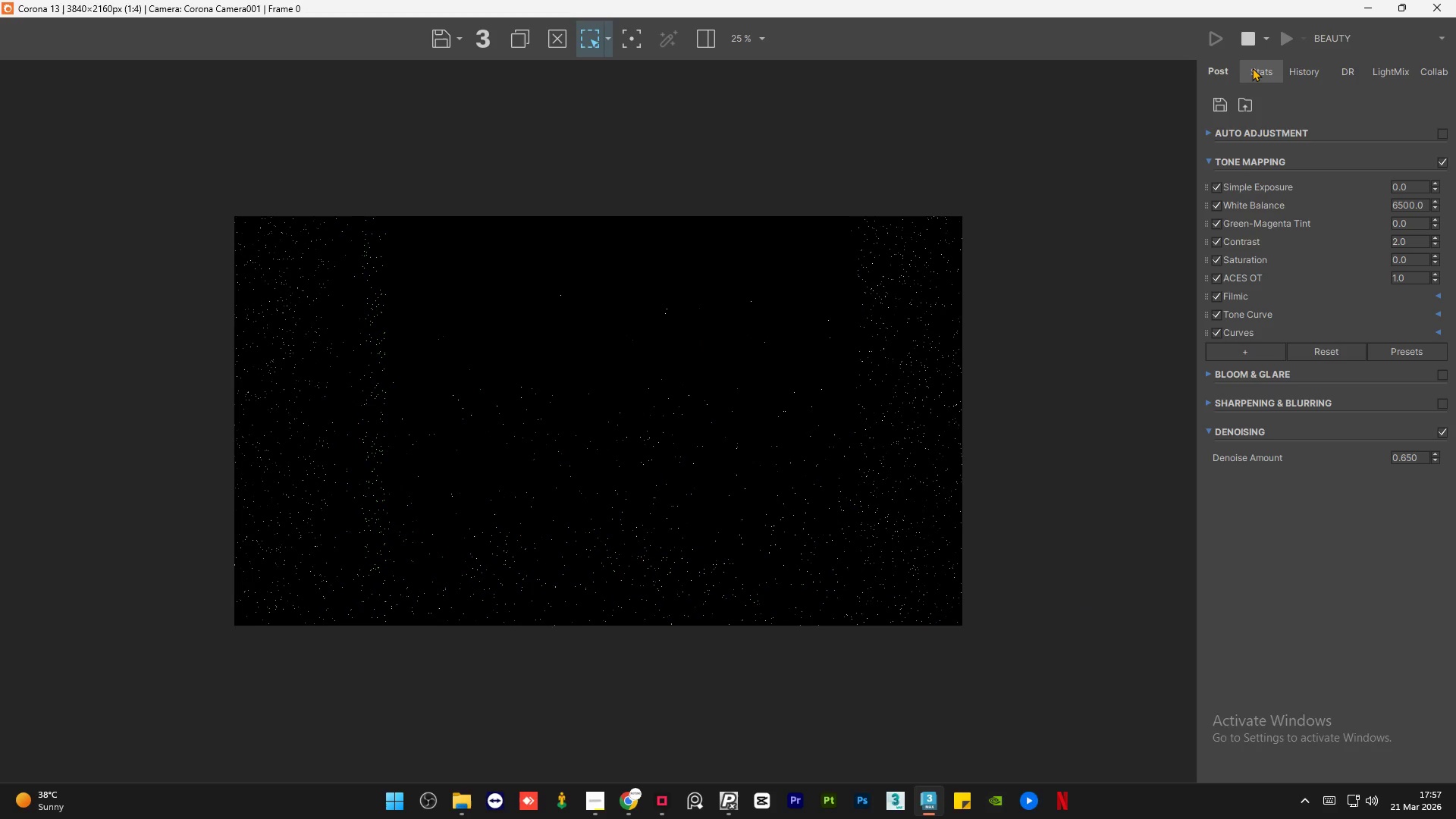 
left_click([1254, 66])
 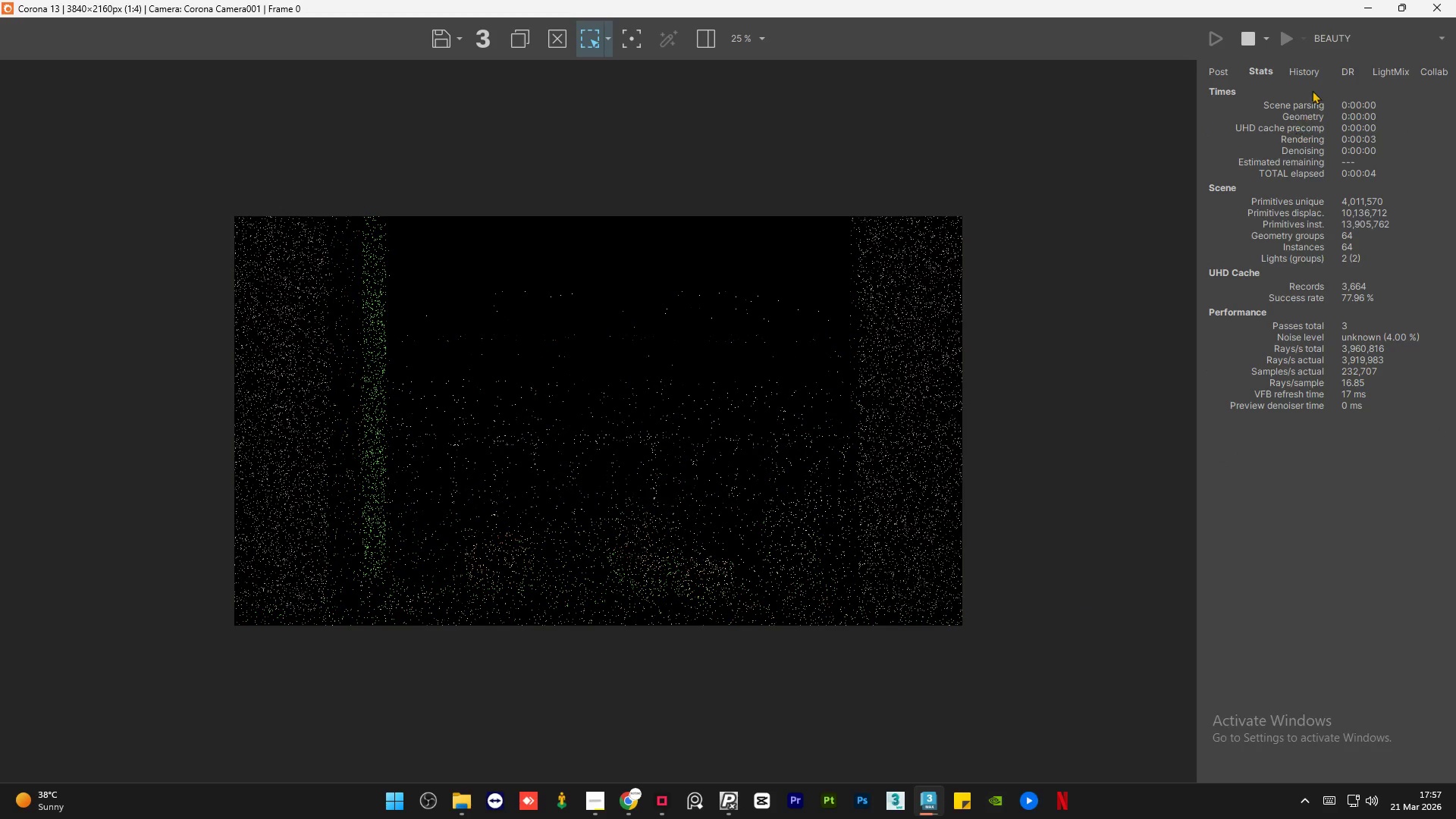 
left_click([1309, 79])
 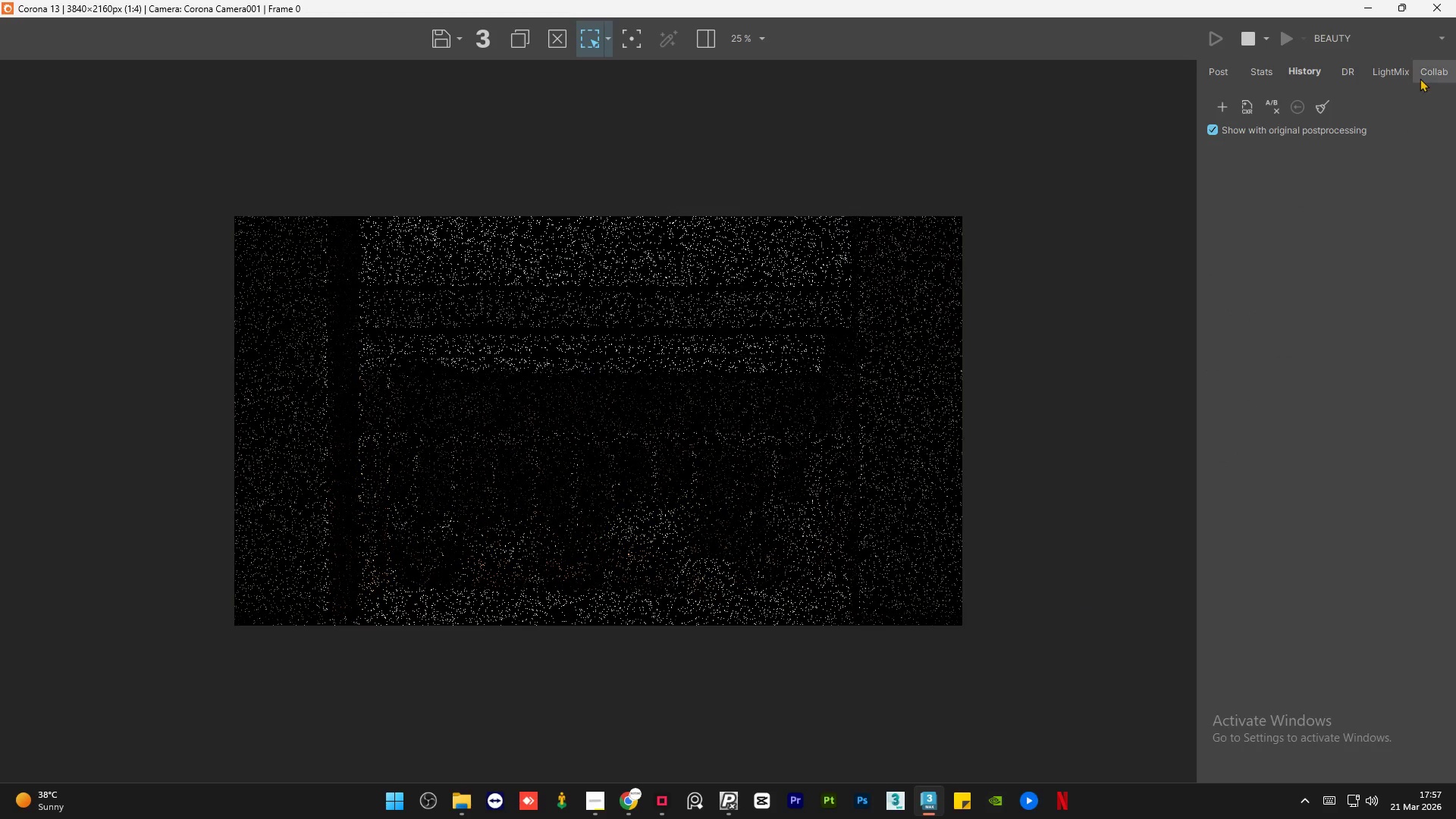 
left_click([1405, 70])
 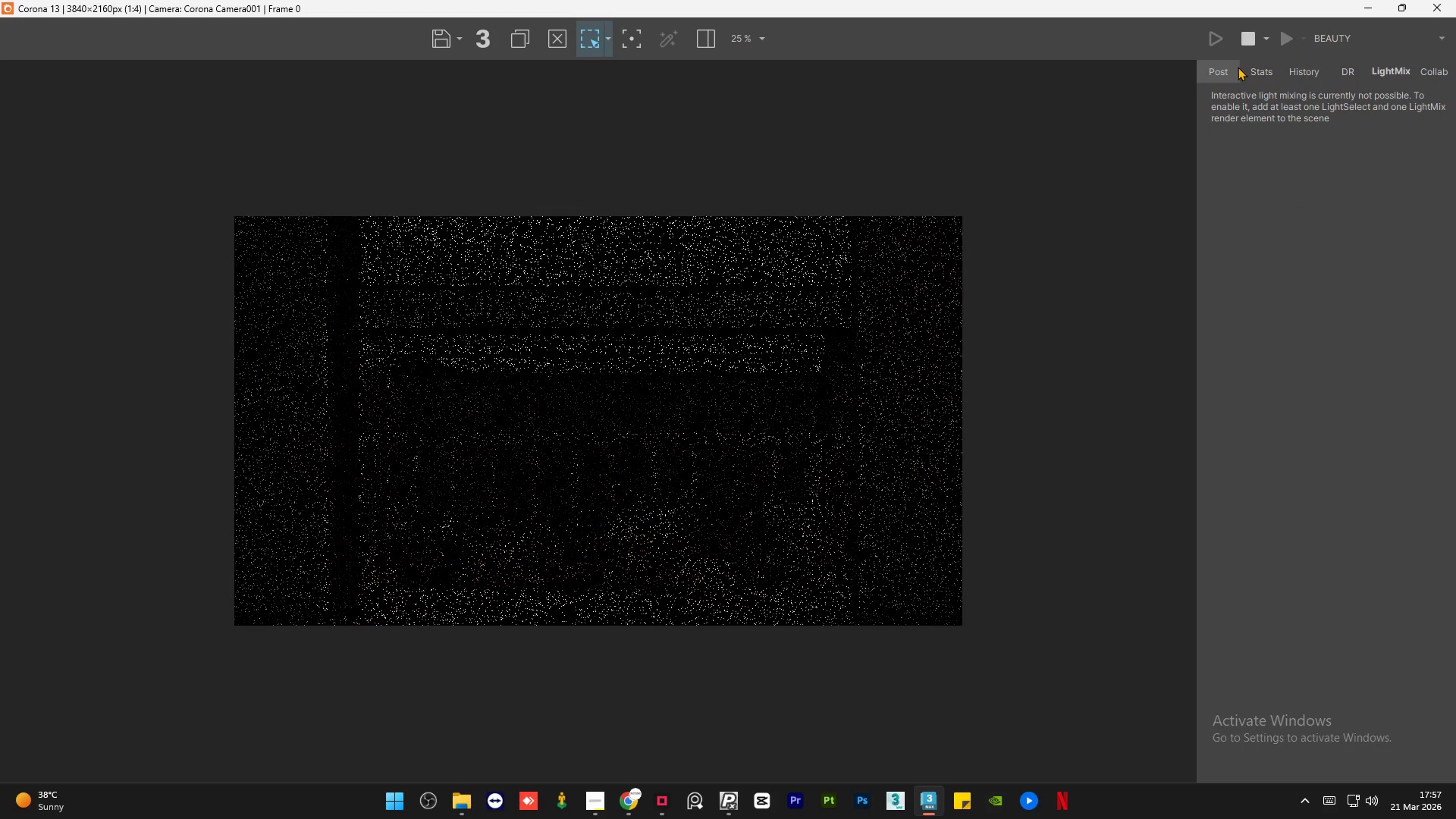 
left_click([1232, 69])
 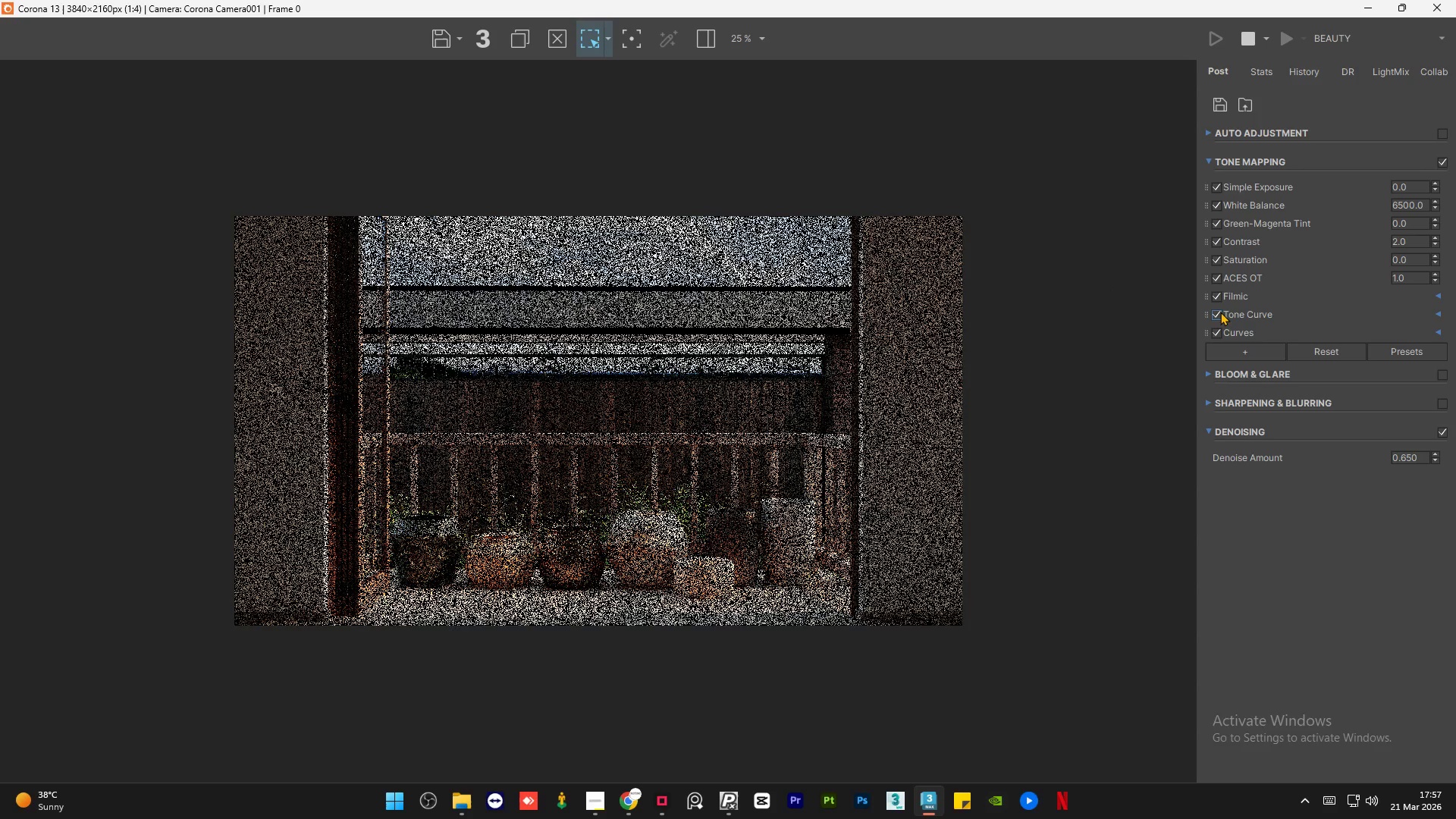 
left_click([1218, 317])
 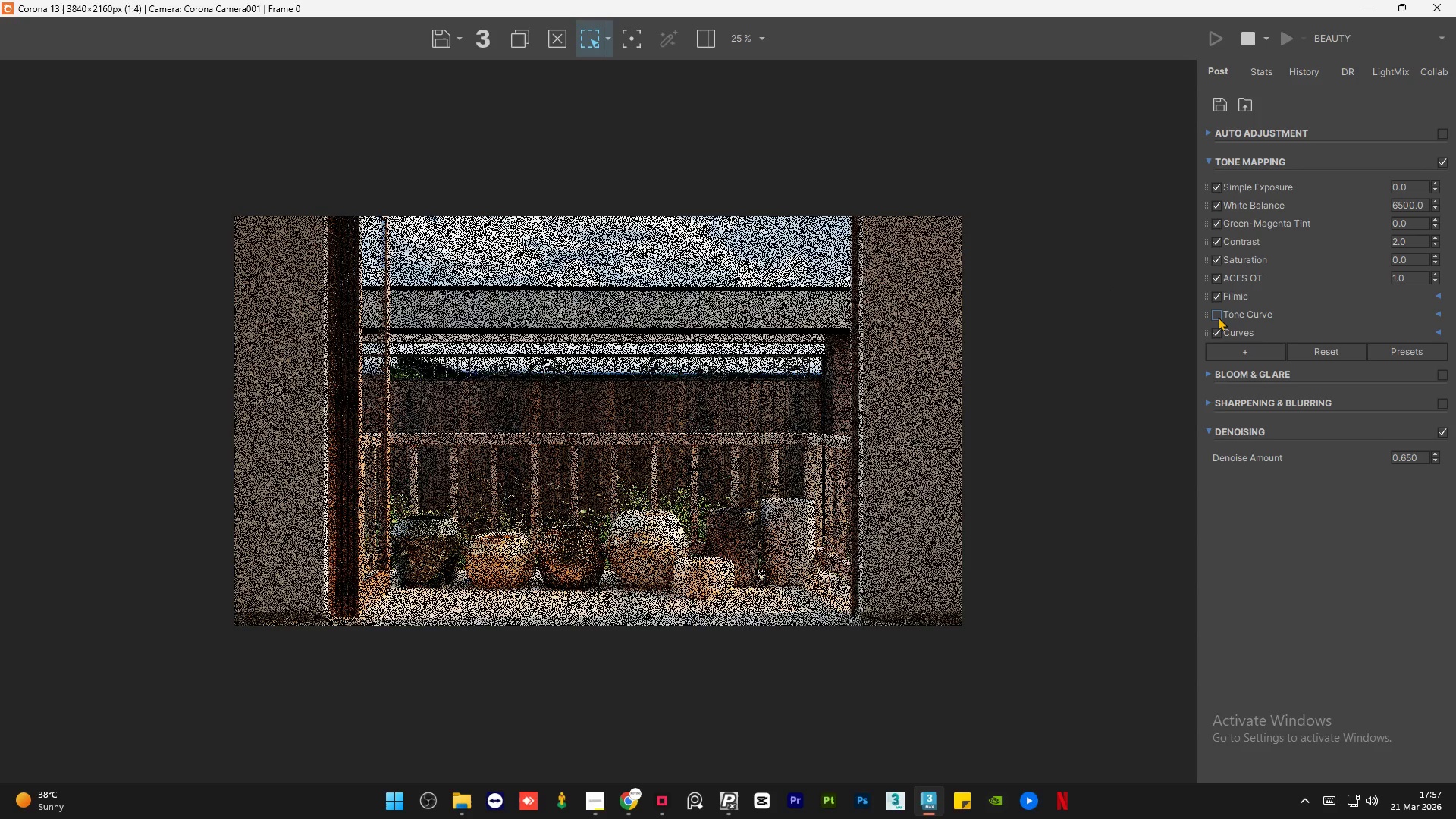 
left_click([1218, 317])
 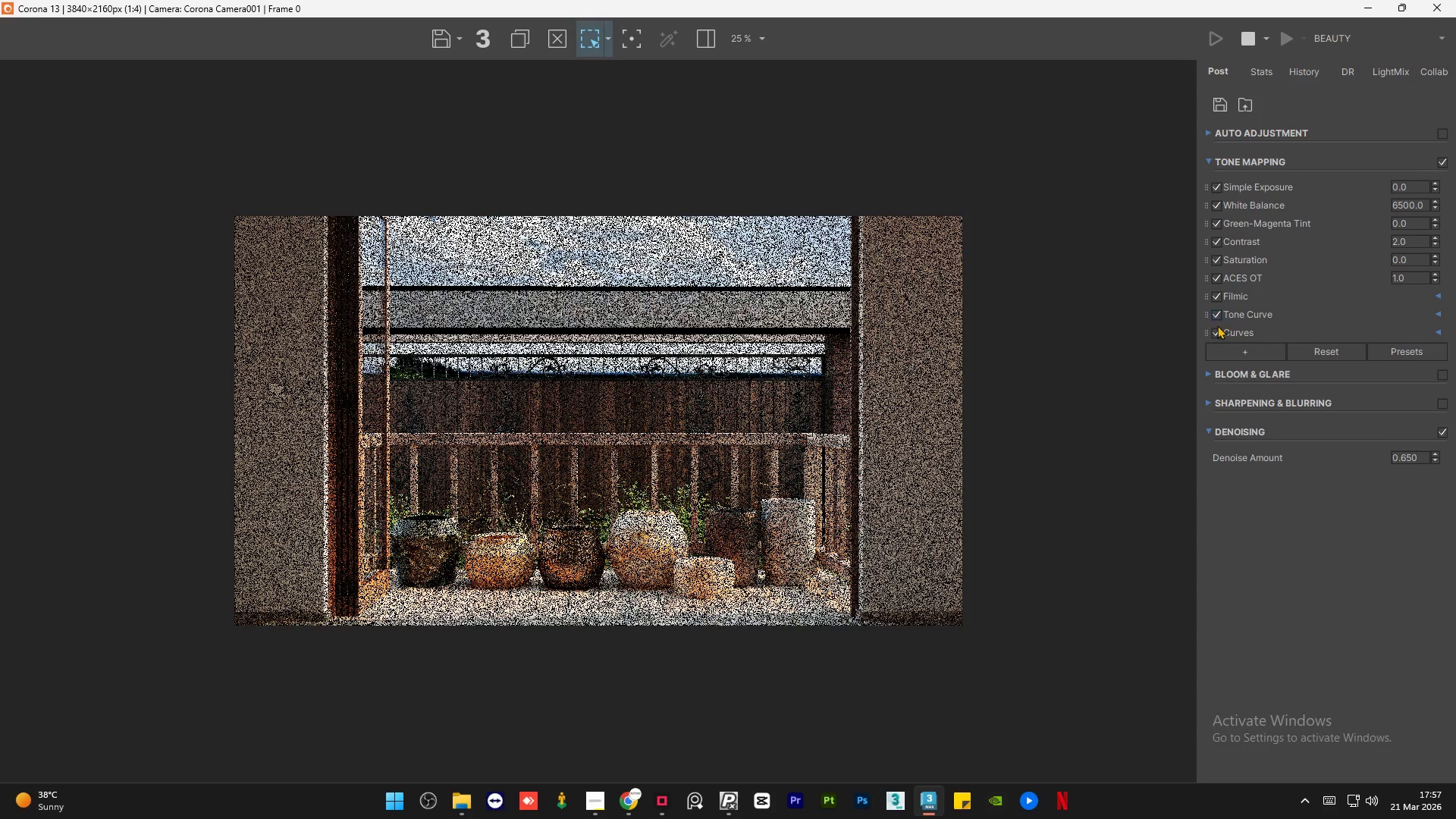 
left_click([1216, 329])
 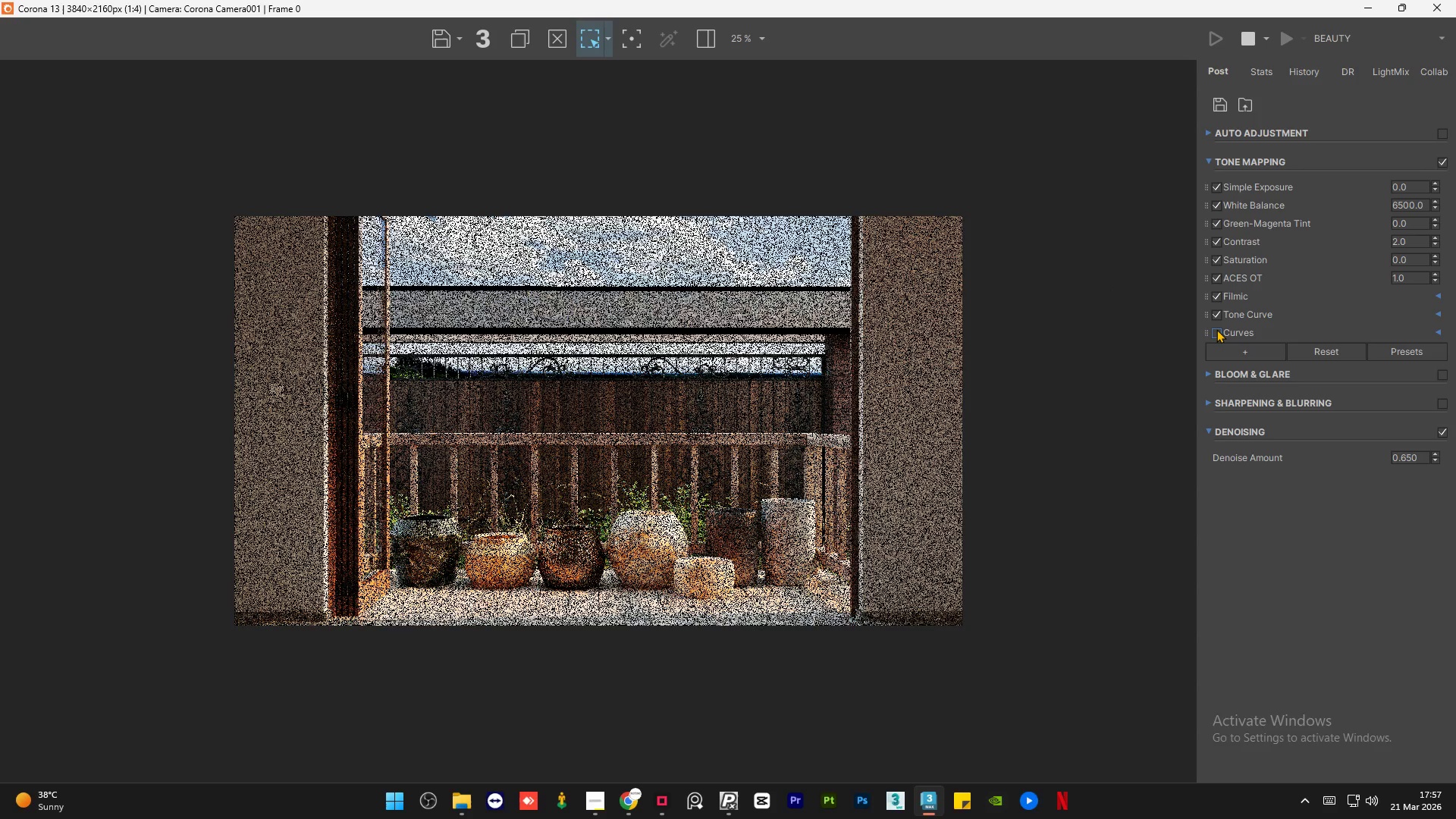 
left_click([1216, 329])
 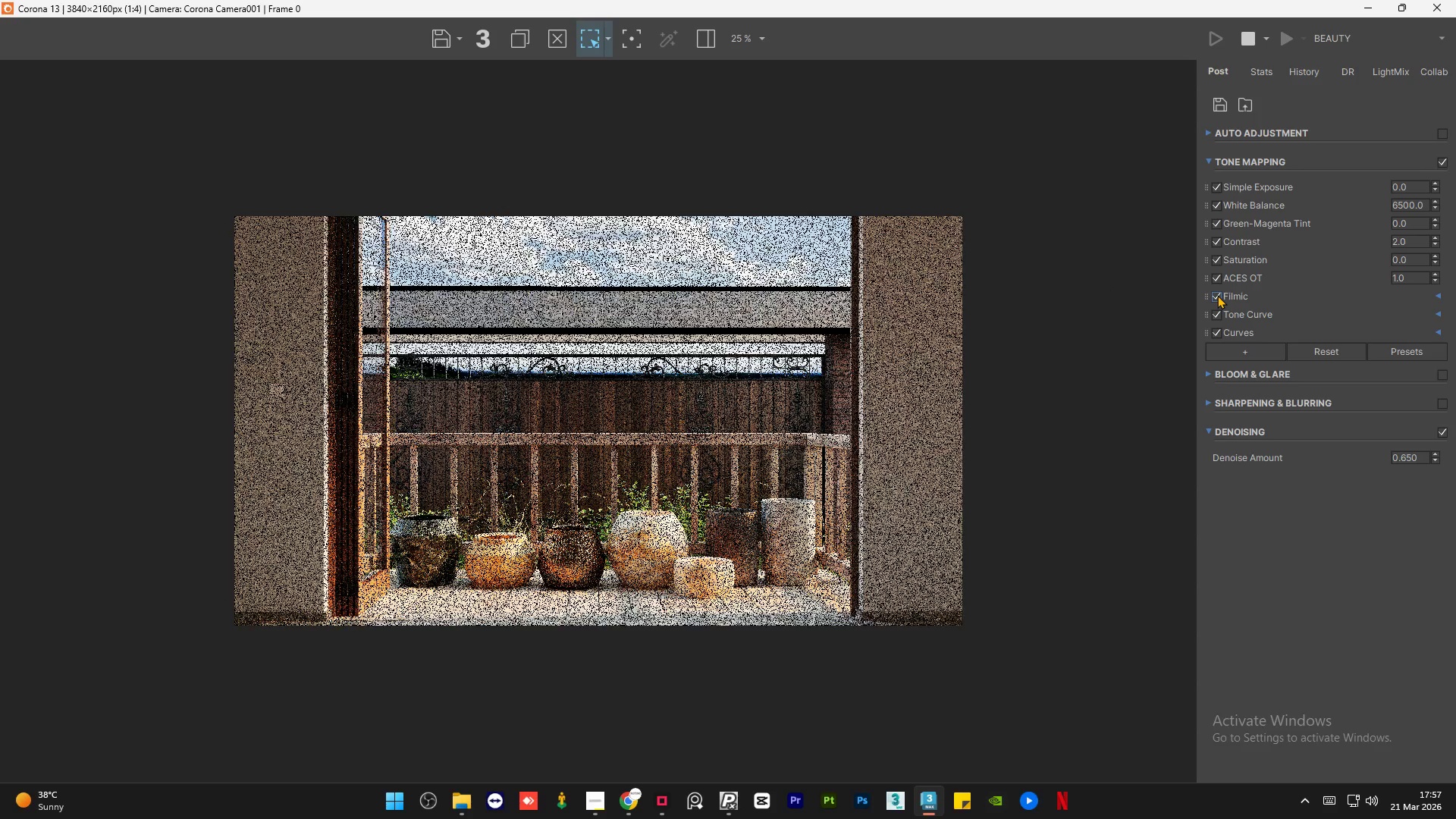 
left_click([1217, 295])
 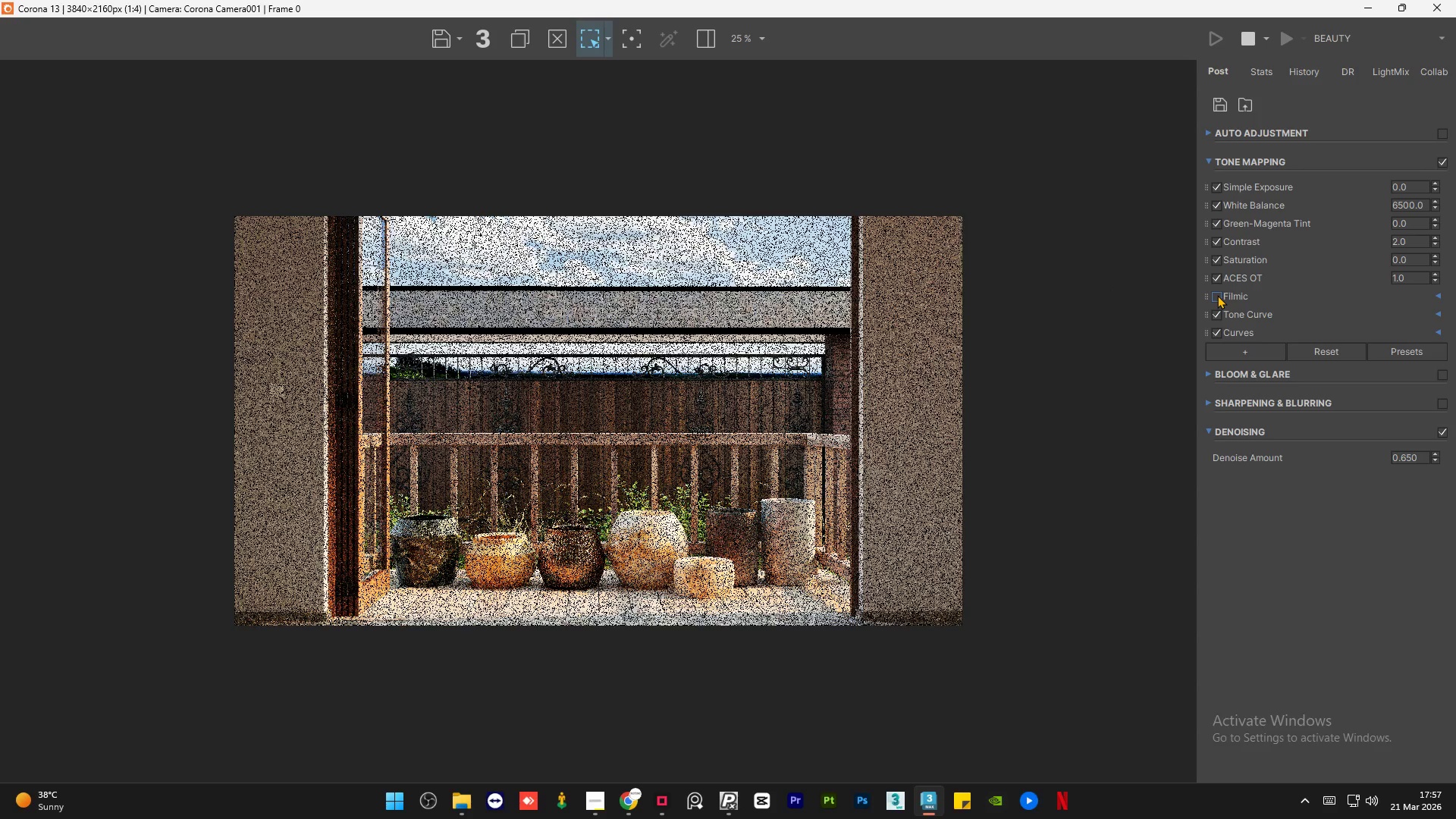 
left_click([1217, 295])
 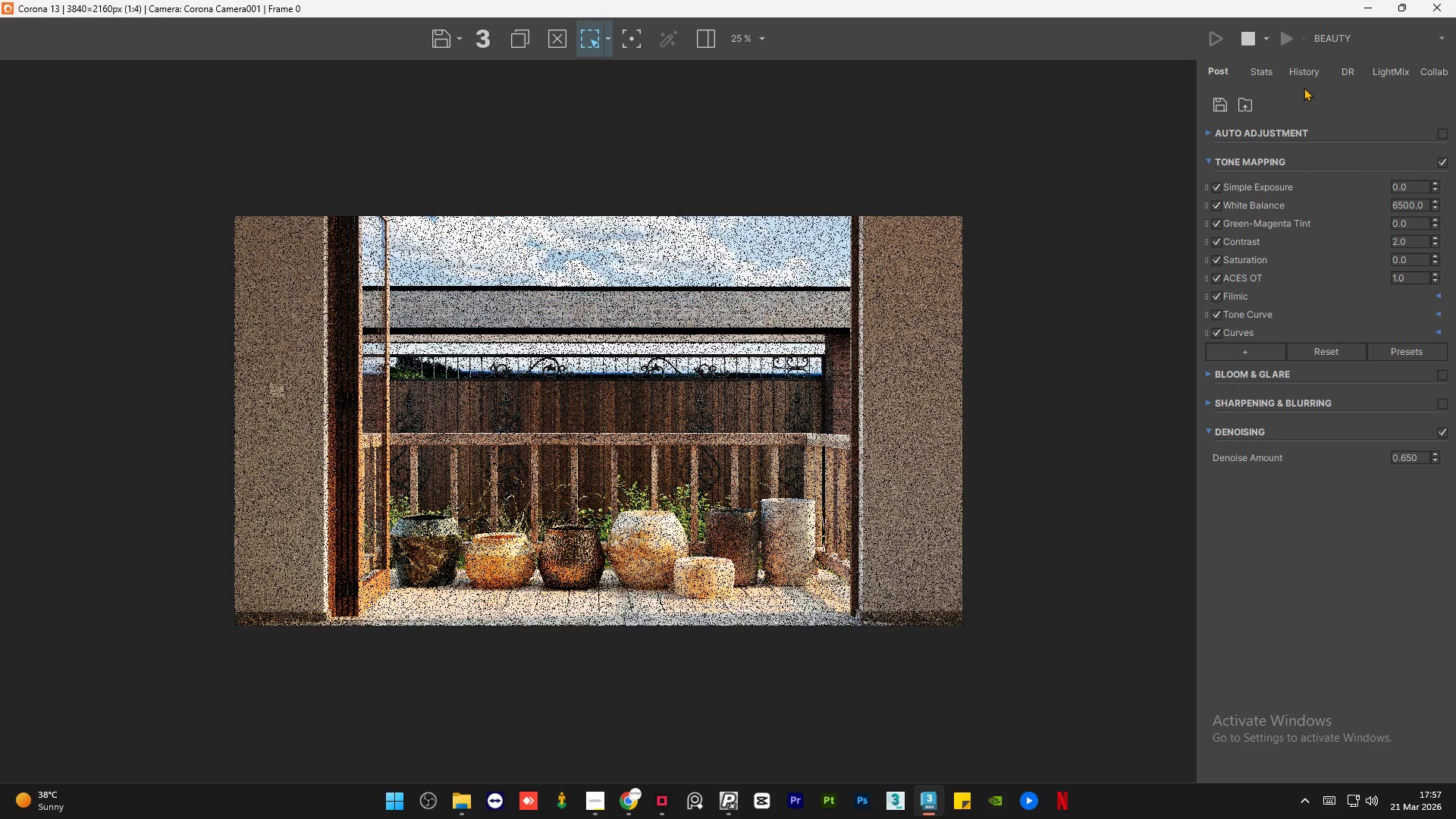 
left_click([1273, 77])
 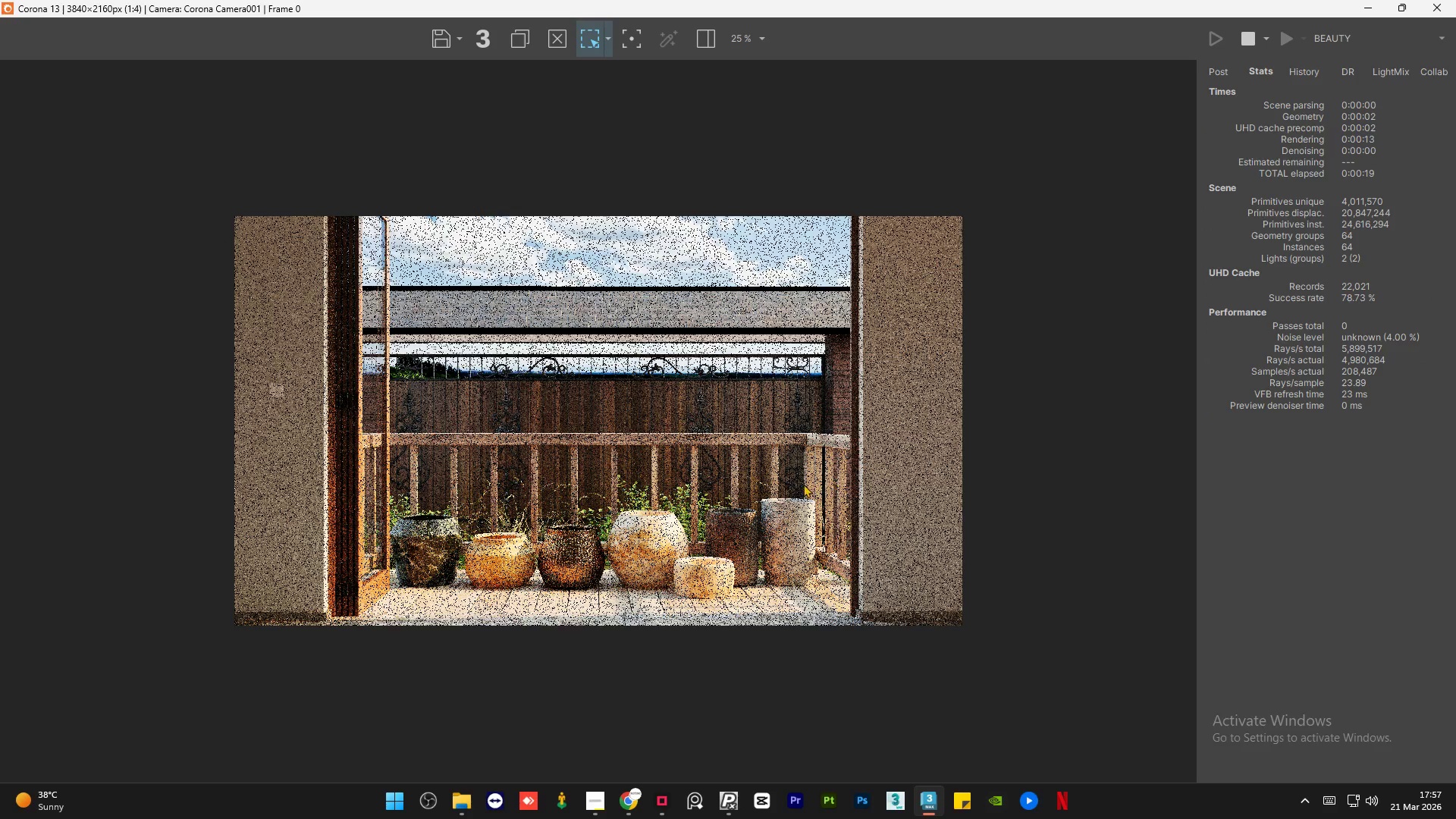 
scroll: coordinate [672, 617], scroll_direction: up, amount: 2.0
 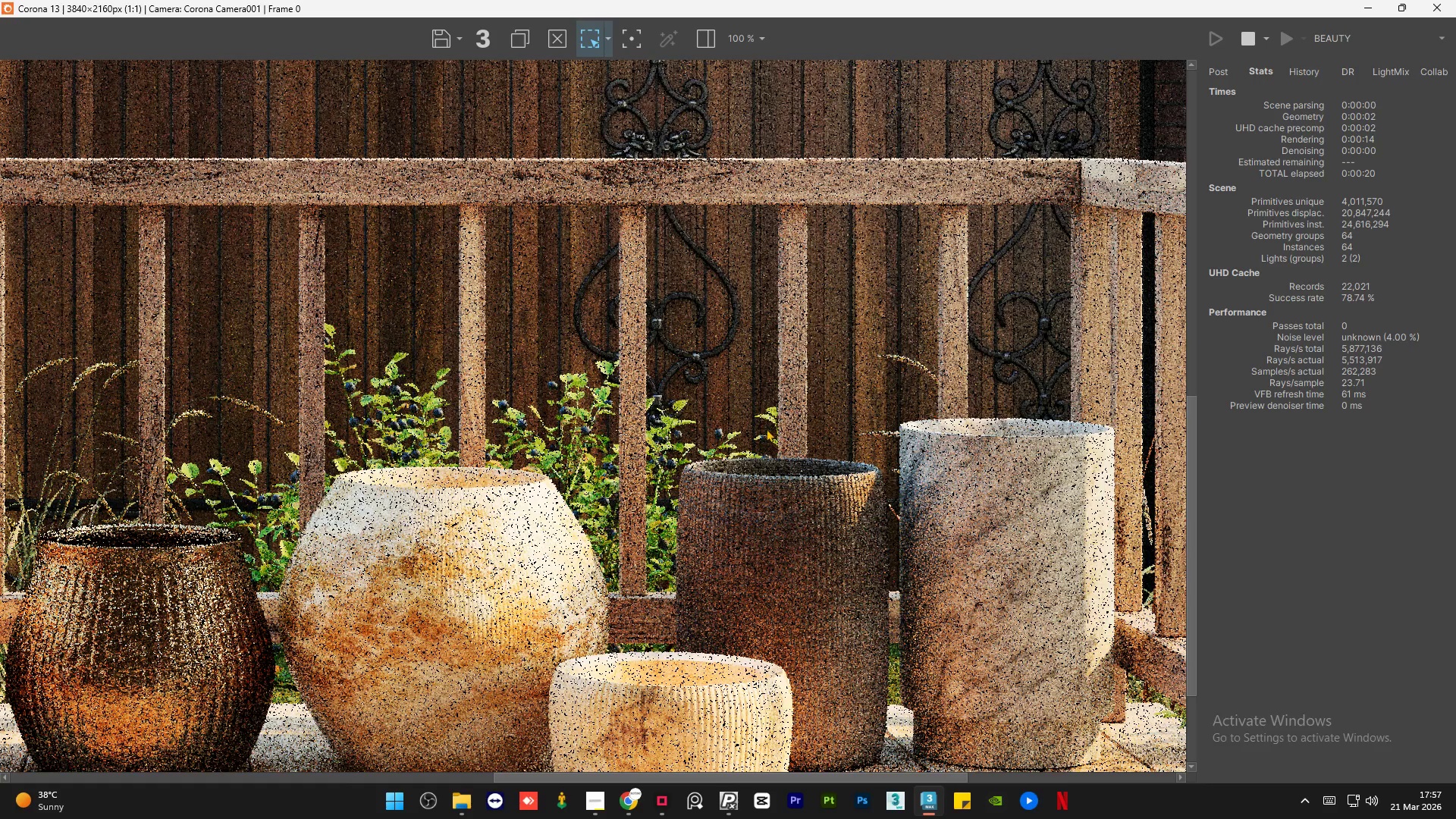 
scroll: coordinate [766, 428], scroll_direction: down, amount: 1.0
 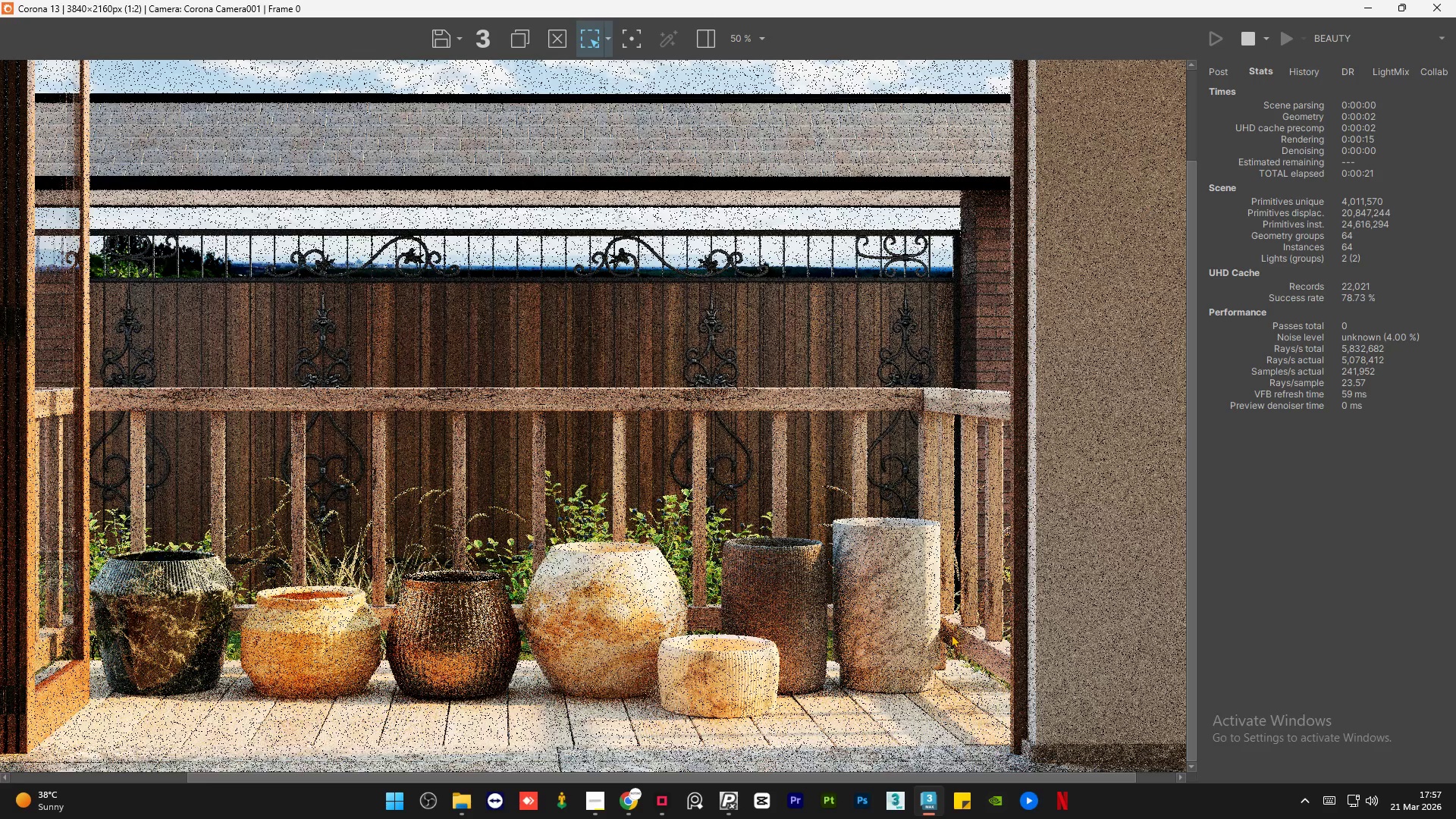 
scroll: coordinate [951, 635], scroll_direction: up, amount: 1.0
 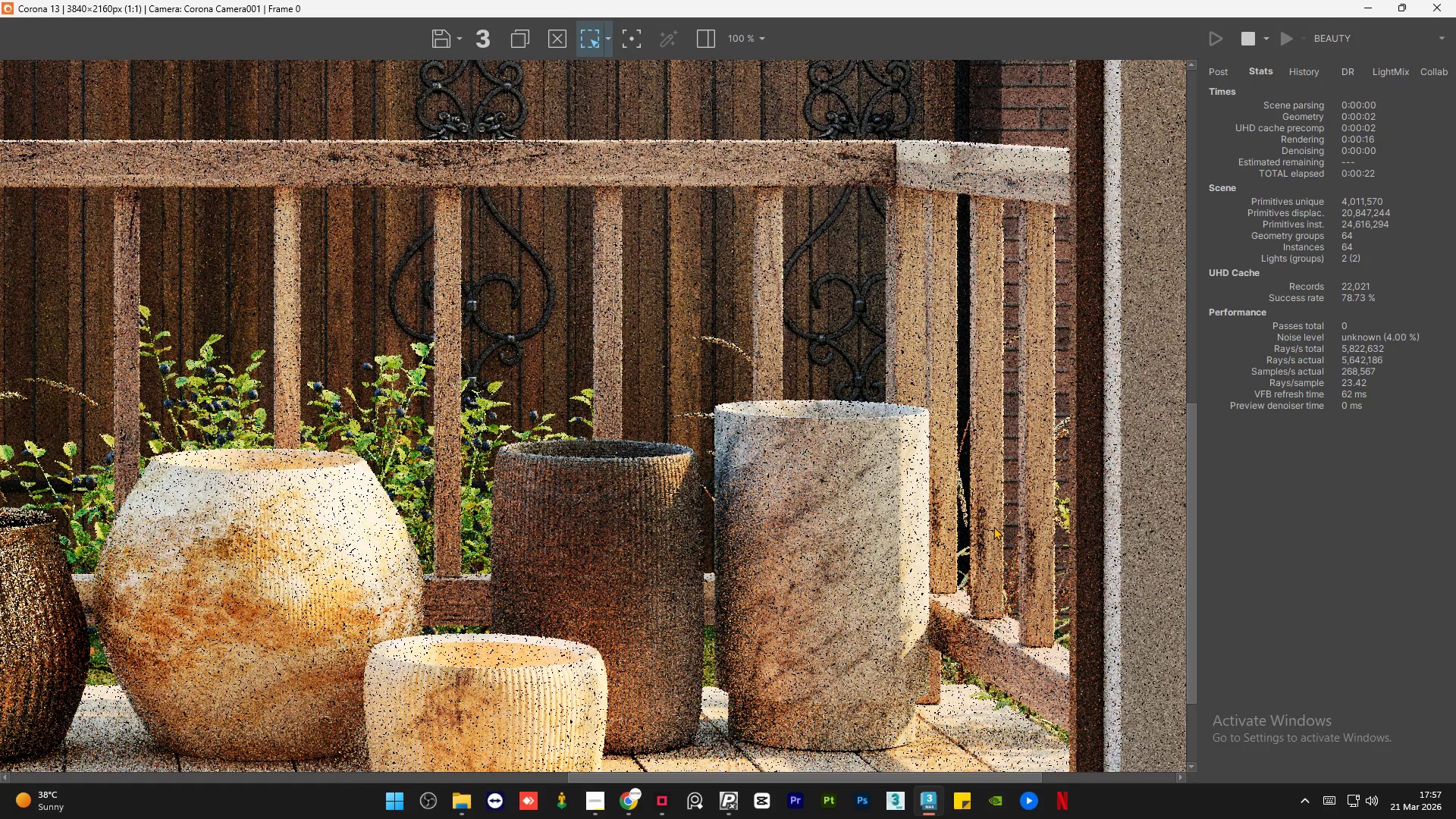 
scroll: coordinate [997, 523], scroll_direction: down, amount: 2.0
 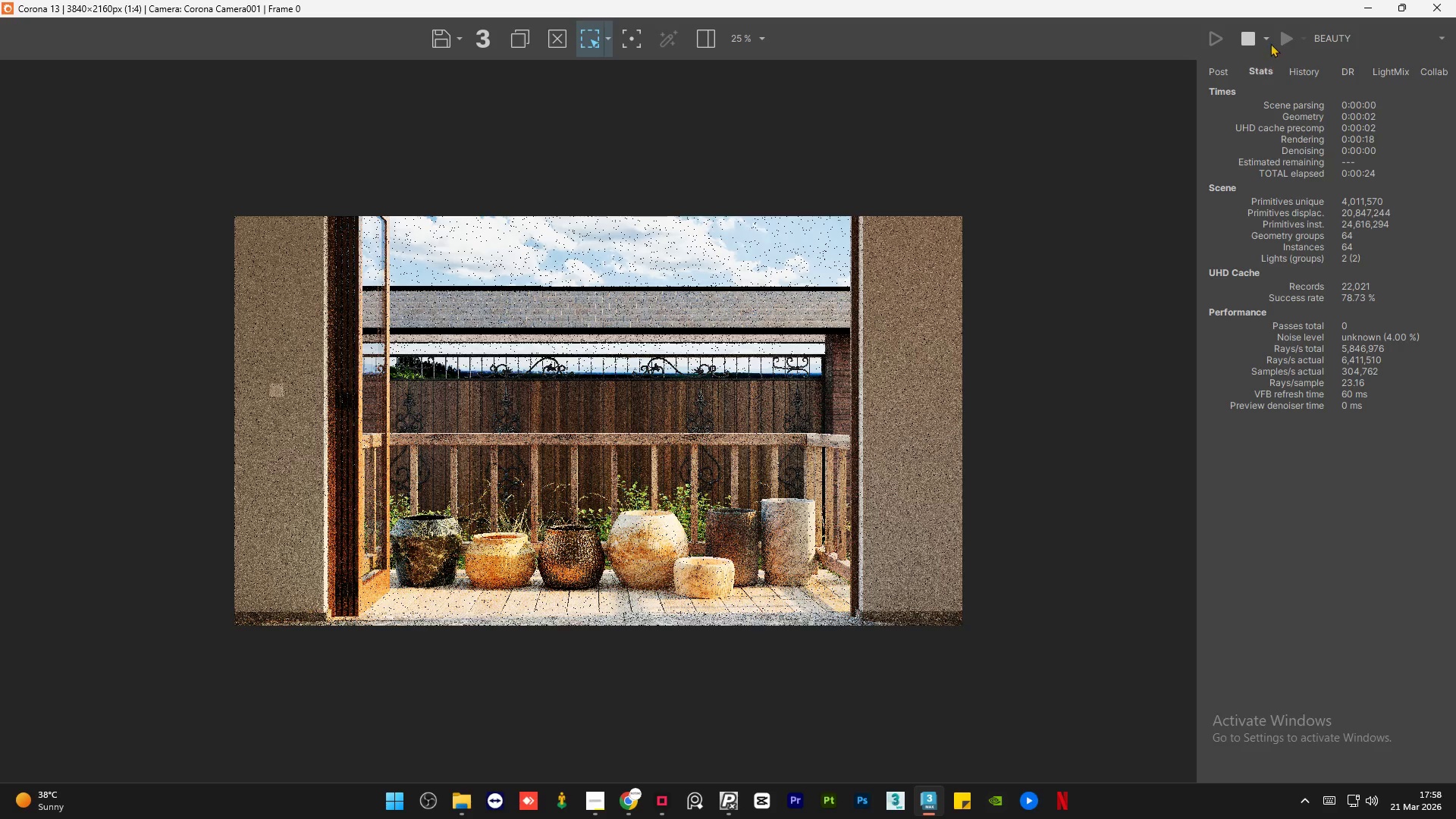 
left_click([1269, 42])
 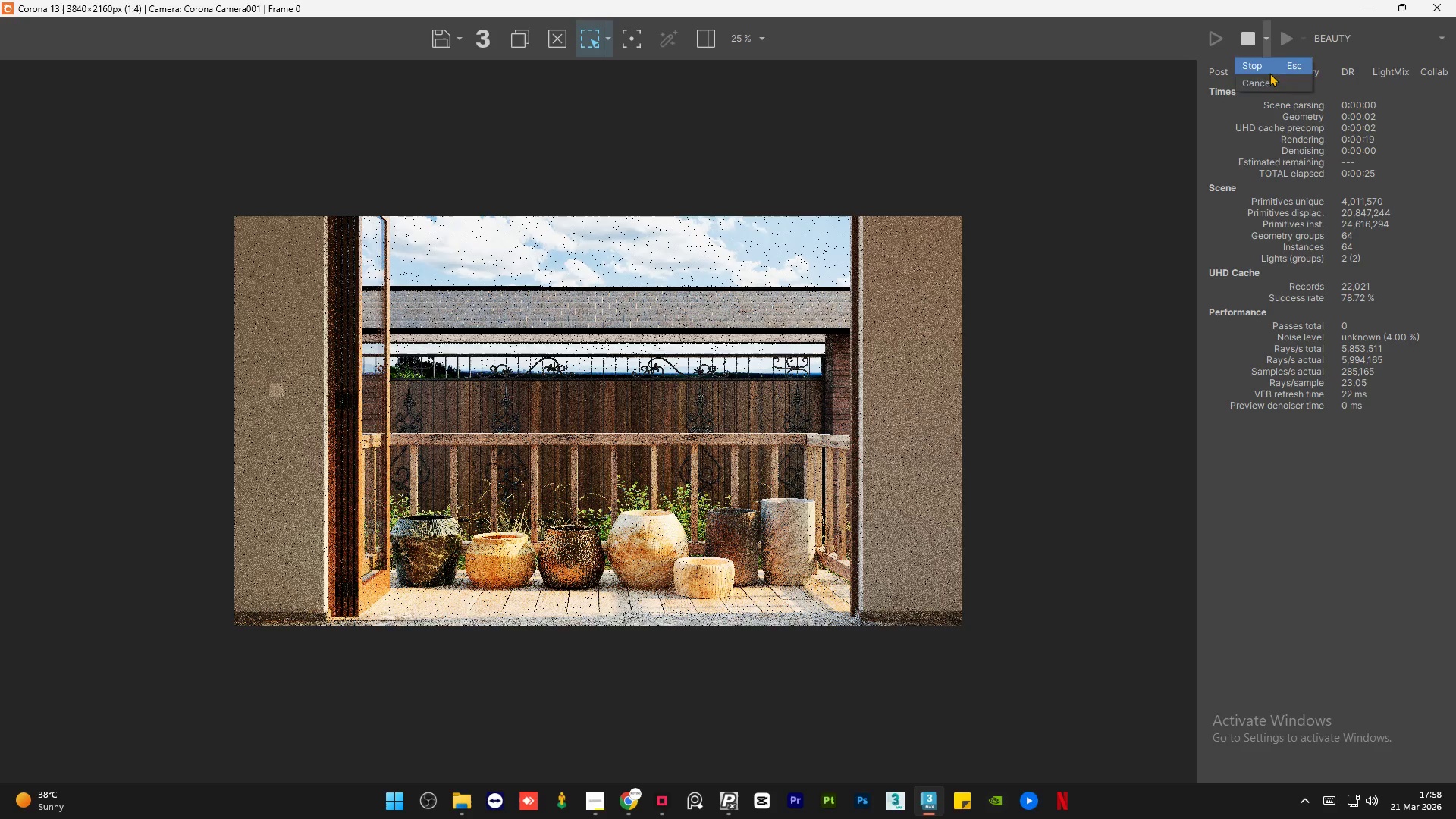 
left_click([1267, 80])
 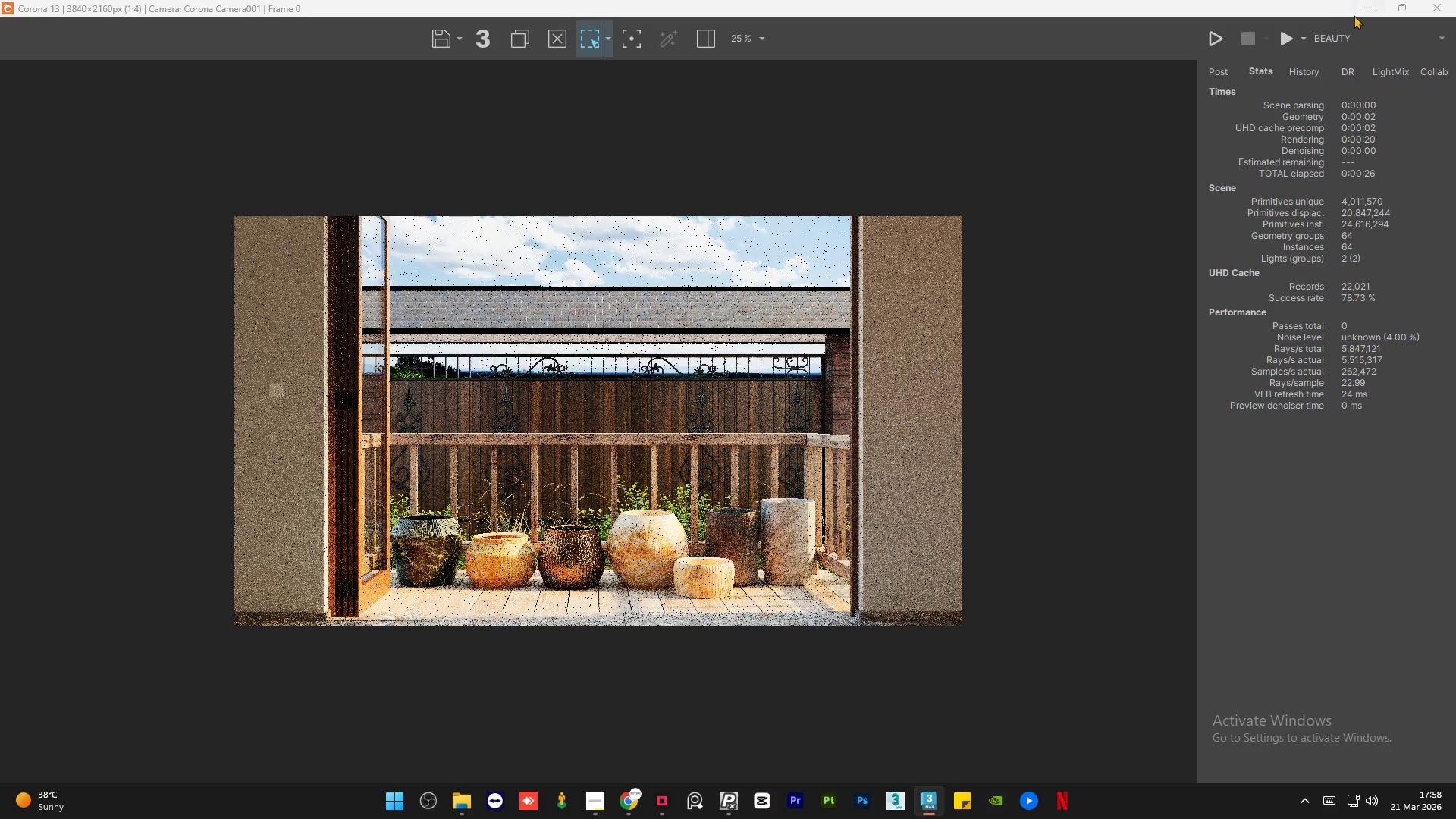 
left_click([1362, 10])
 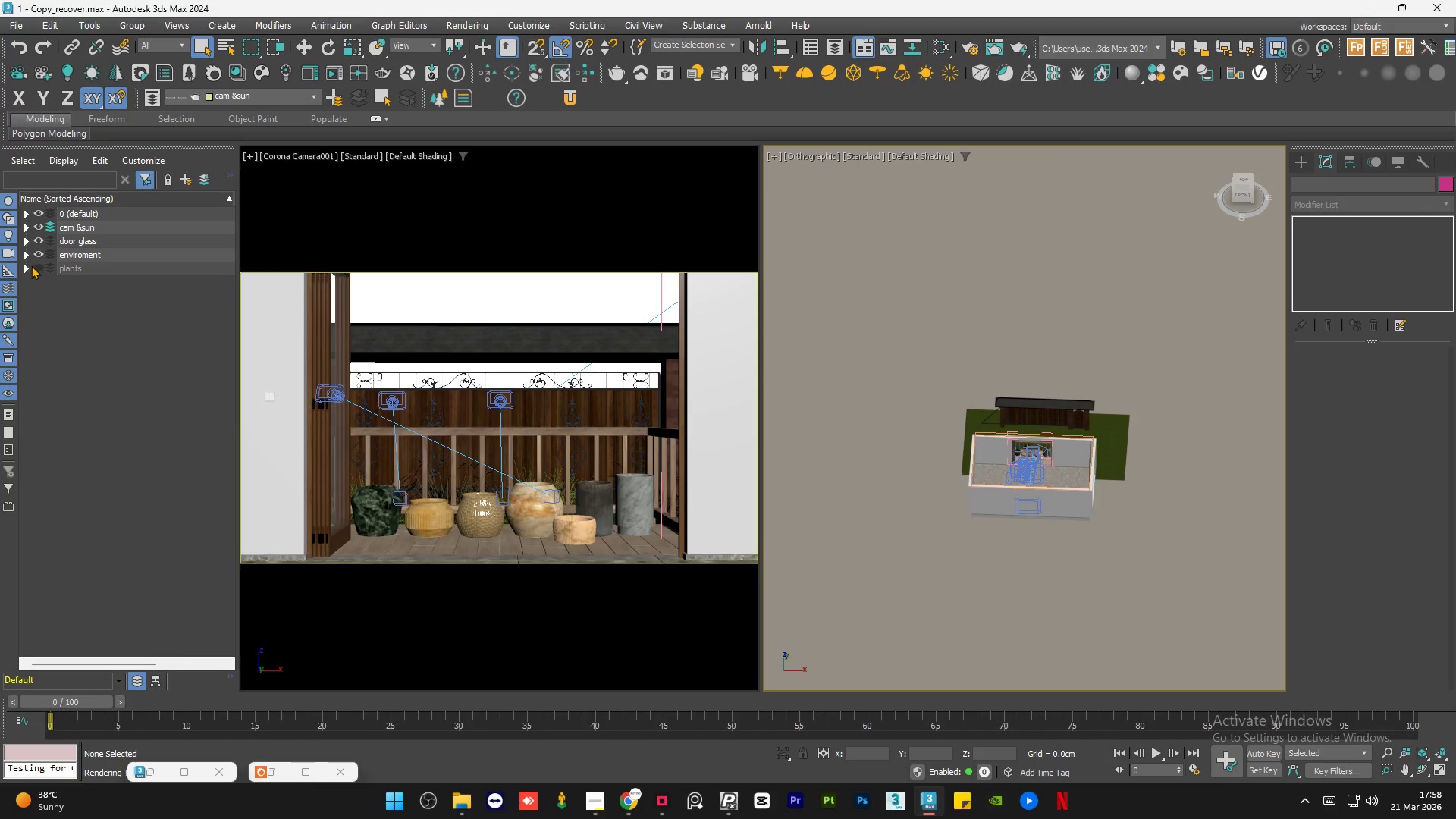 
left_click([37, 267])
 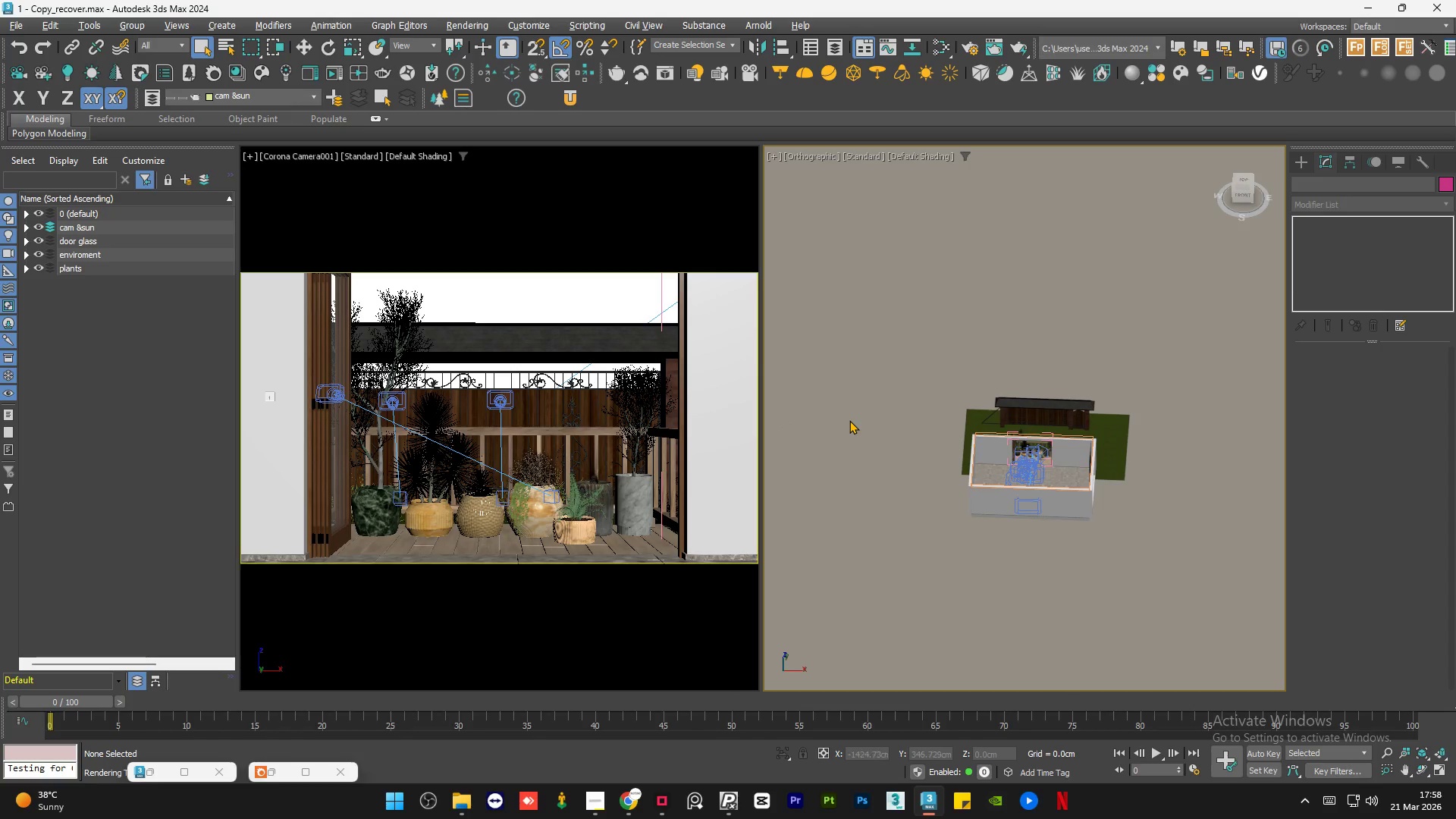 
left_click([849, 420])
 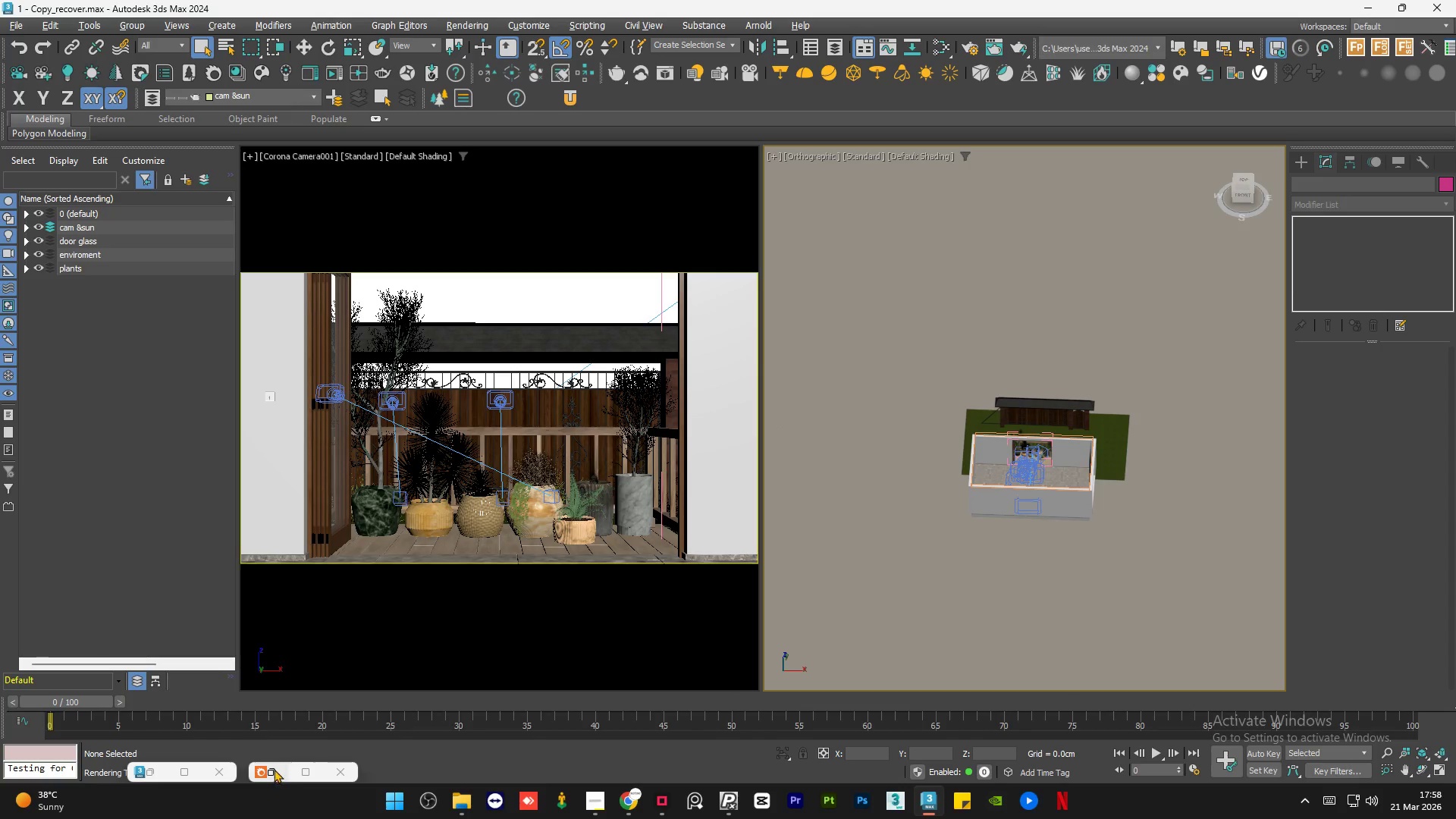 
left_click([274, 769])
 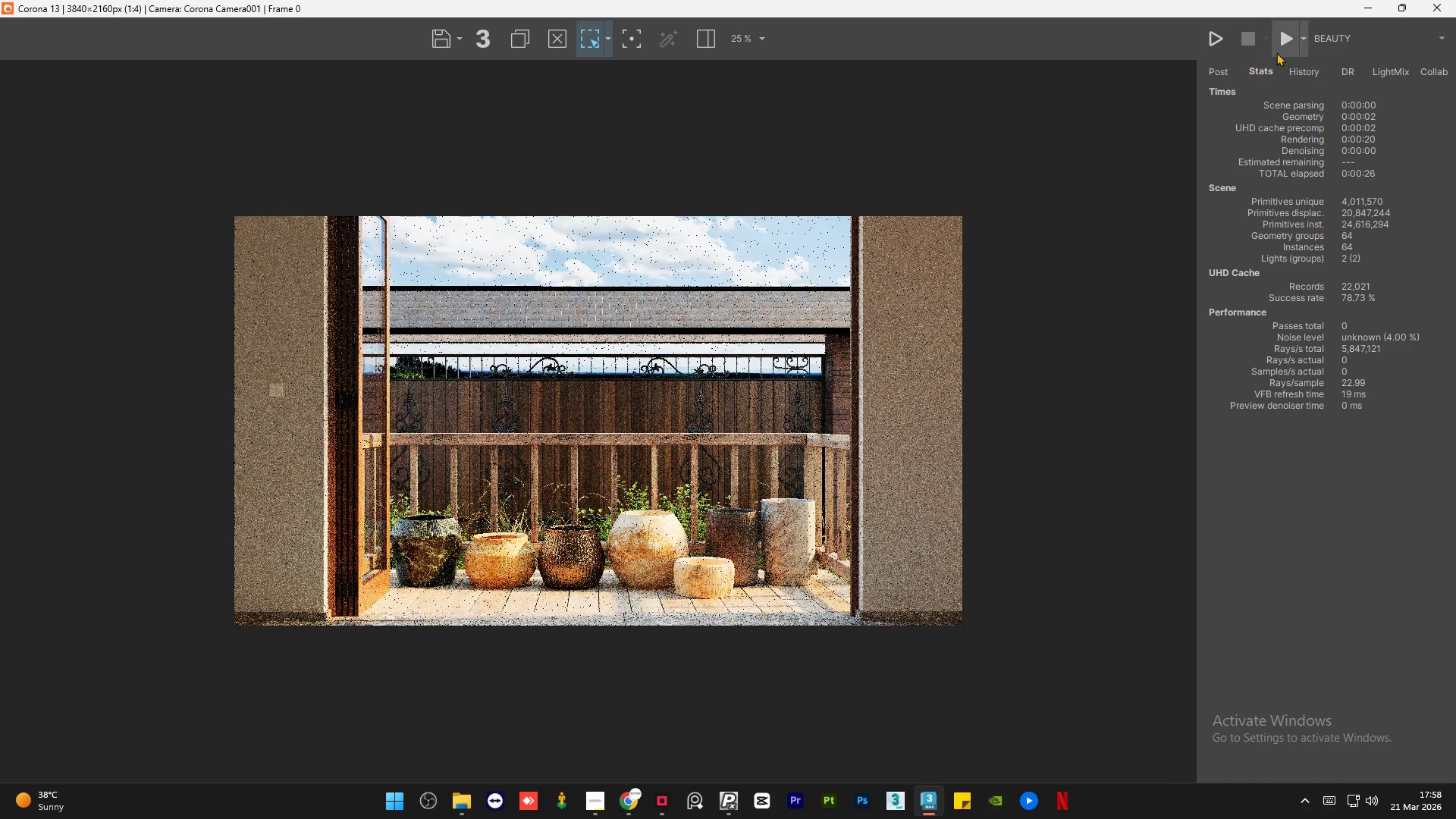 
left_click([1281, 45])
 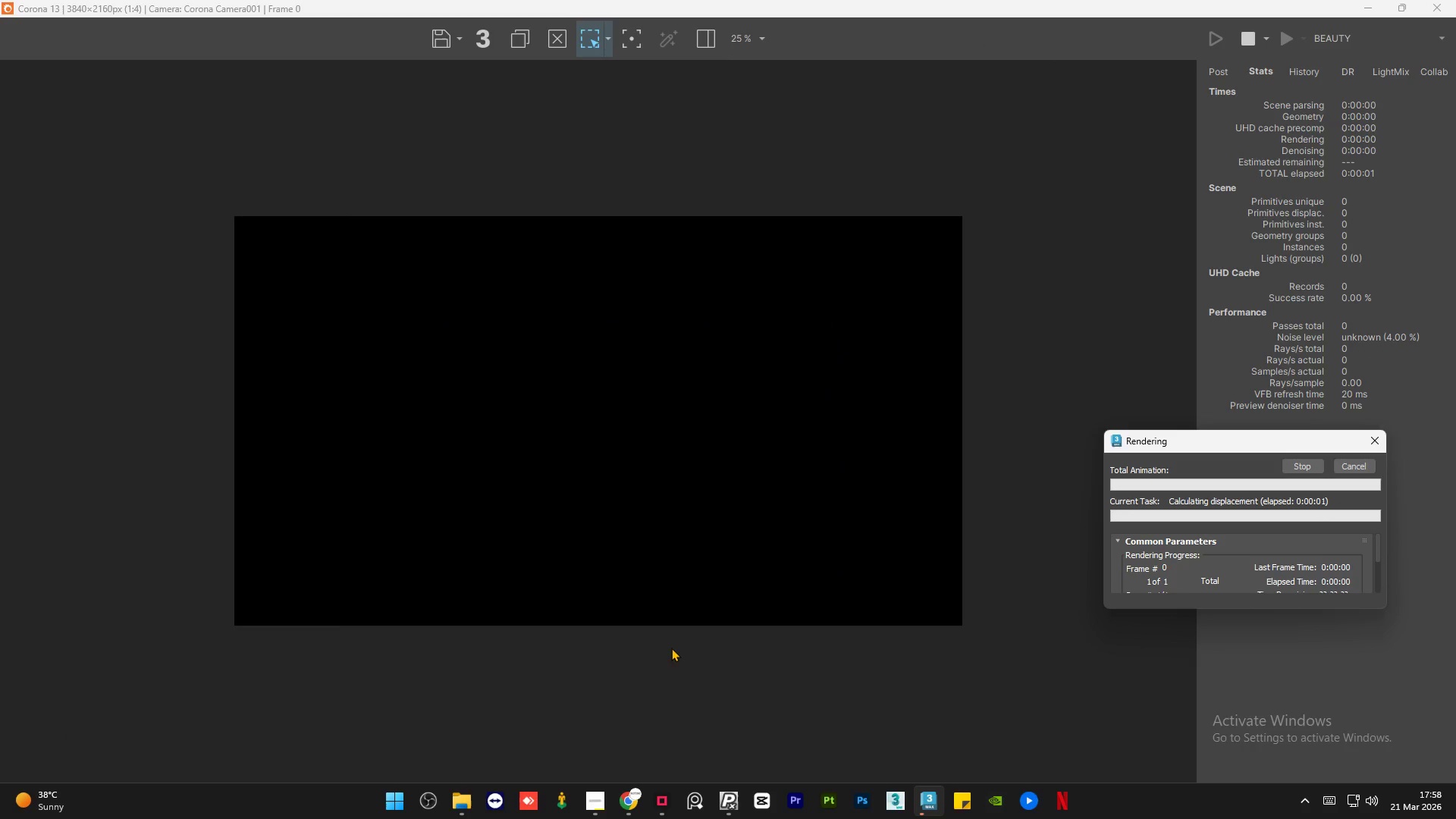 
left_click([453, 811])
 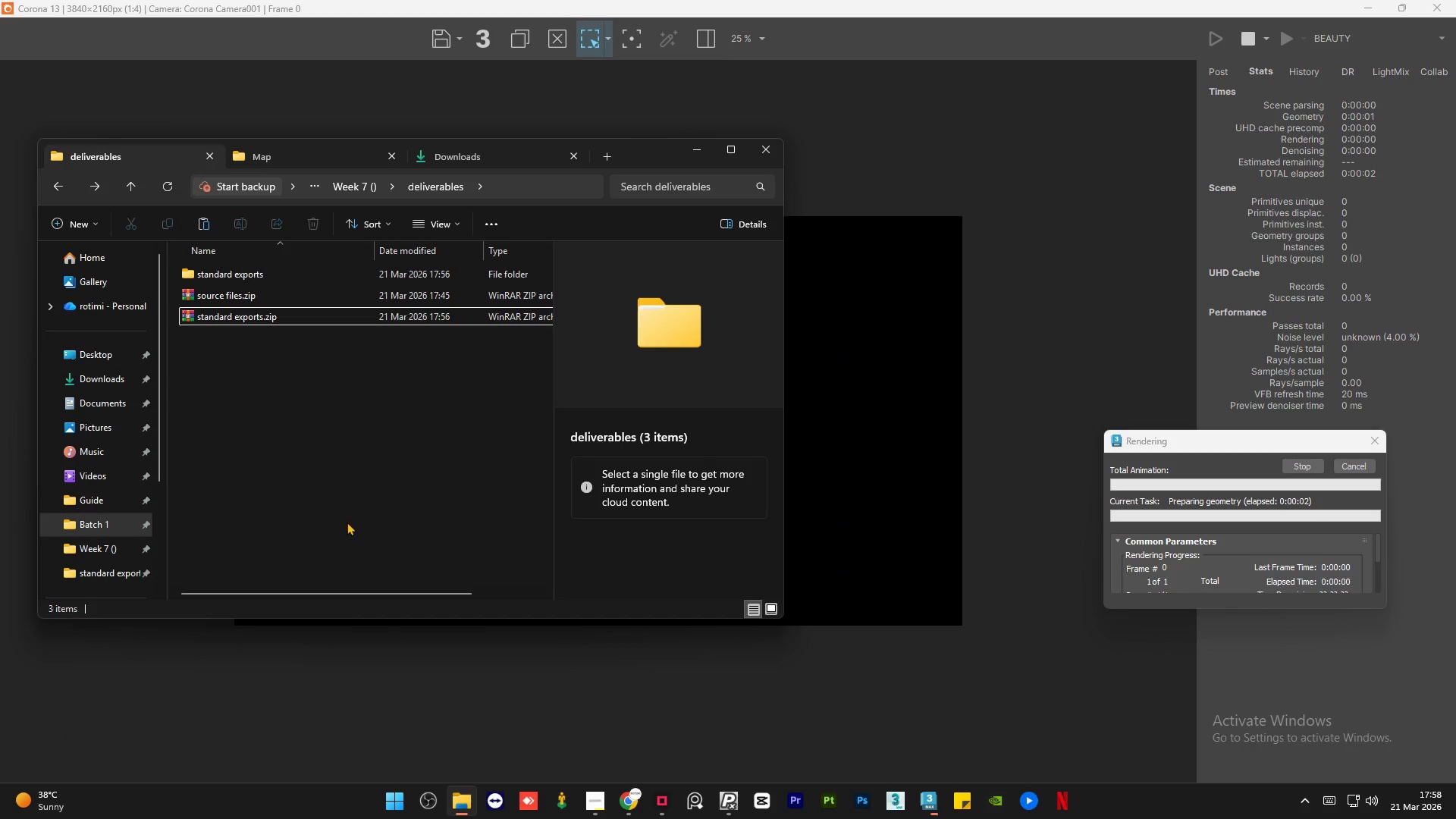 
left_click([334, 441])
 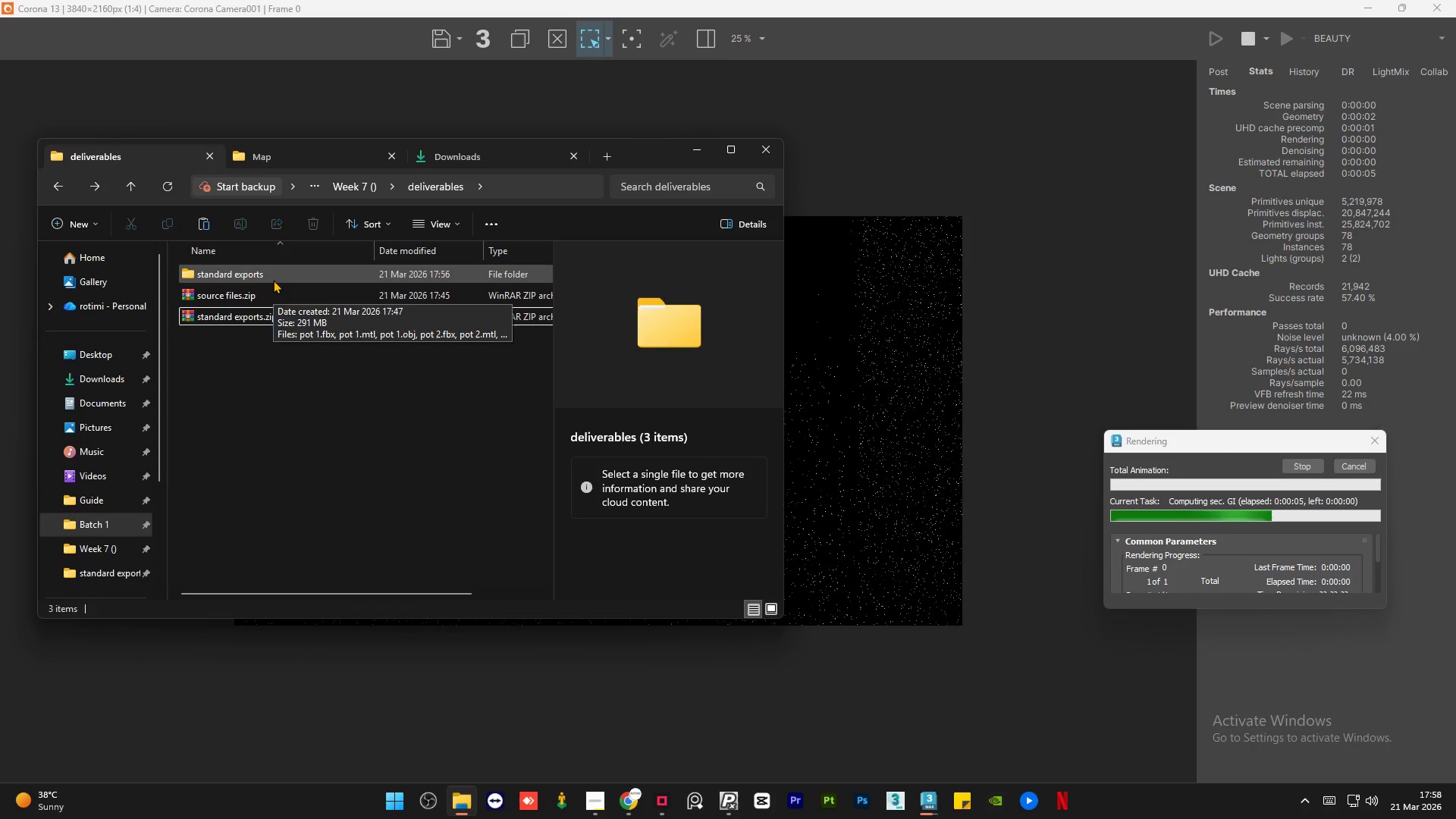 
left_click([257, 410])
 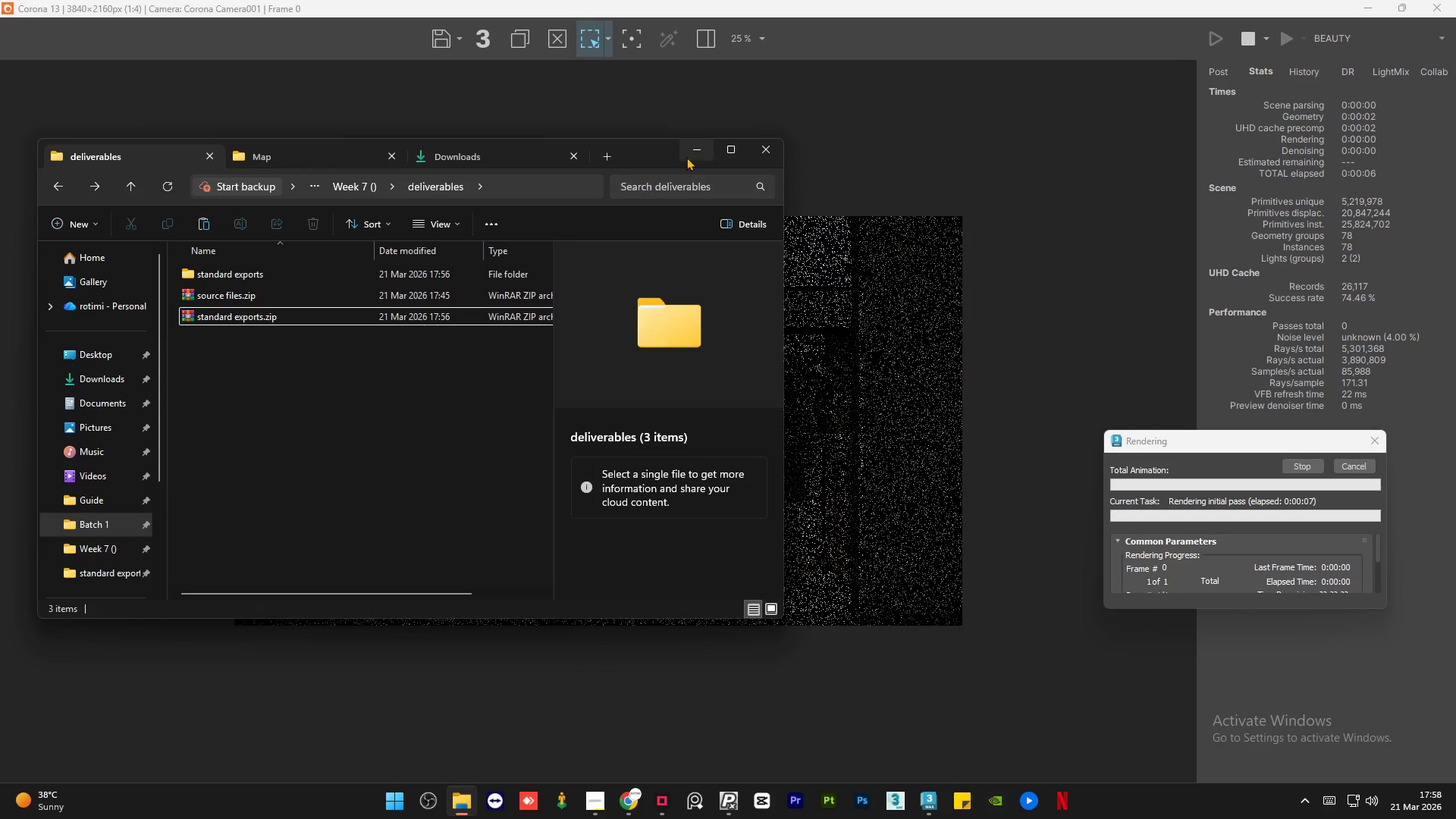 
left_click([700, 146])
 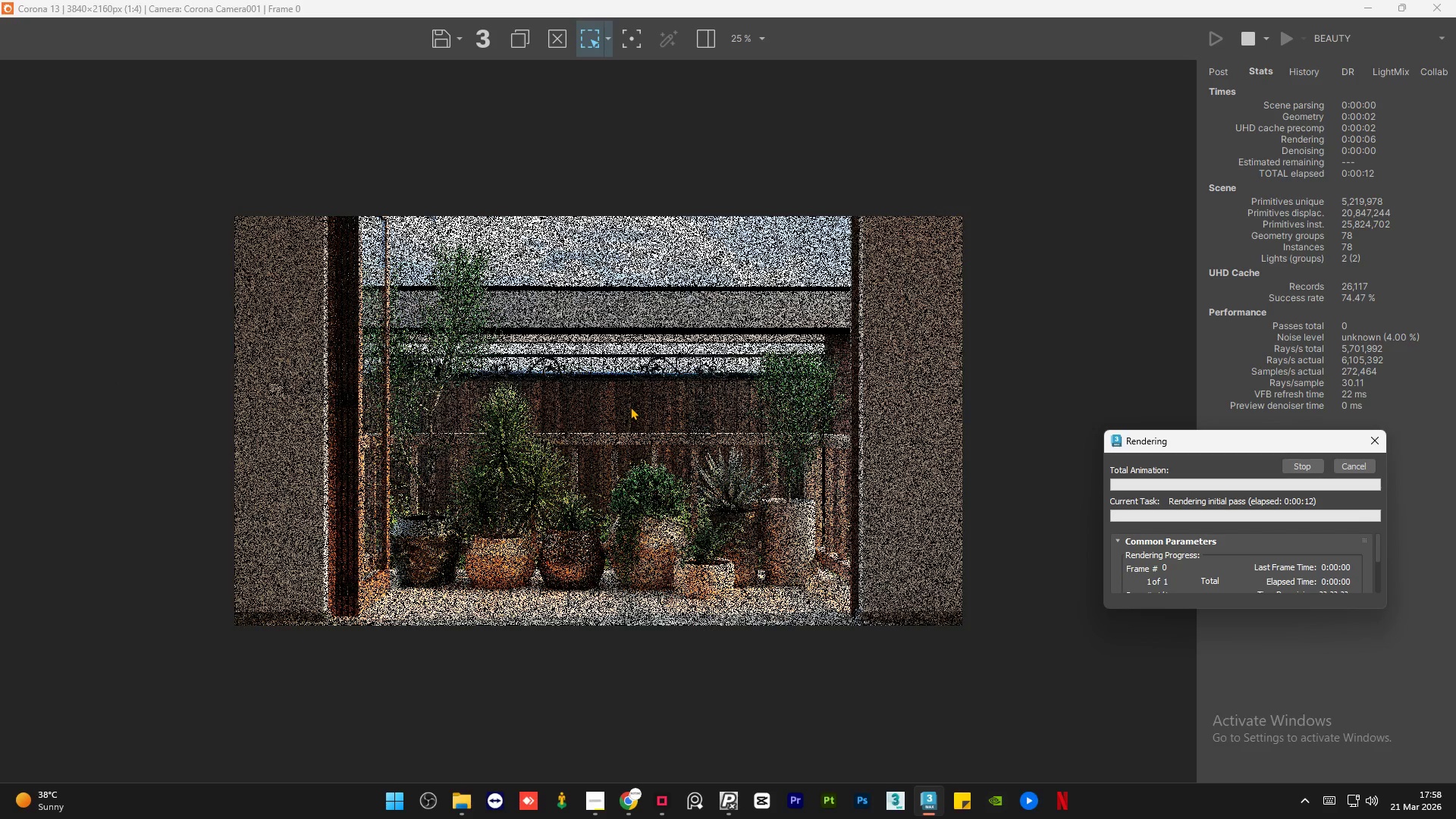 
wait(10.14)
 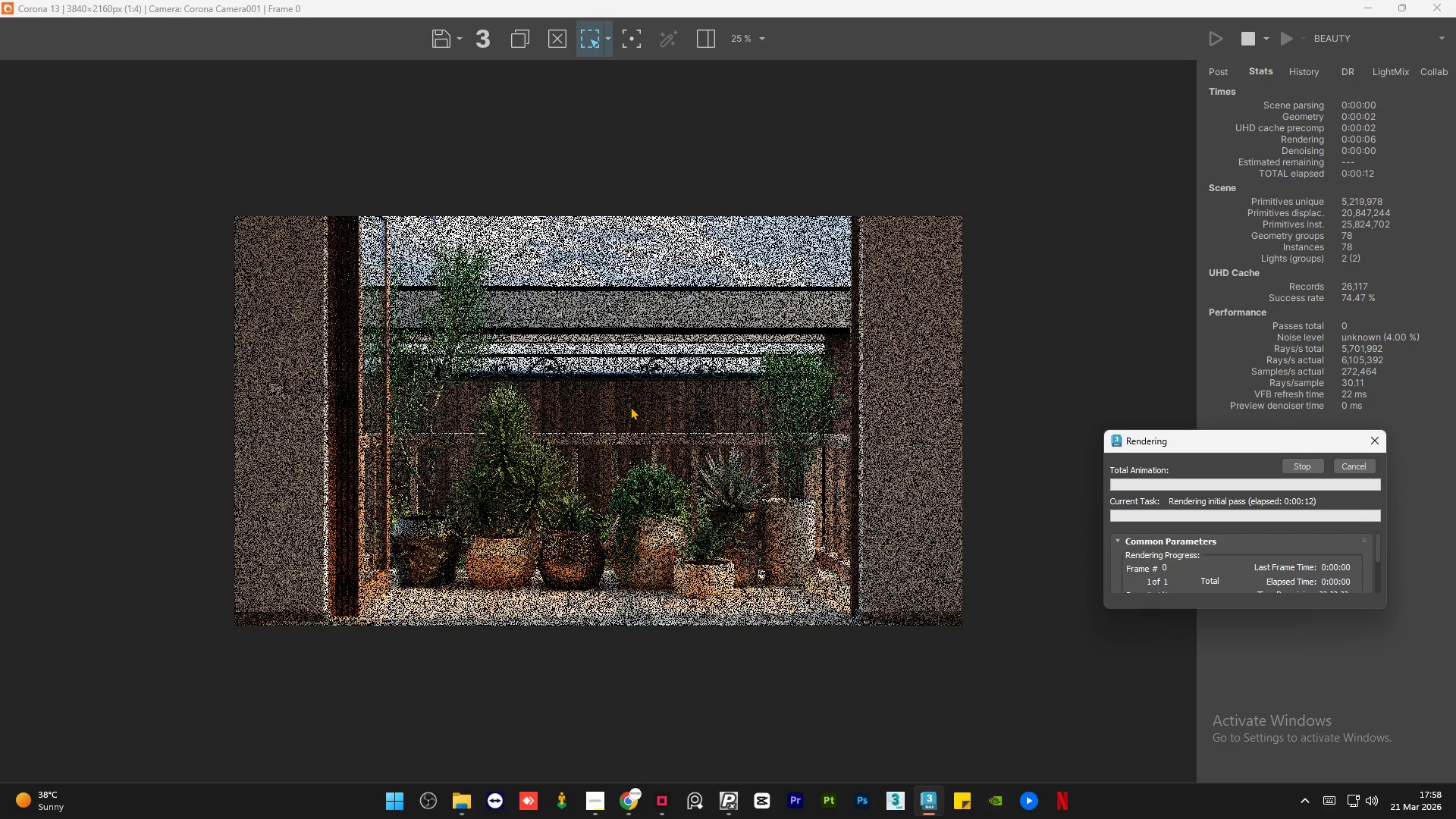 
scroll: coordinate [708, 607], scroll_direction: up, amount: 2.0
 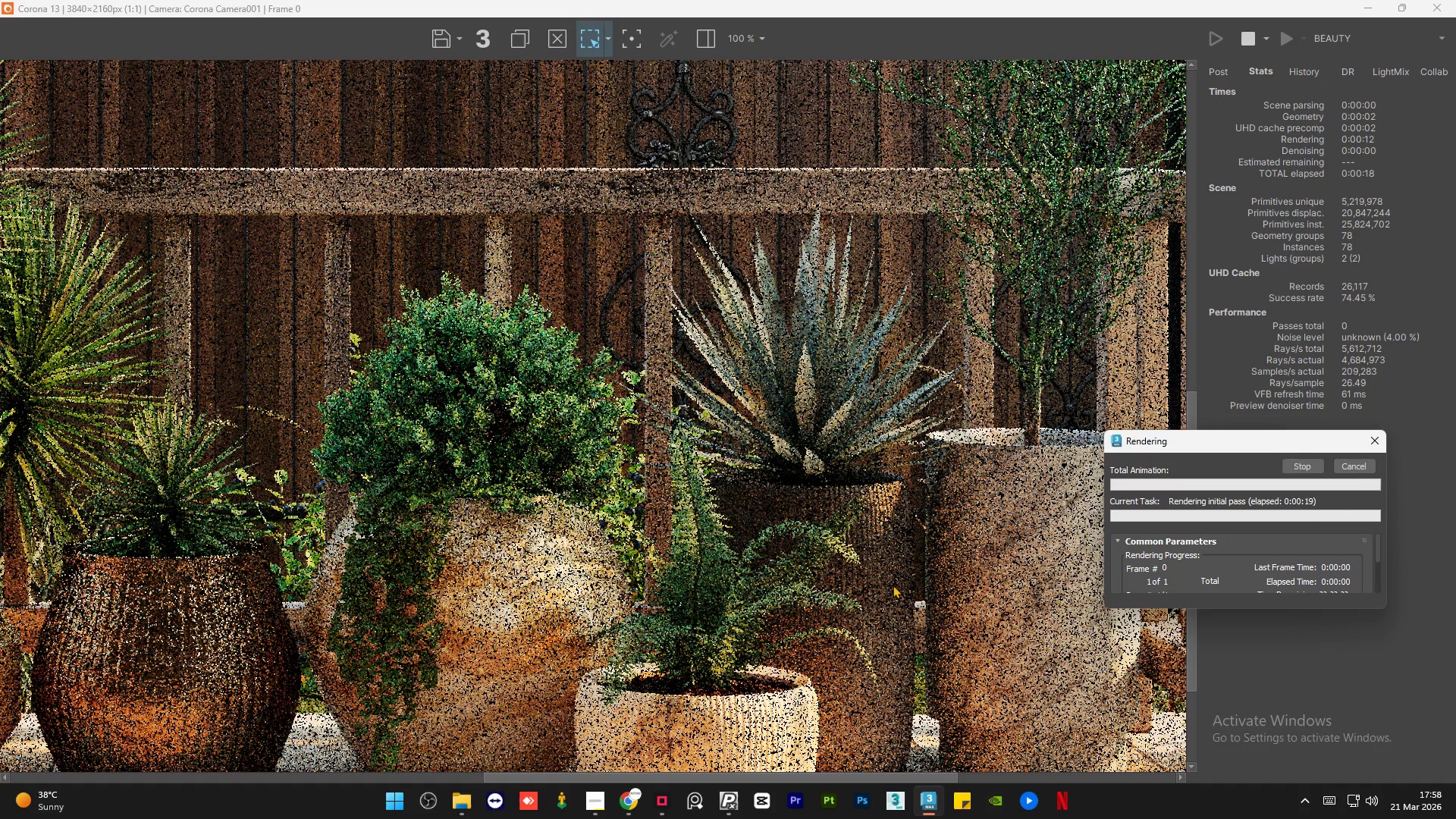 
scroll: coordinate [799, 515], scroll_direction: down, amount: 1.0
 